 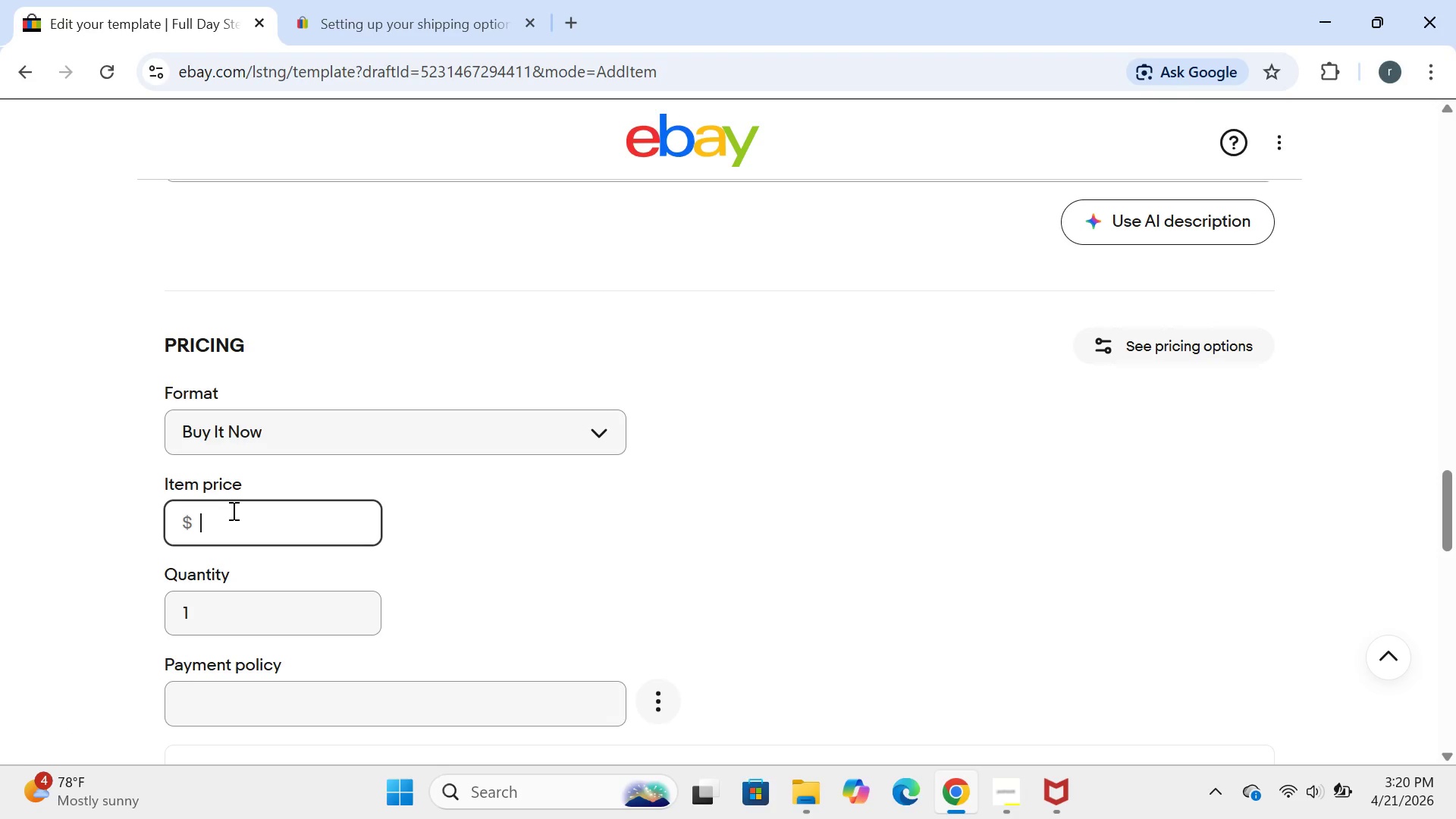 
type(895)
 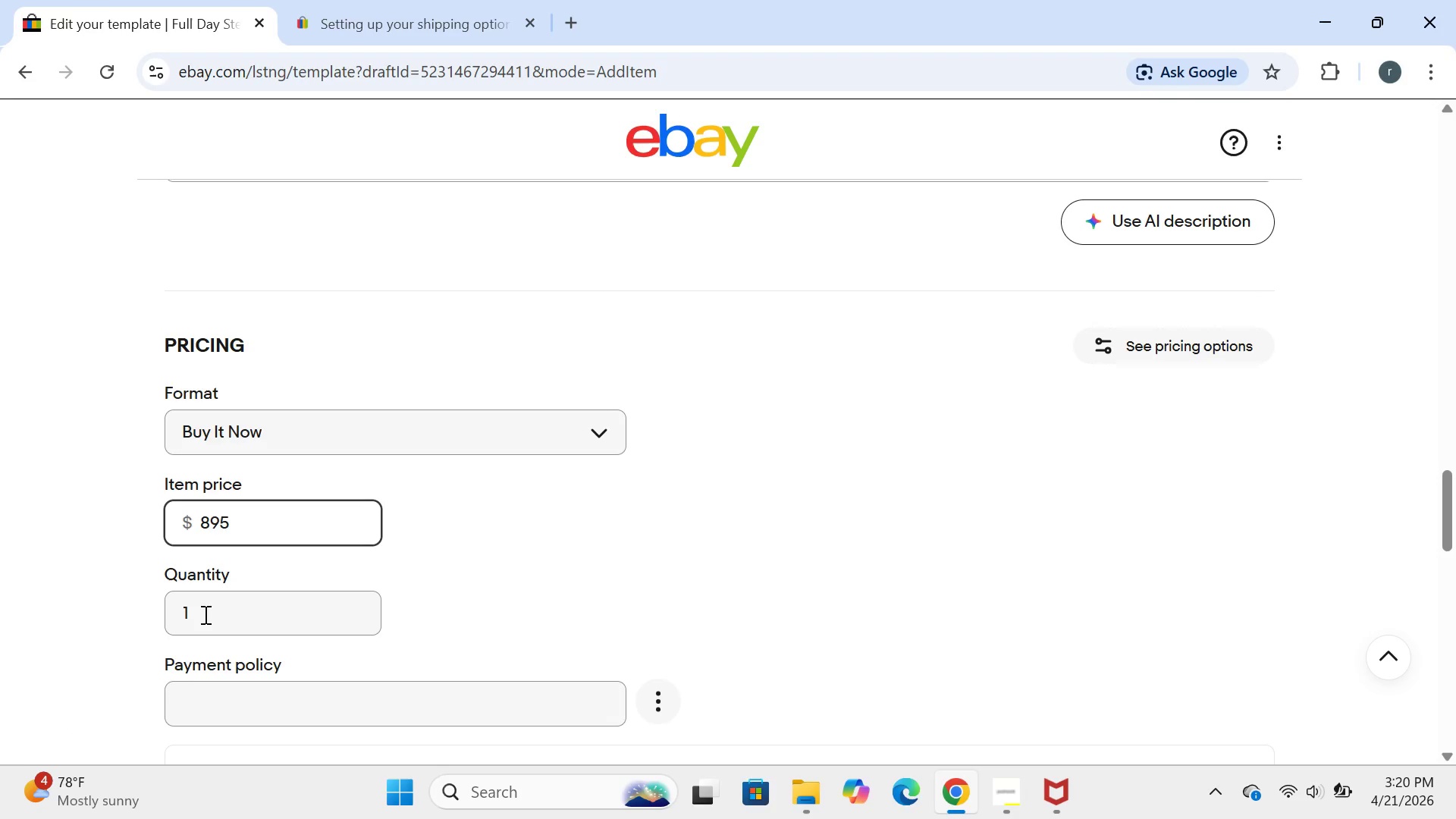 
type(.00)
 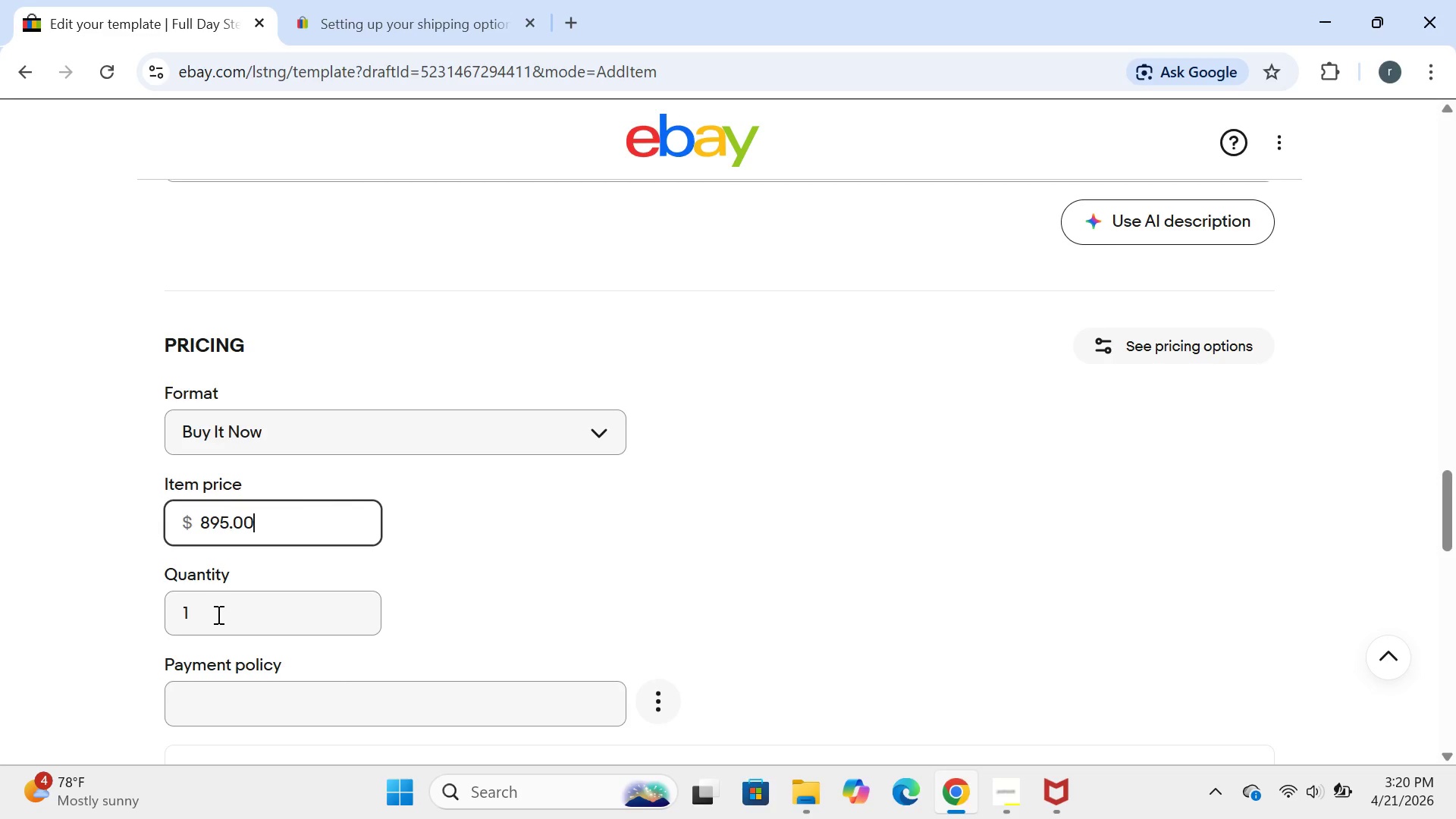 
left_click([216, 614])
 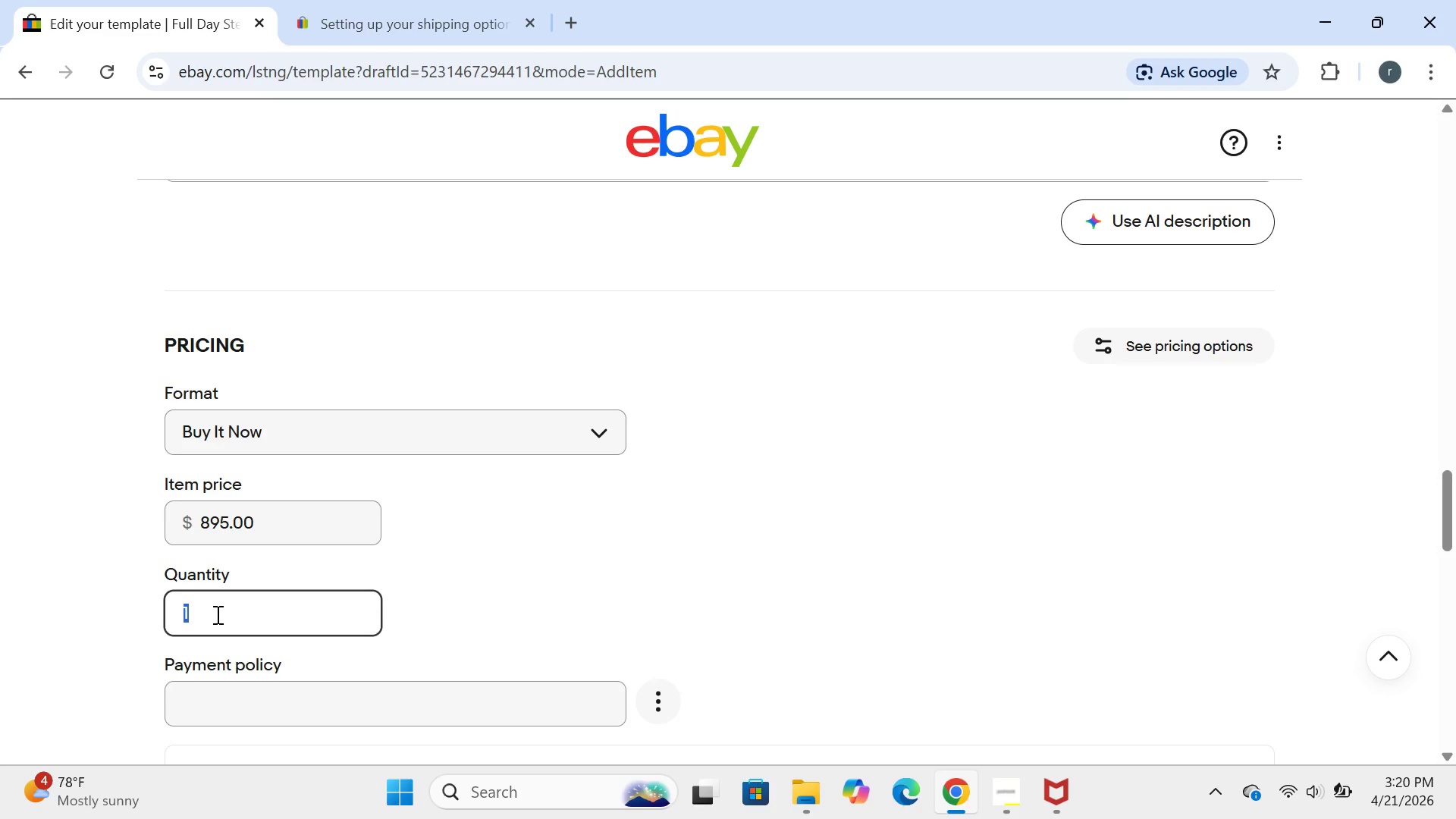 
key(Backspace)
 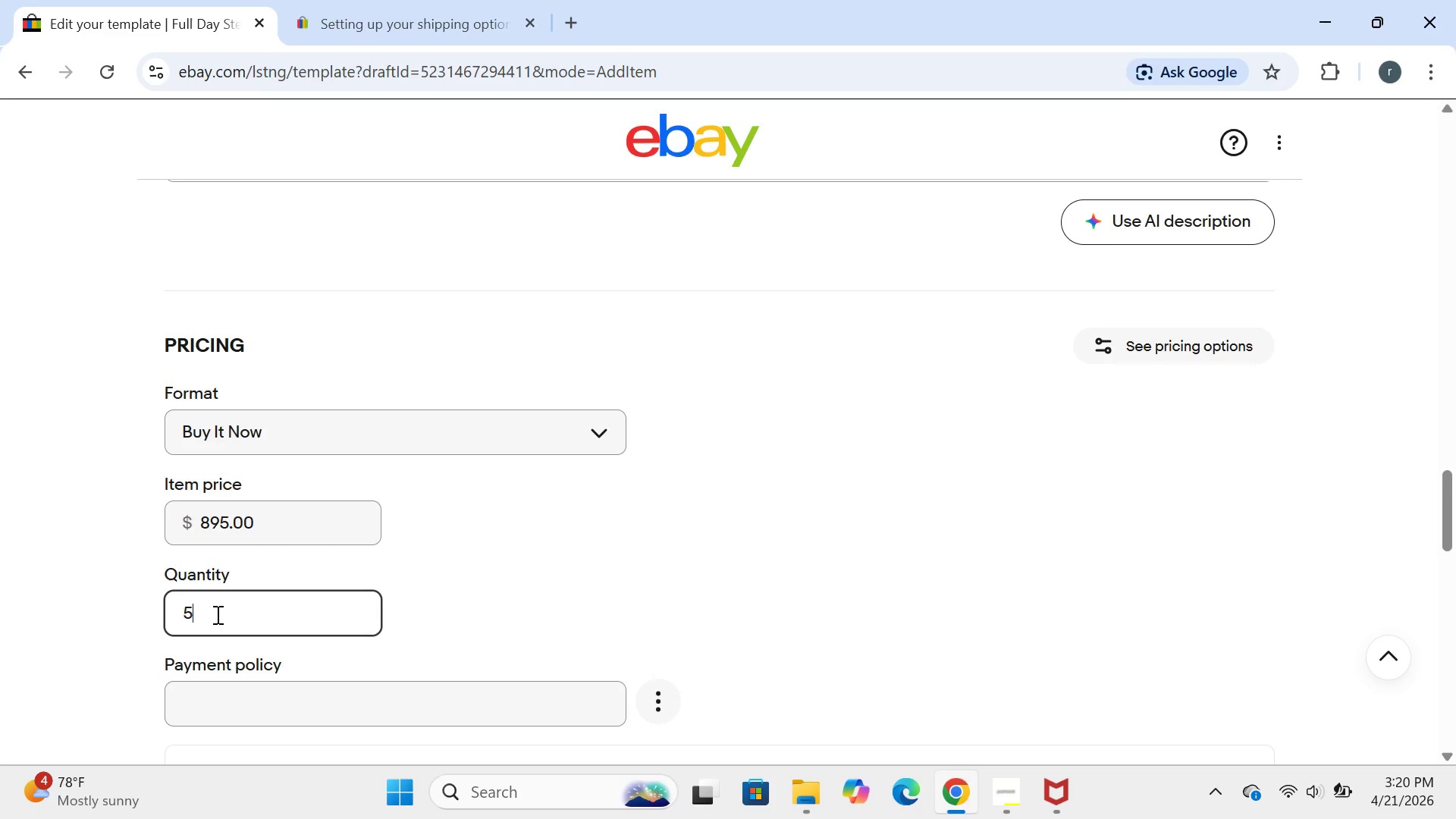 
key(5)
 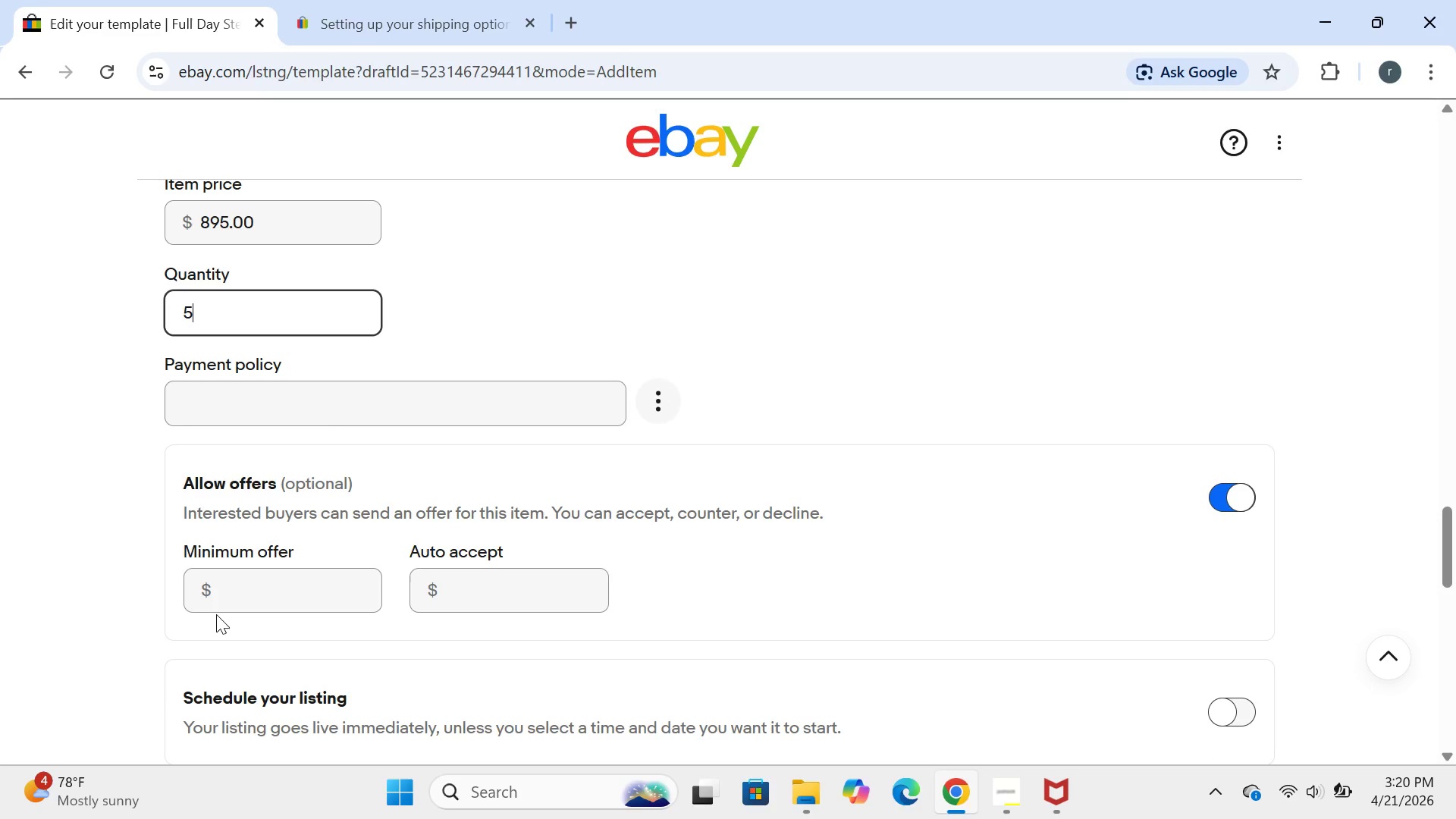 
wait(8.47)
 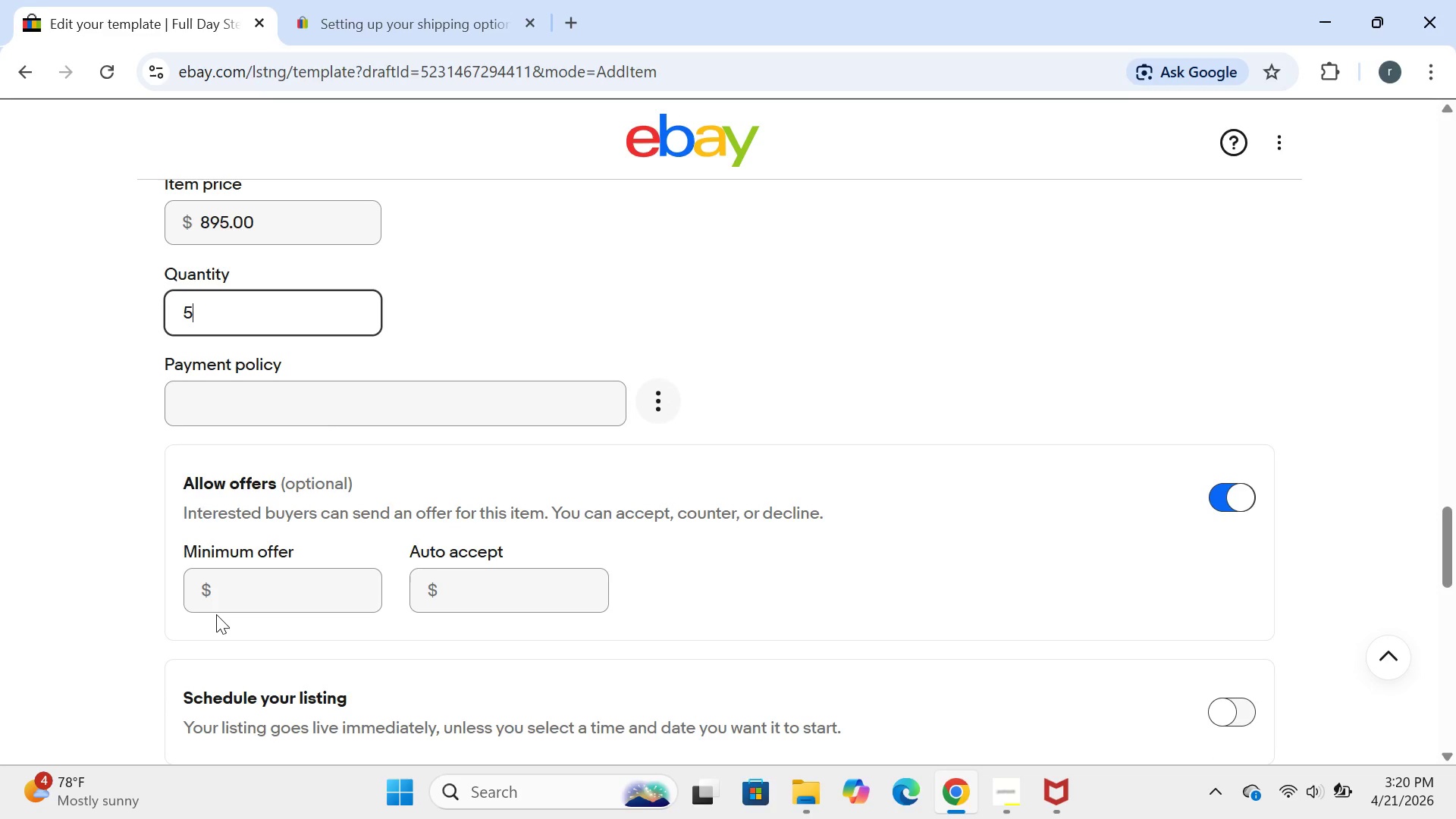 
left_click([1211, 396])
 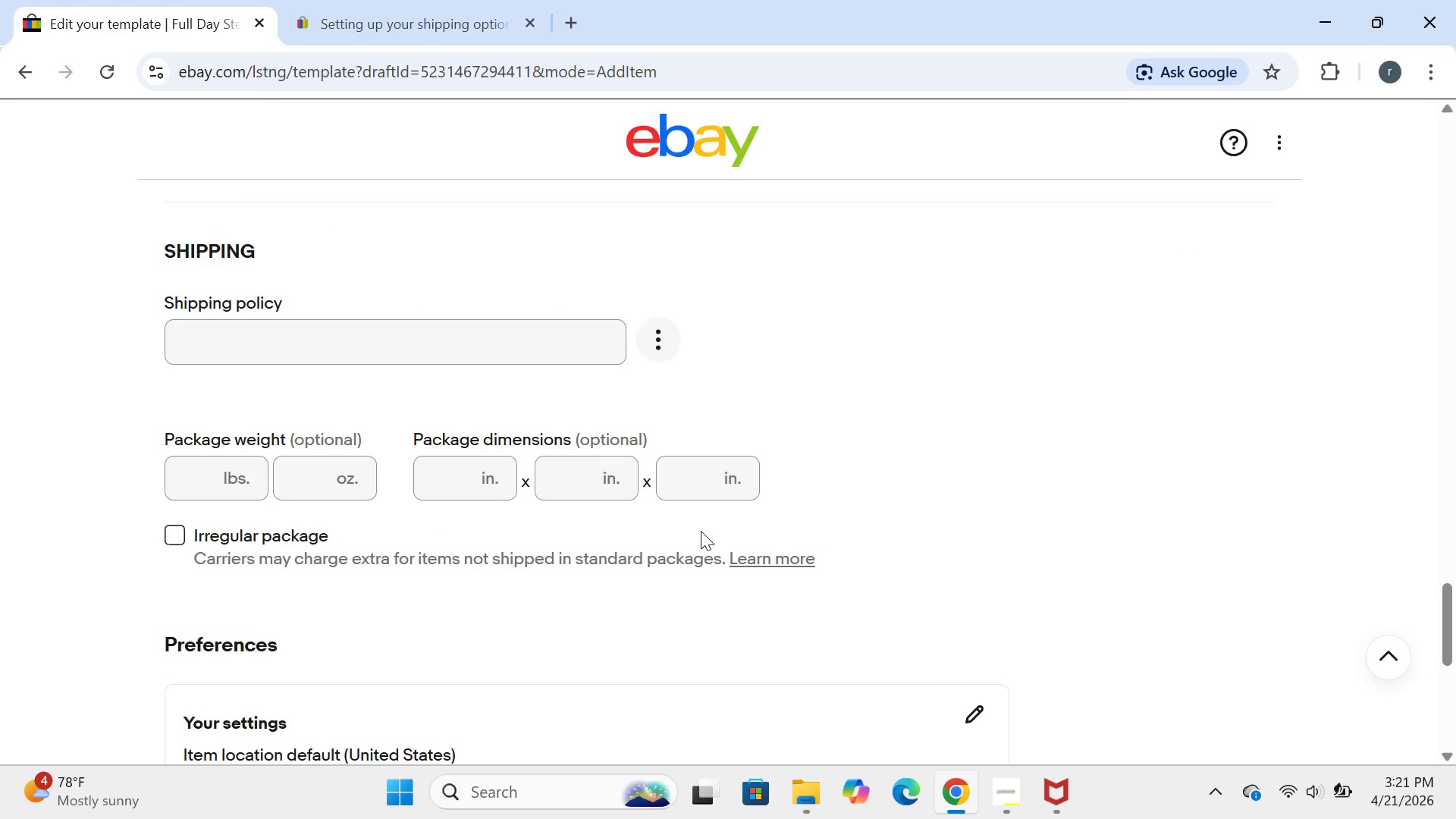 
wait(28.75)
 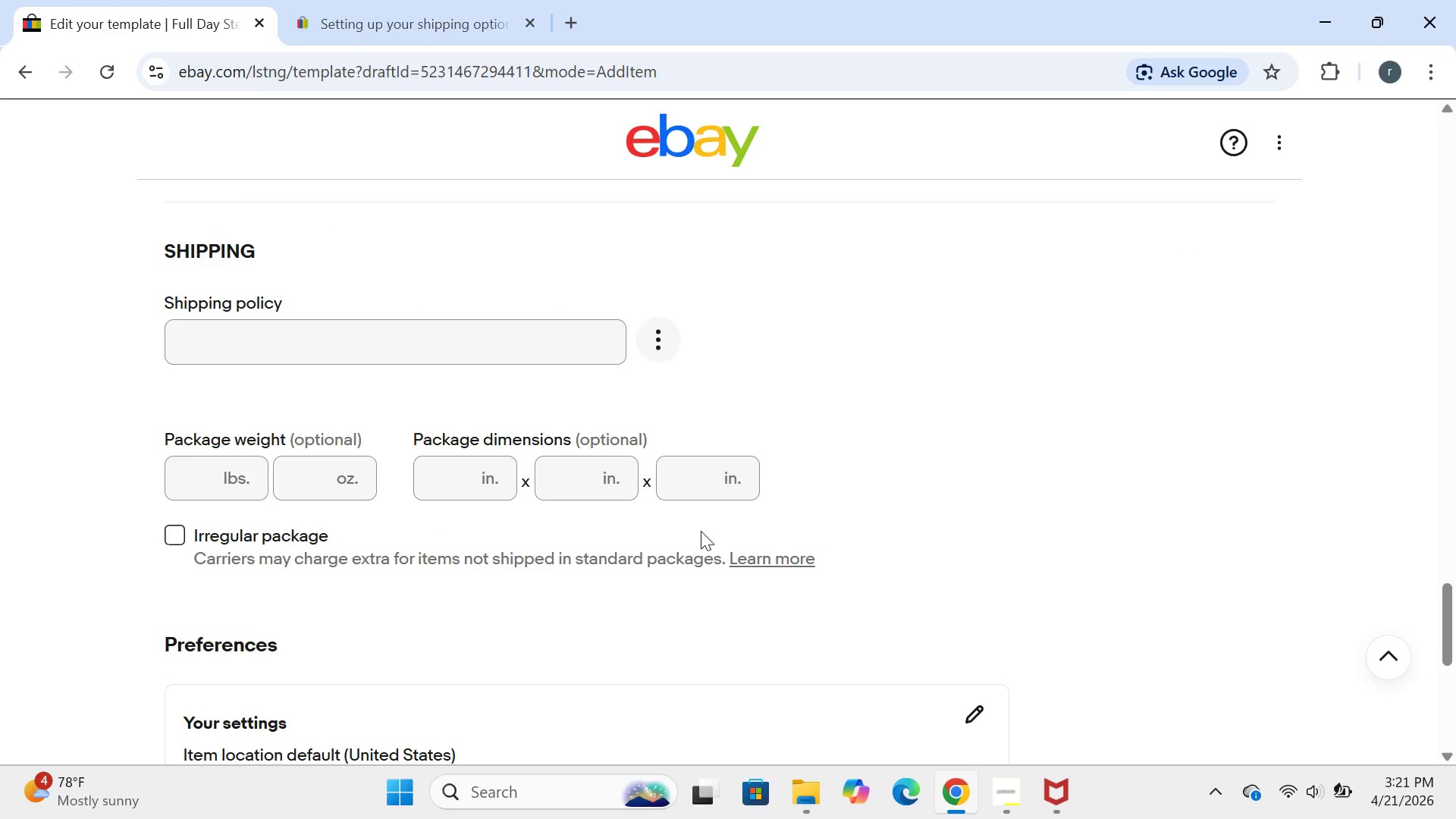 
left_click([439, 335])
 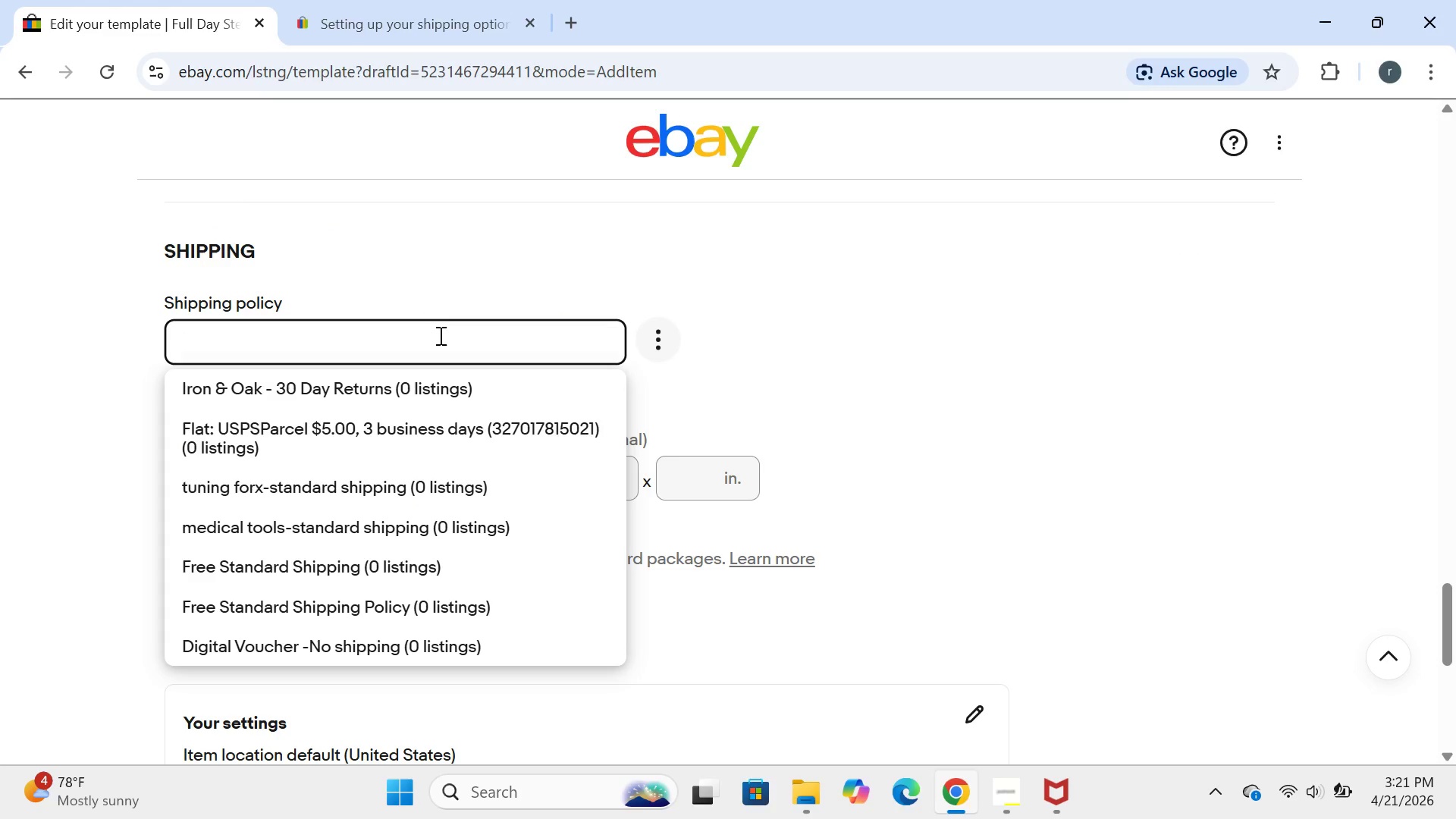 
key(D)
 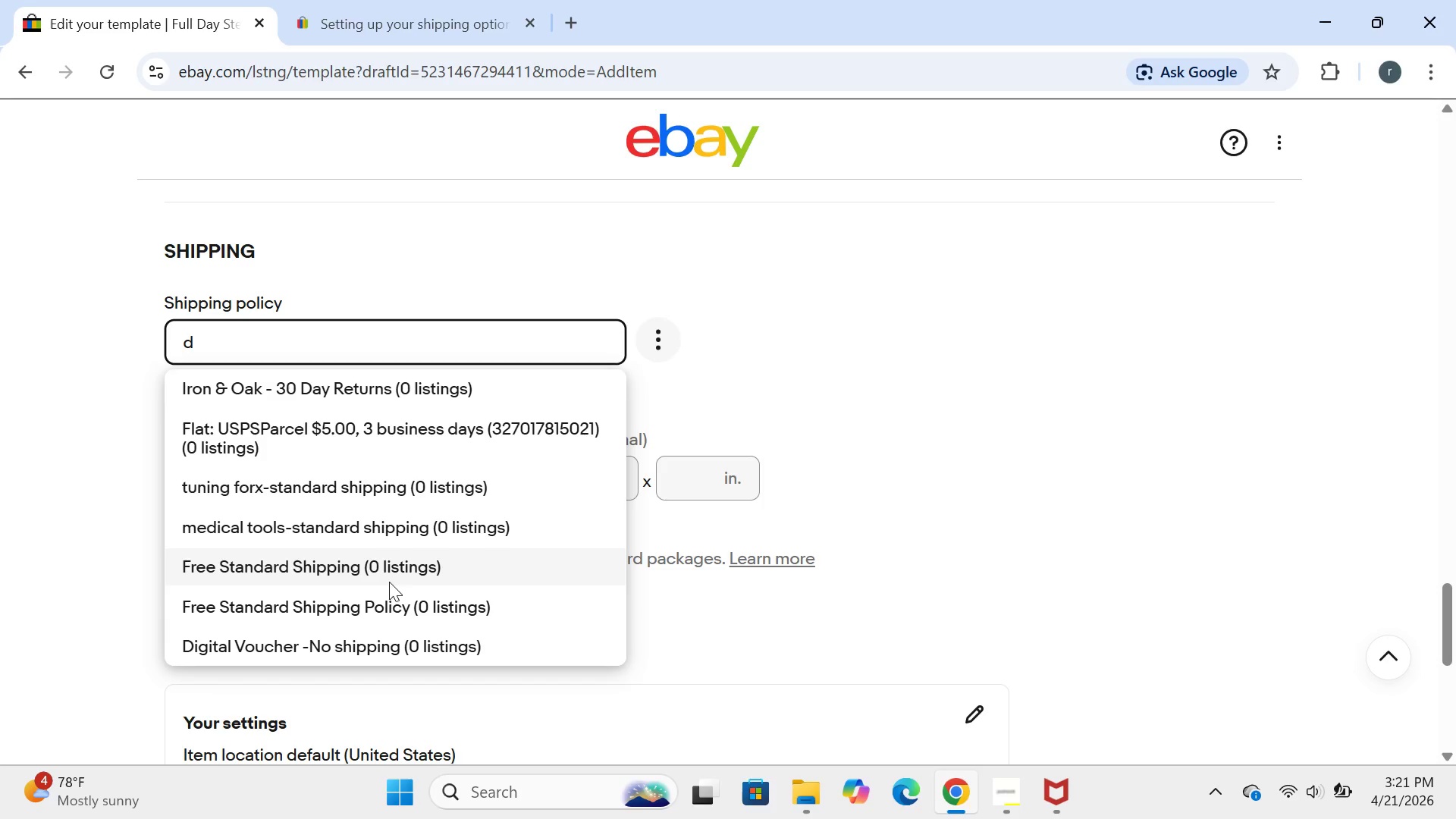 
left_click([367, 640])
 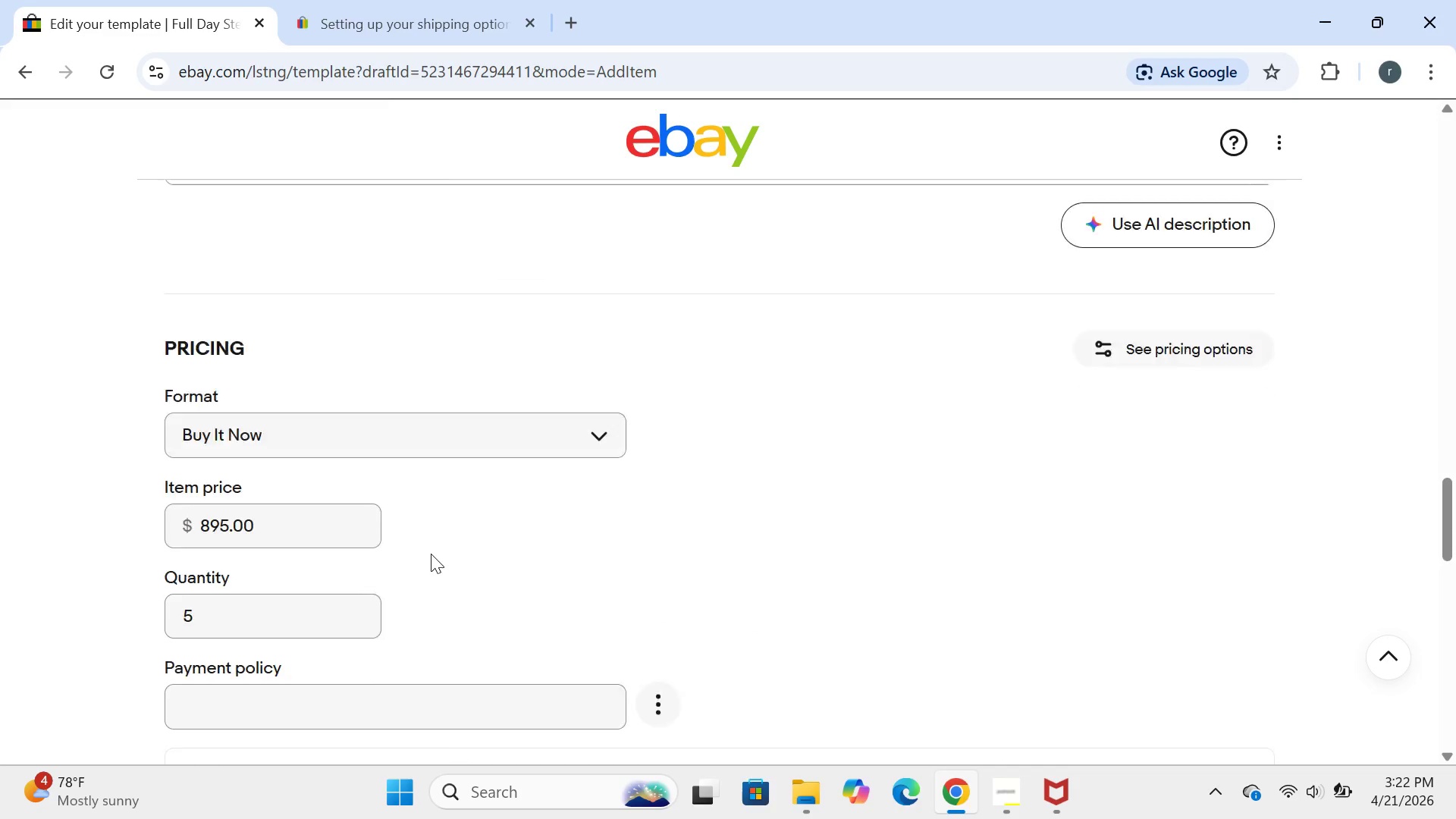 
wait(66.7)
 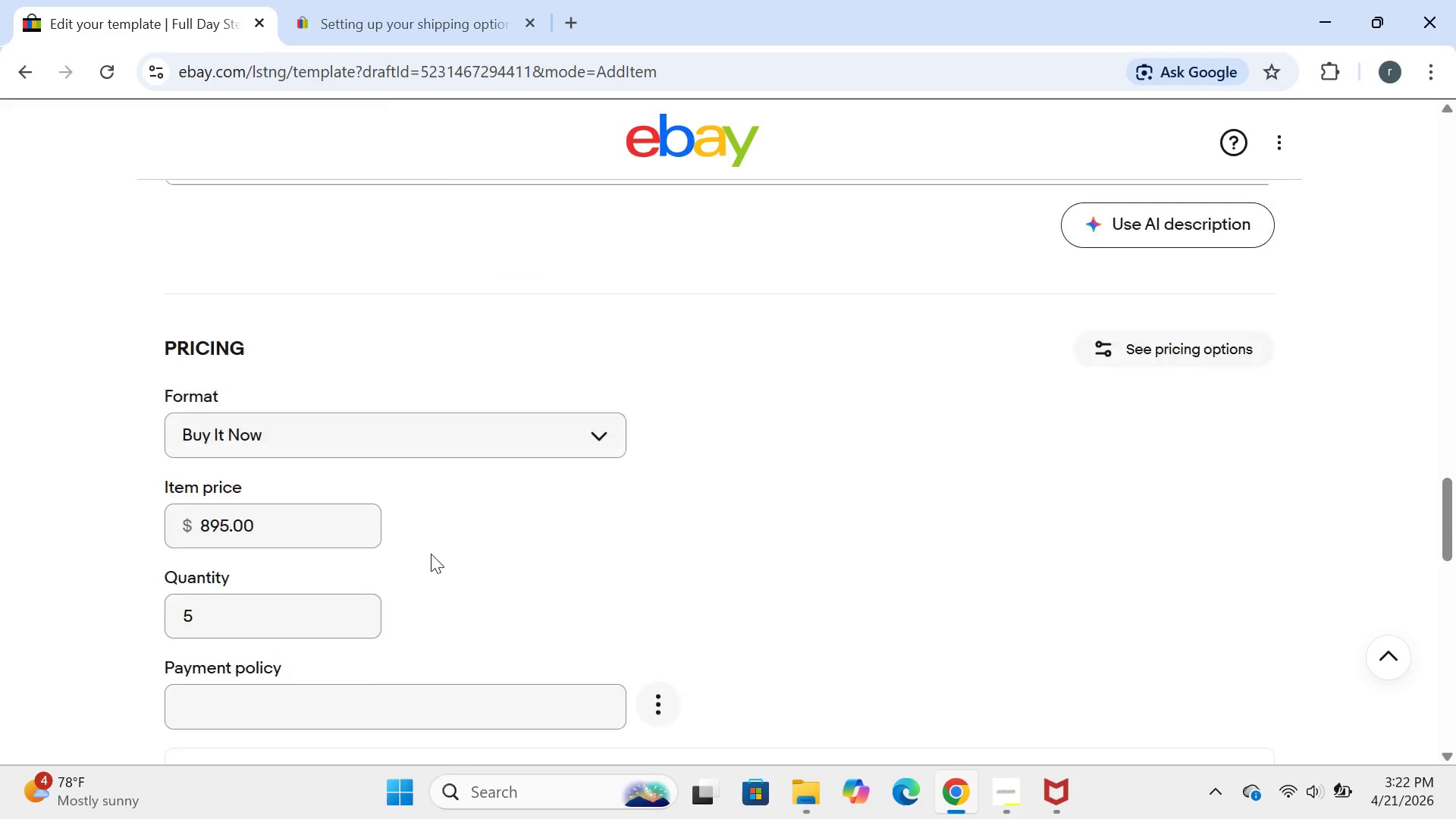 
left_click([244, 509])
 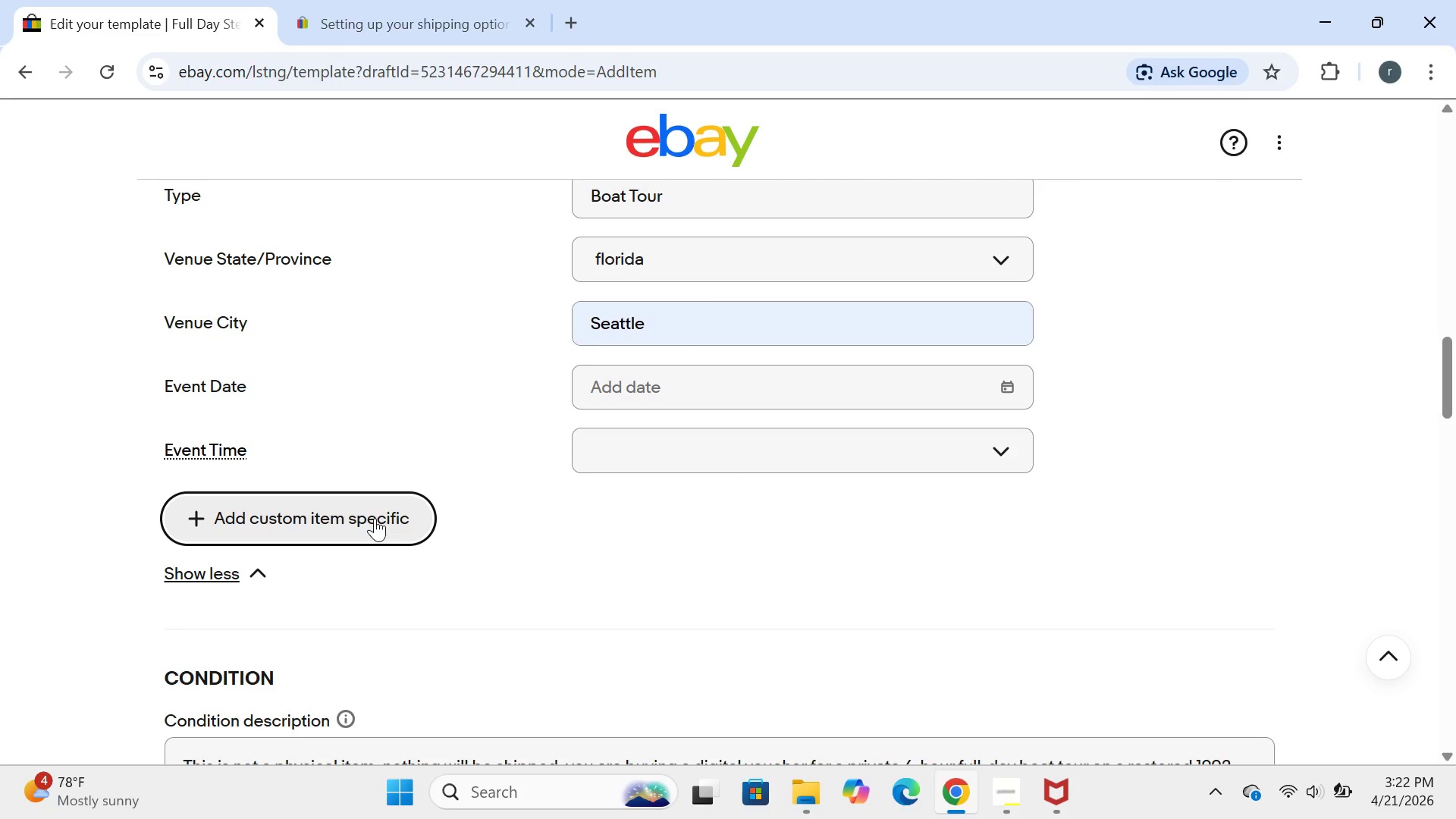 
wait(14.22)
 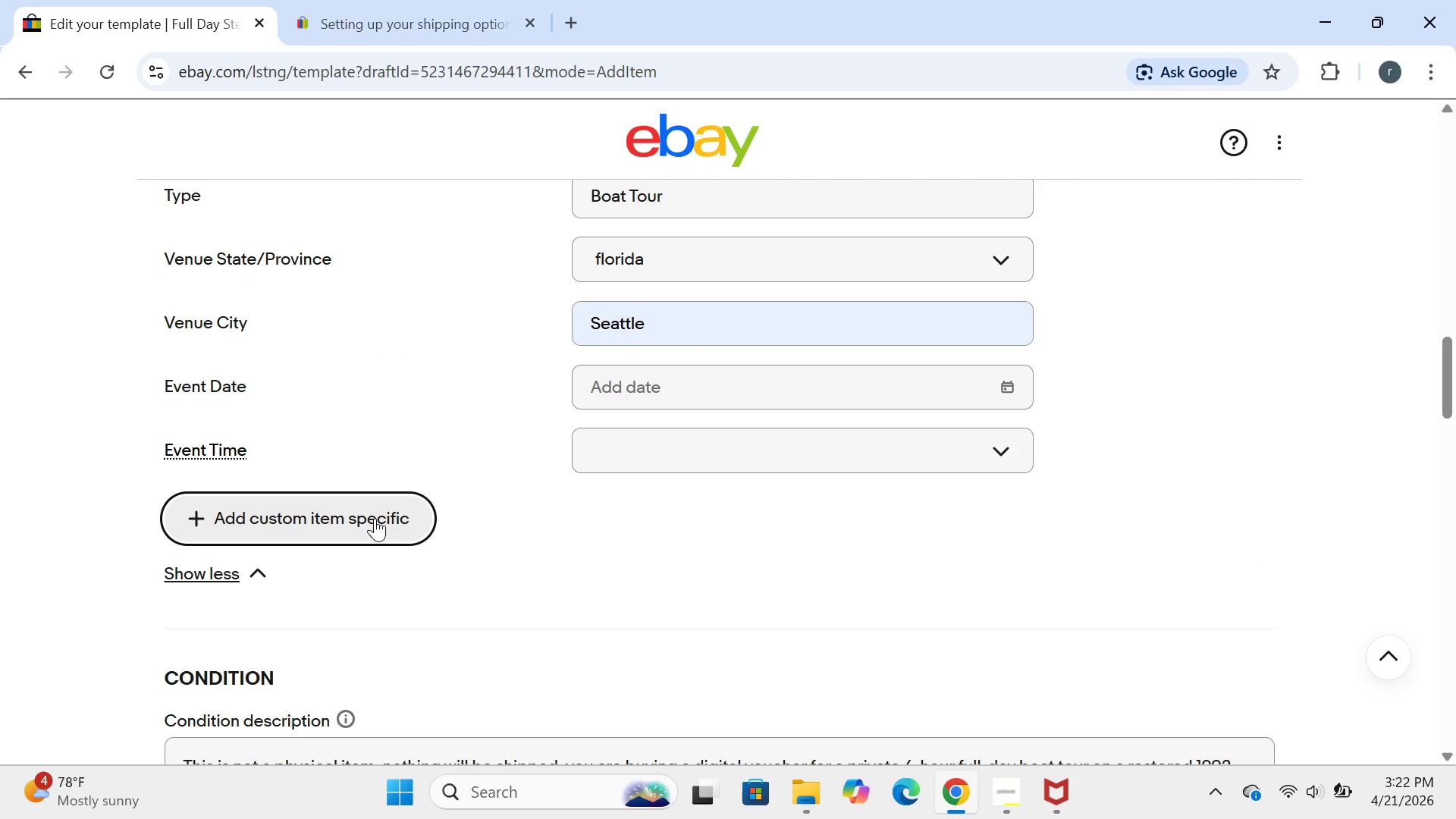 
left_click([375, 518])
 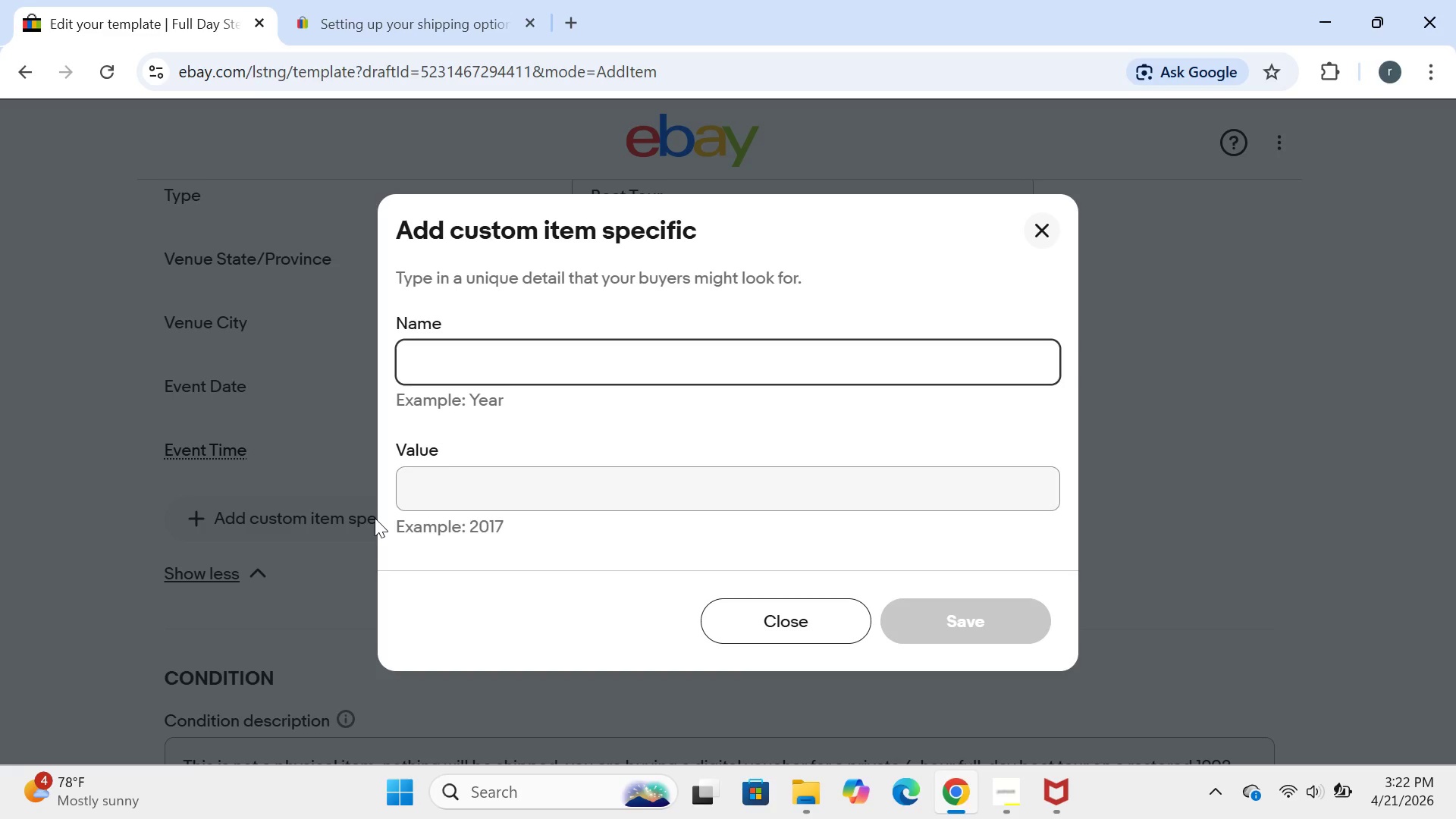 
wait(18.08)
 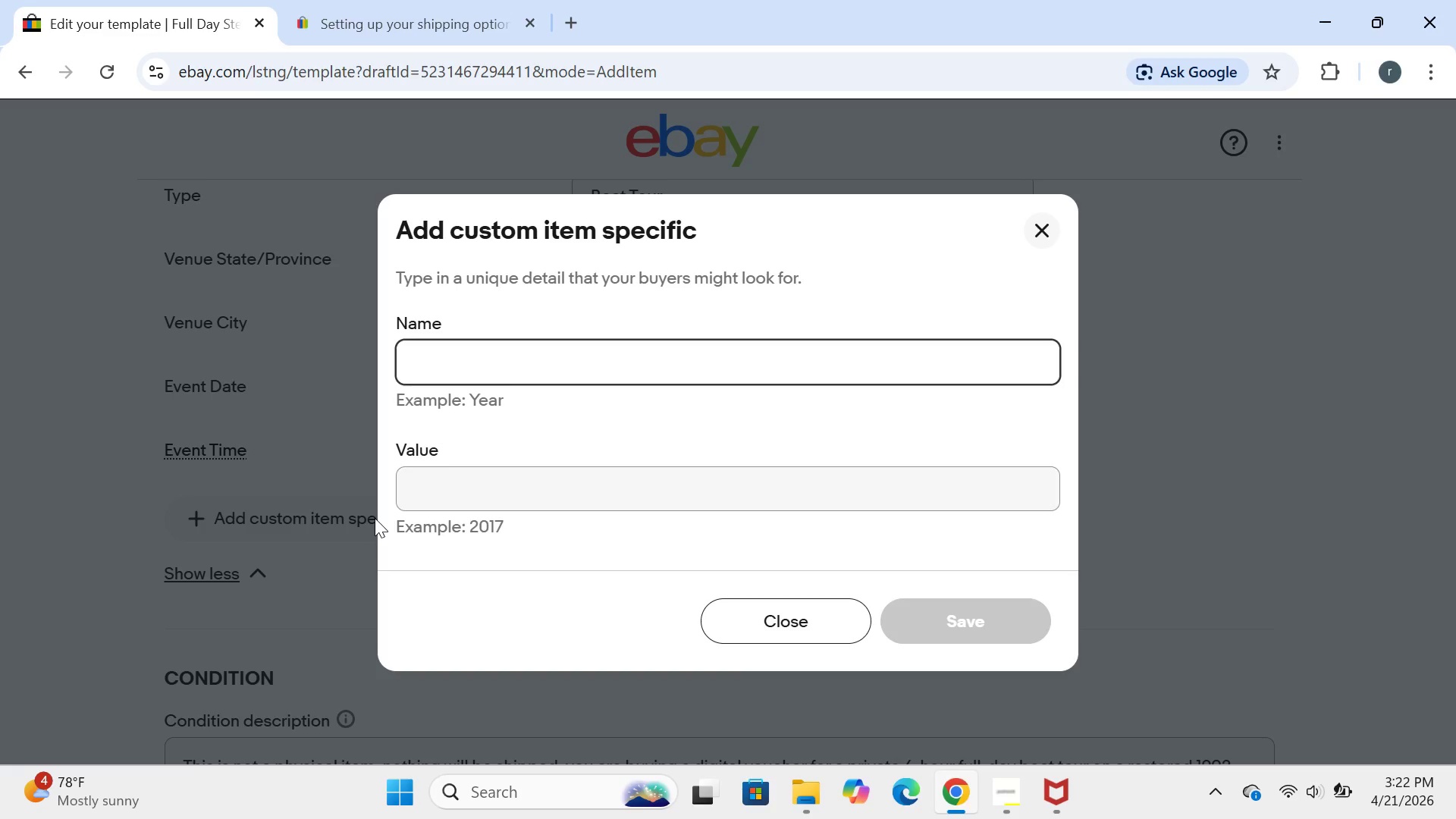 
type(venue state)
 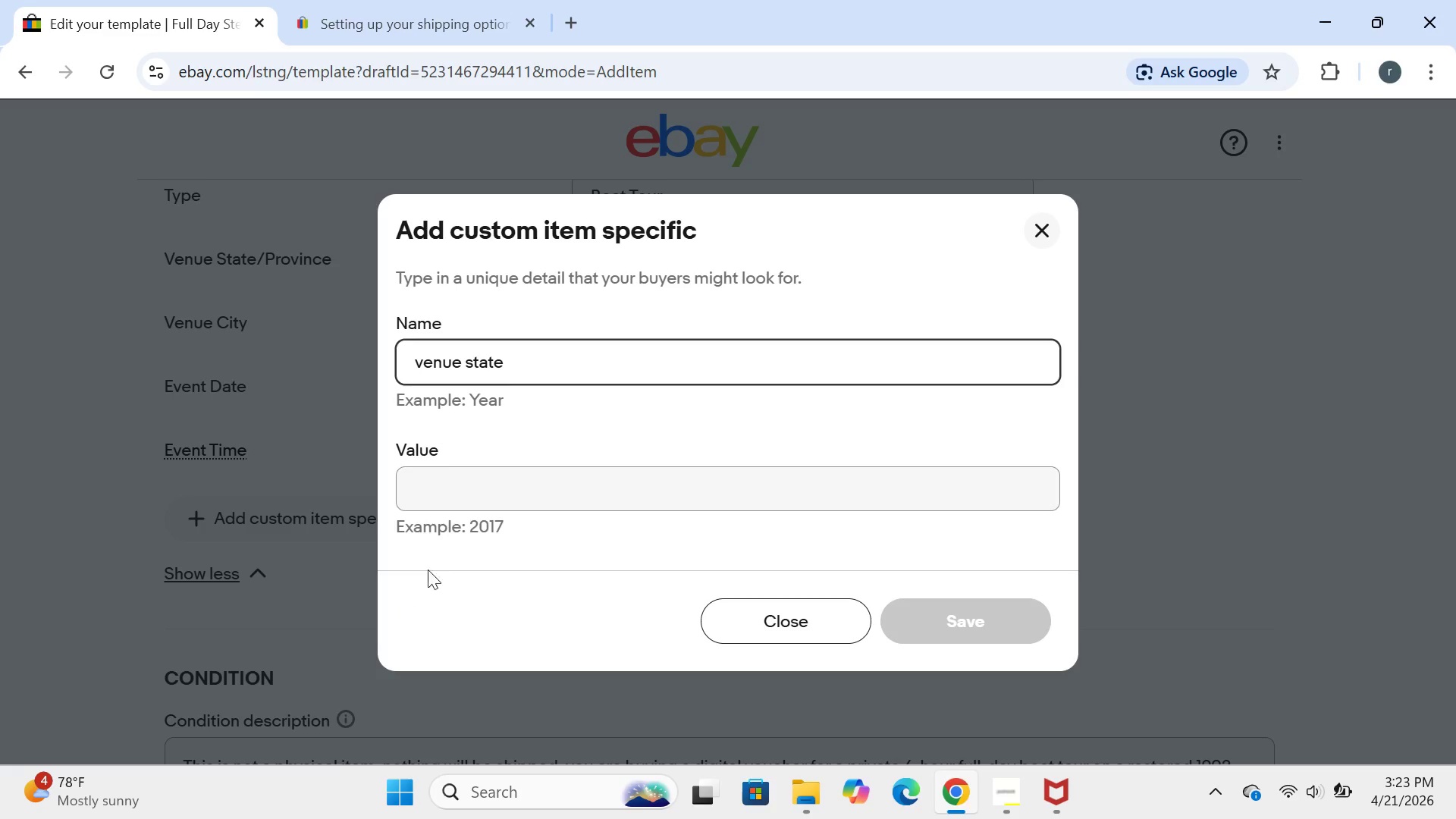 
left_click([466, 491])
 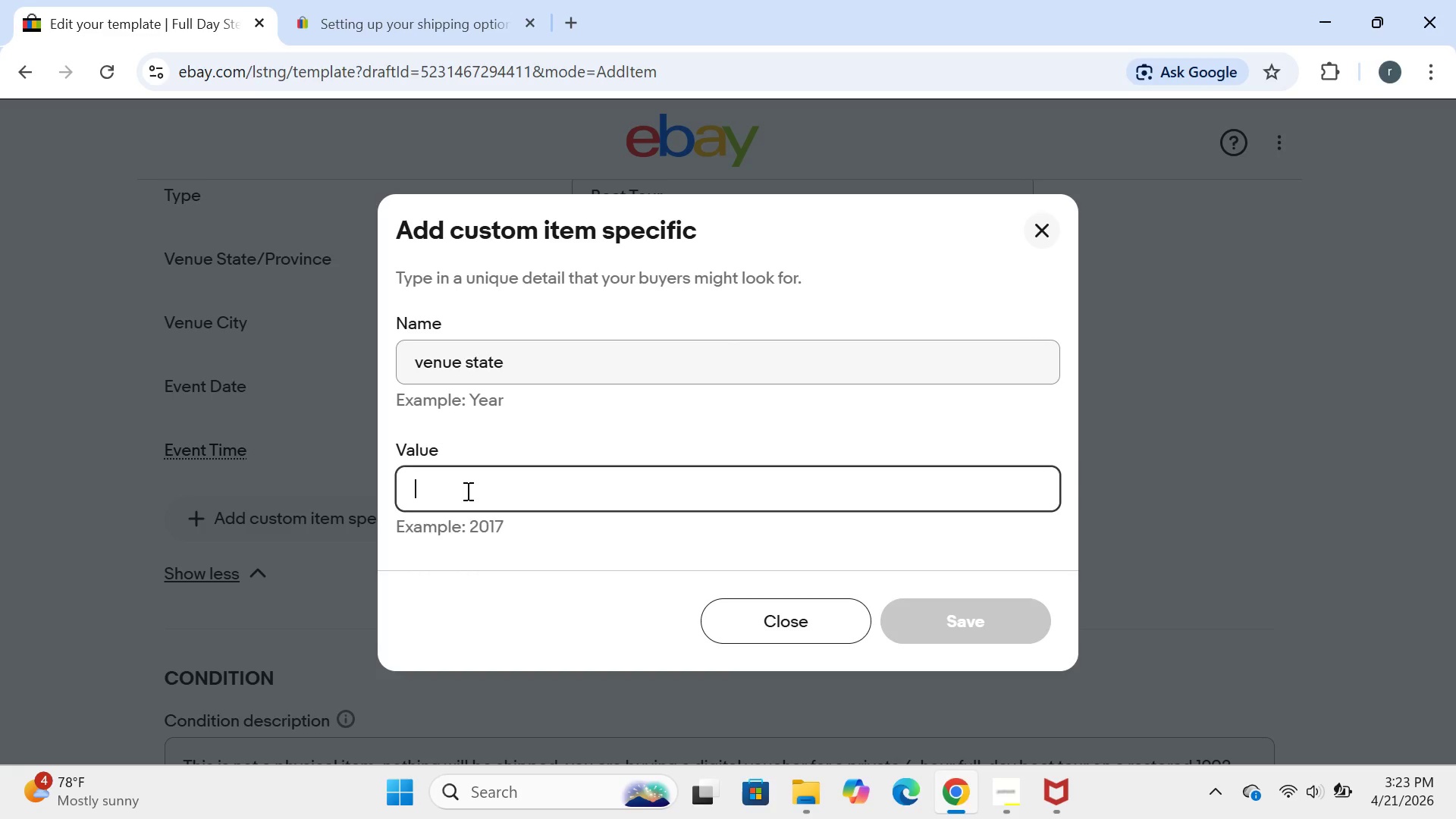 
type(boat tur )
 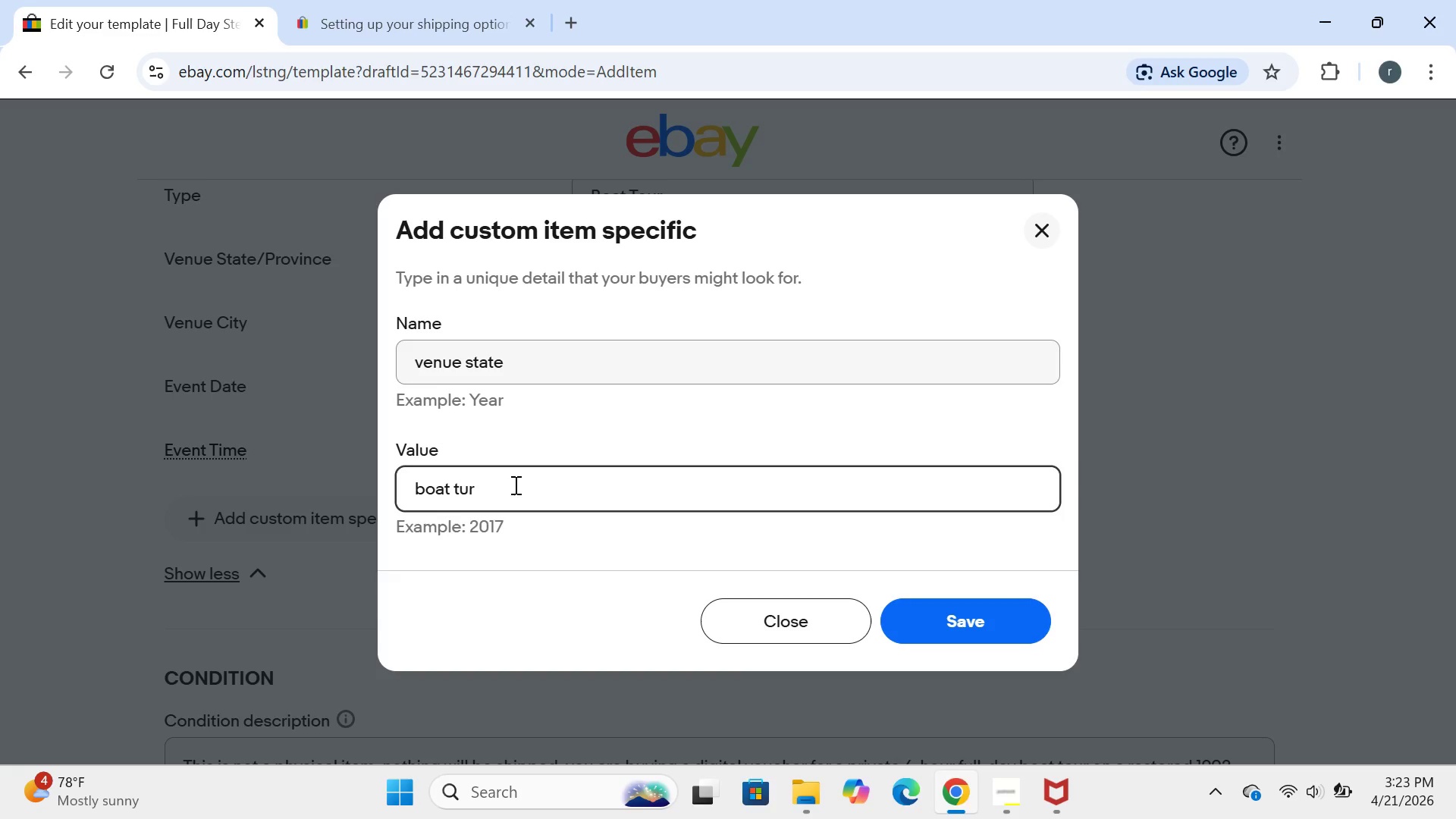 
key(Backspace)
key(Backspace)
key(Backspace)
type(our )
key(Backspace)
type(,florida)
 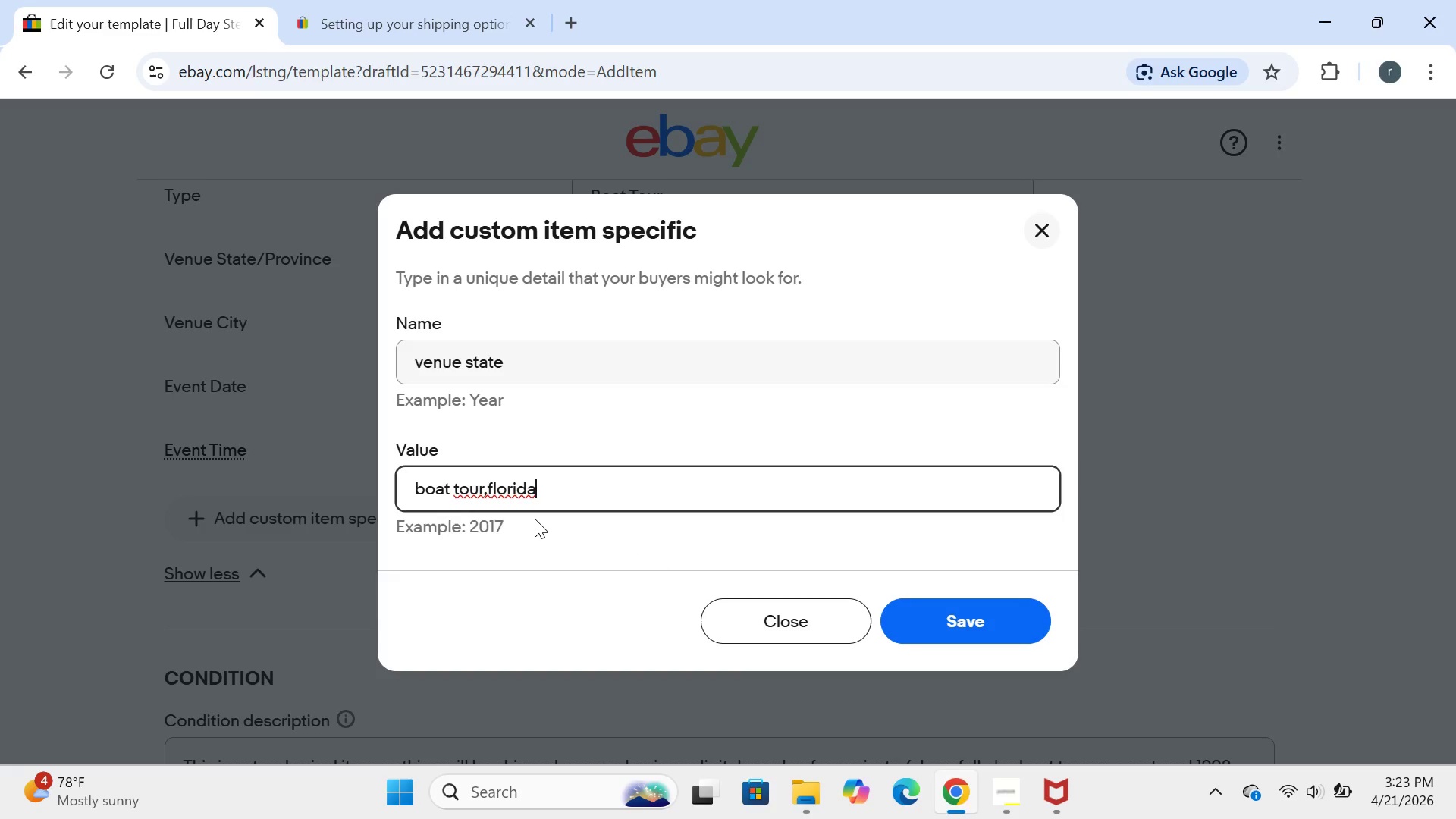 
wait(11.8)
 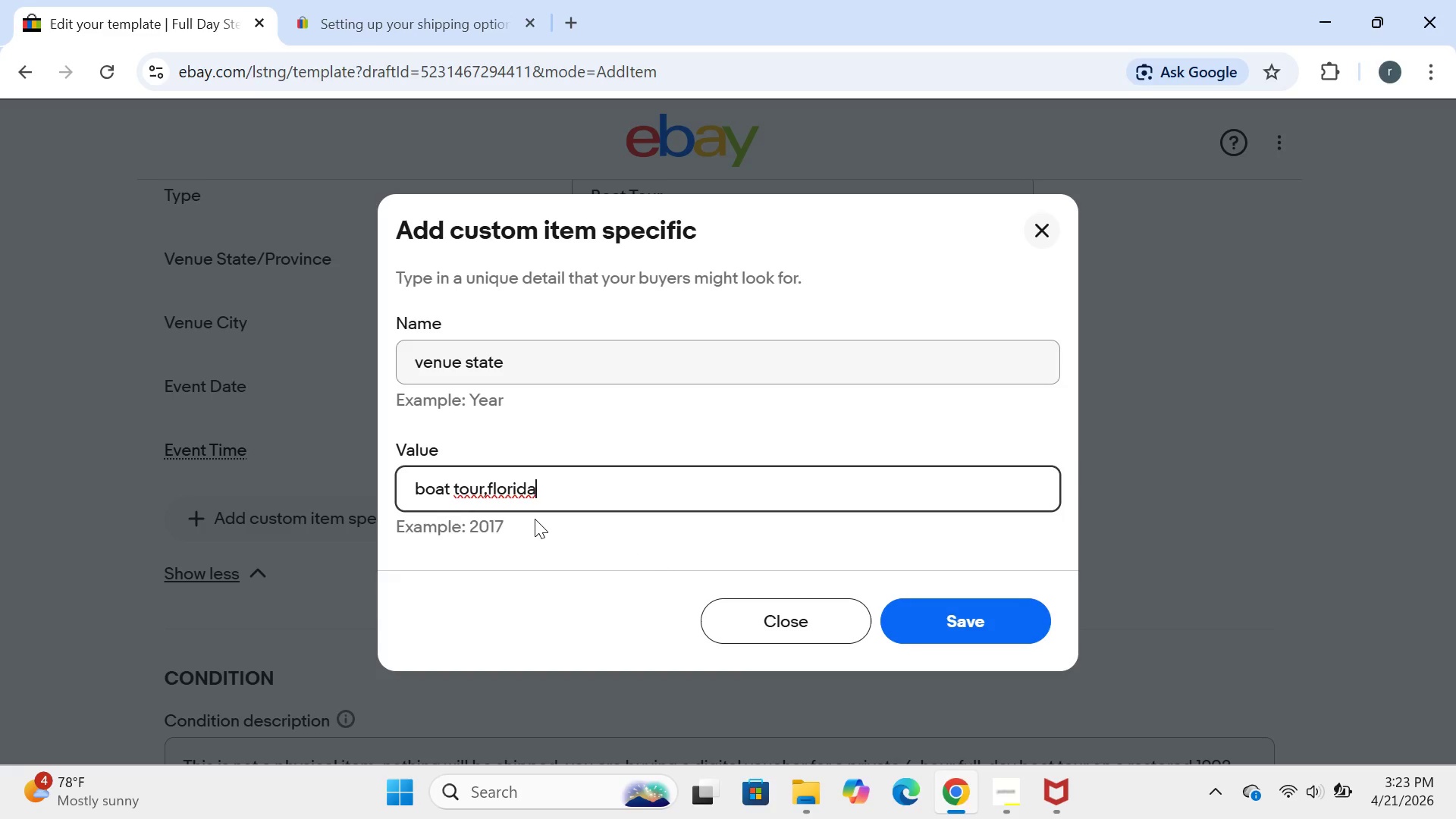 
left_click([463, 491])
 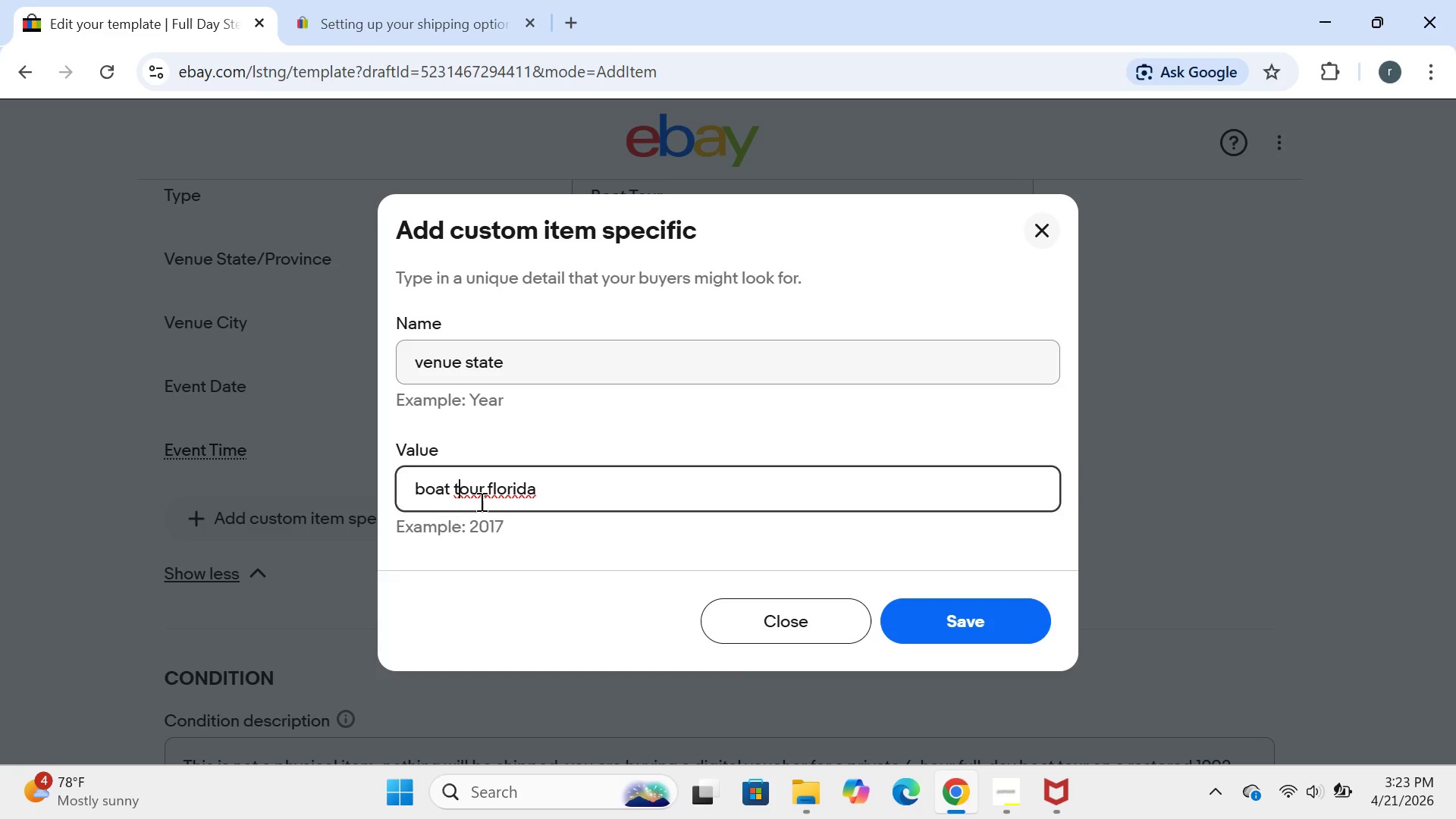 
key(Backspace)
 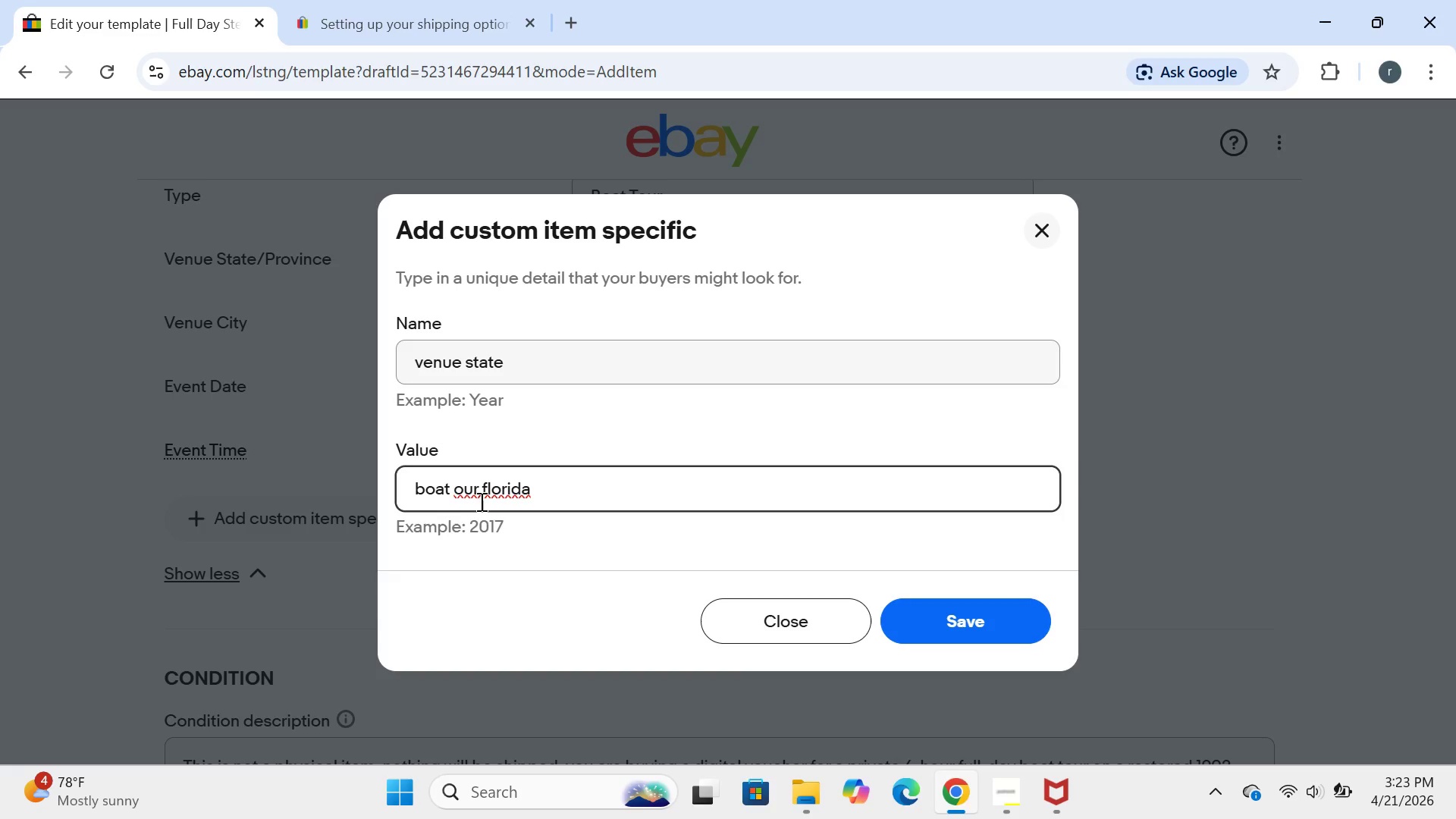 
key(CapsLock)
 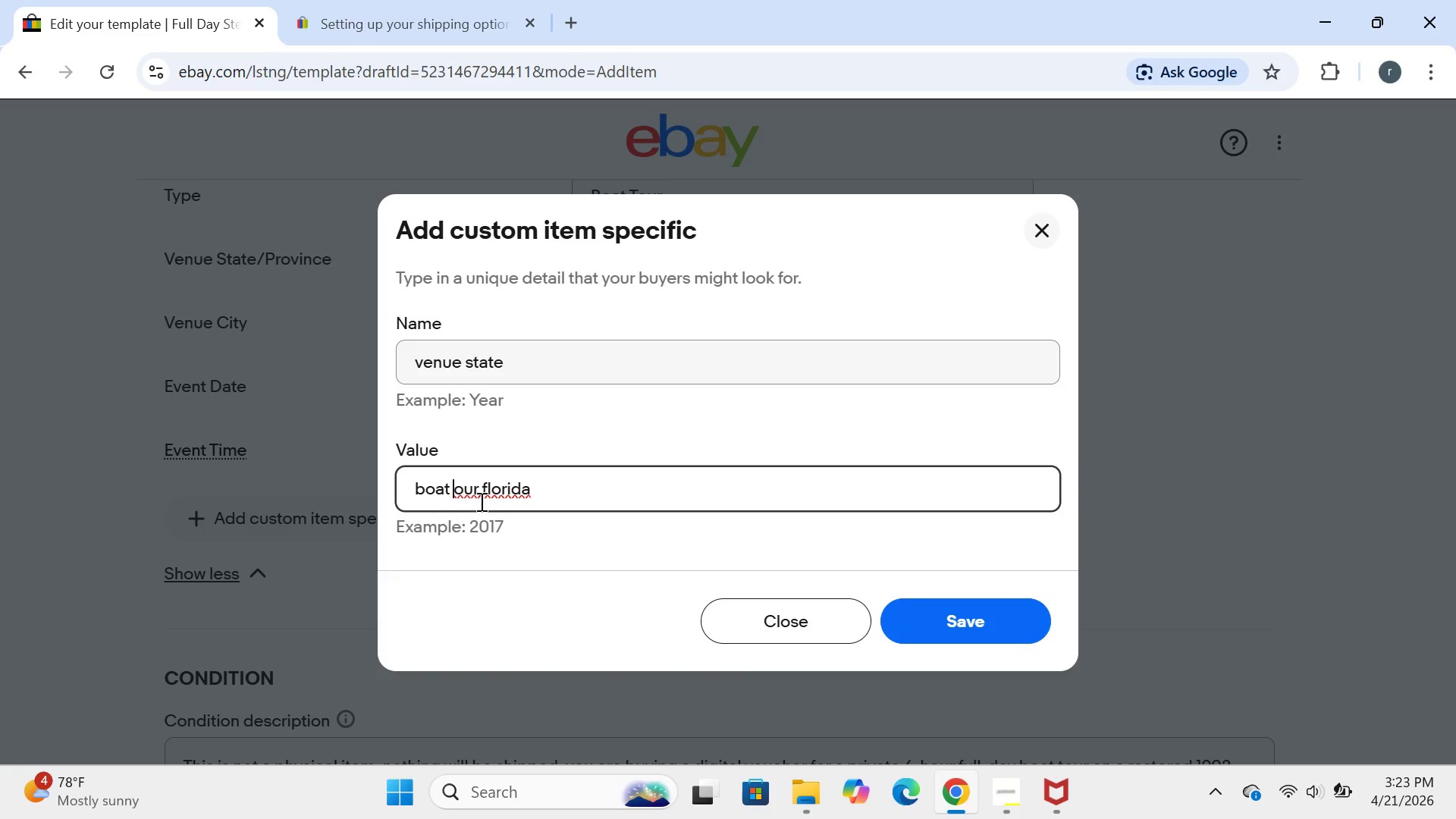 
key(B)
 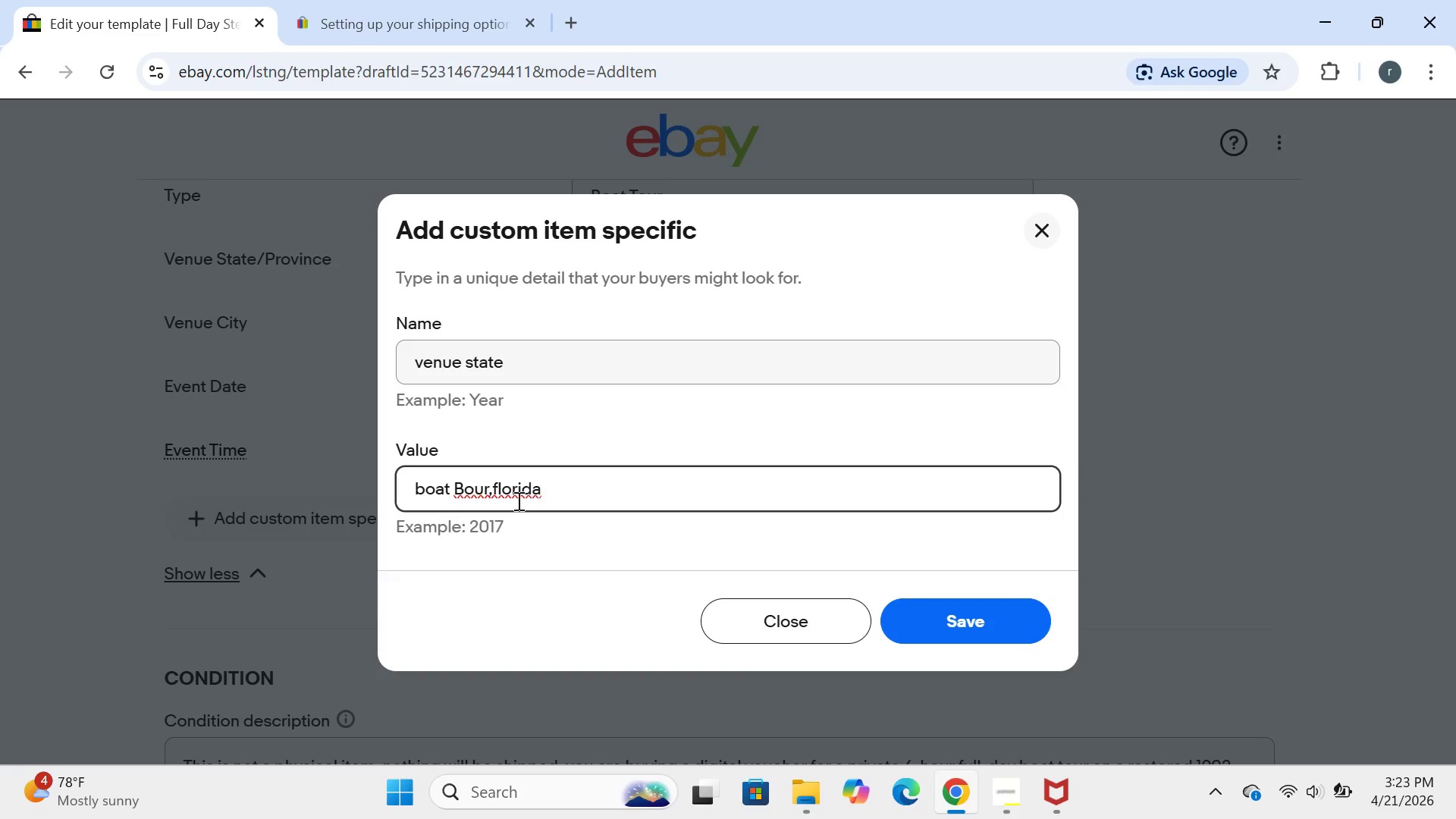 
left_click([494, 485])
 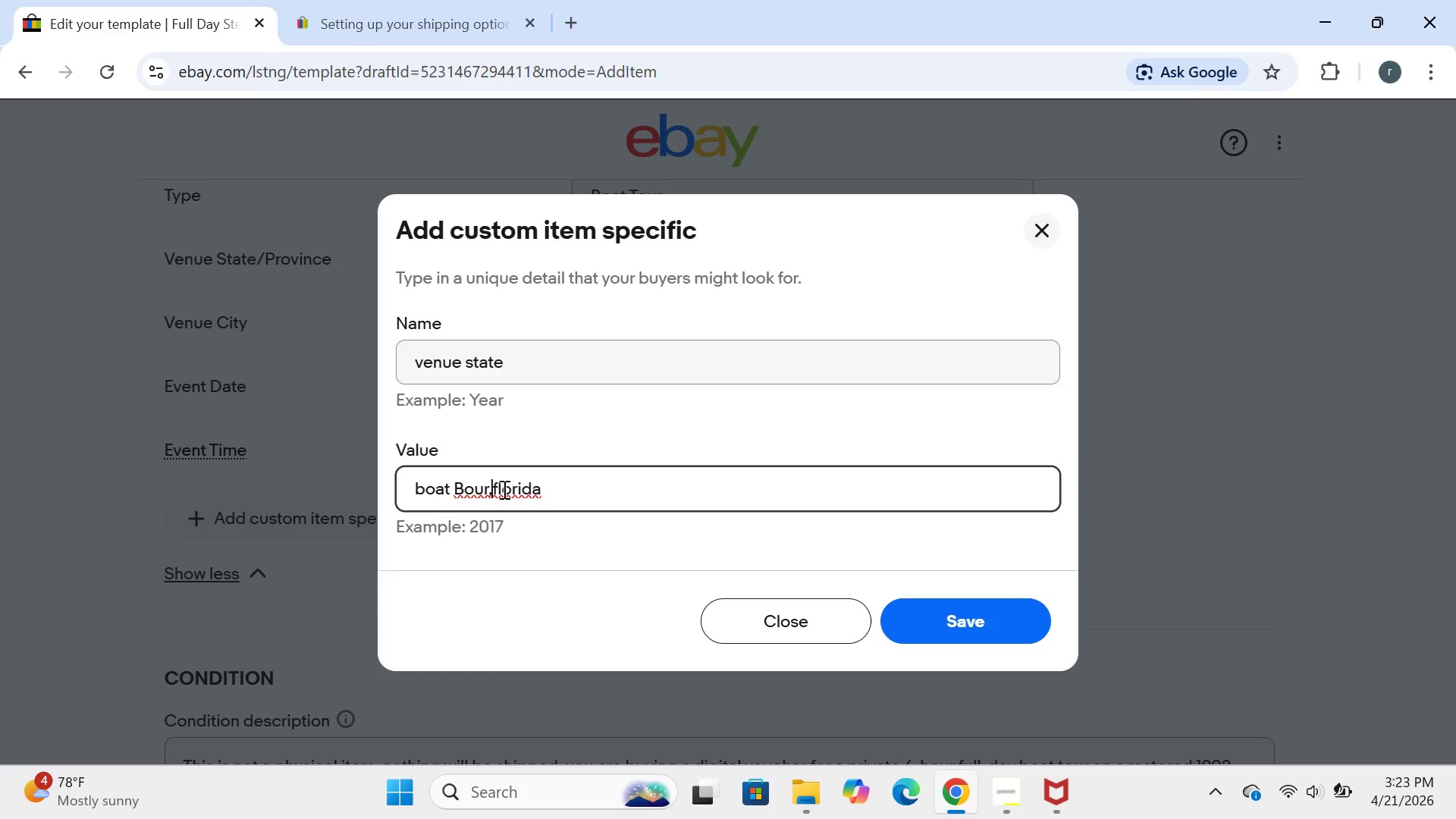 
left_click([503, 489])
 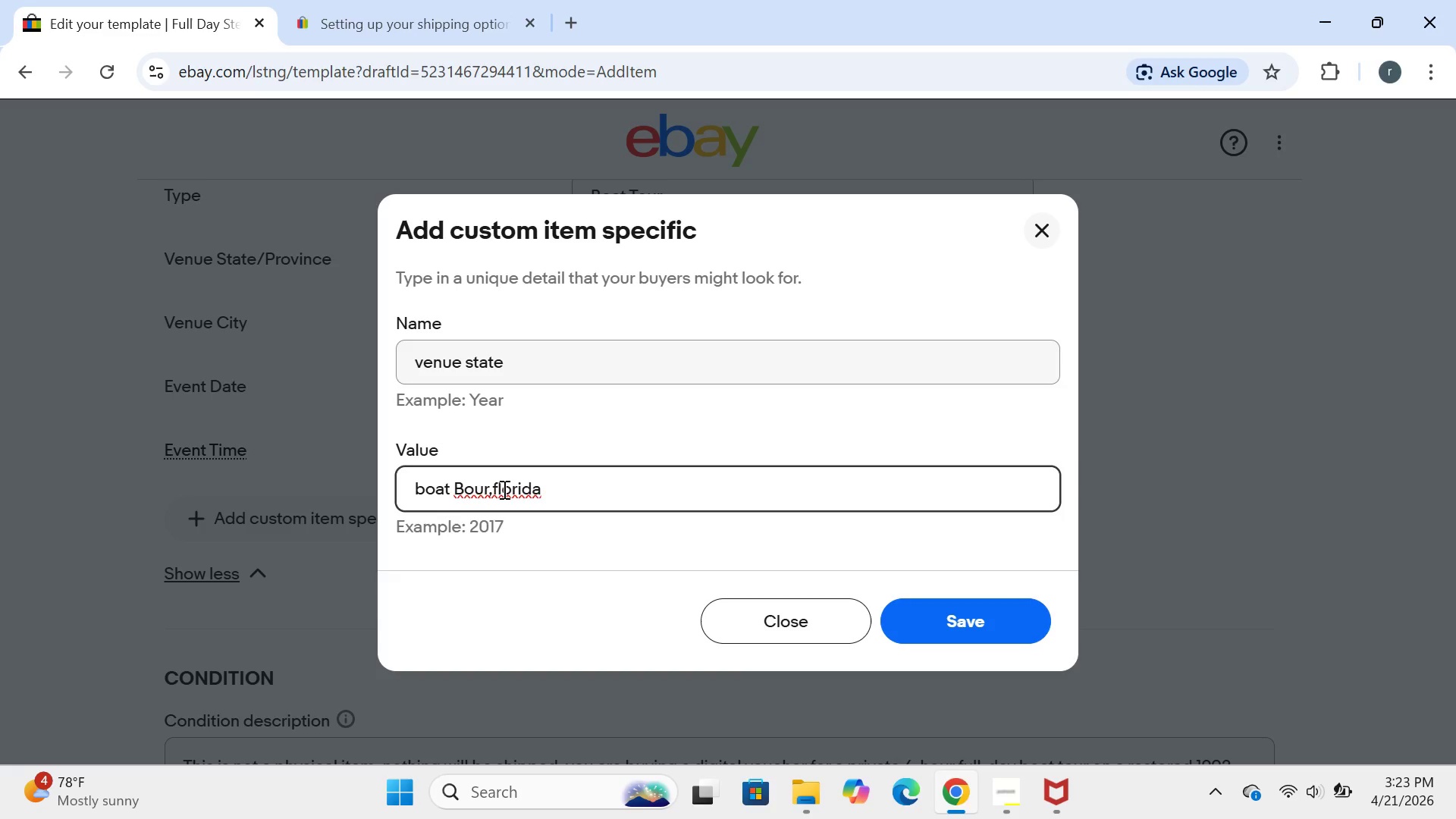 
key(Backspace)
 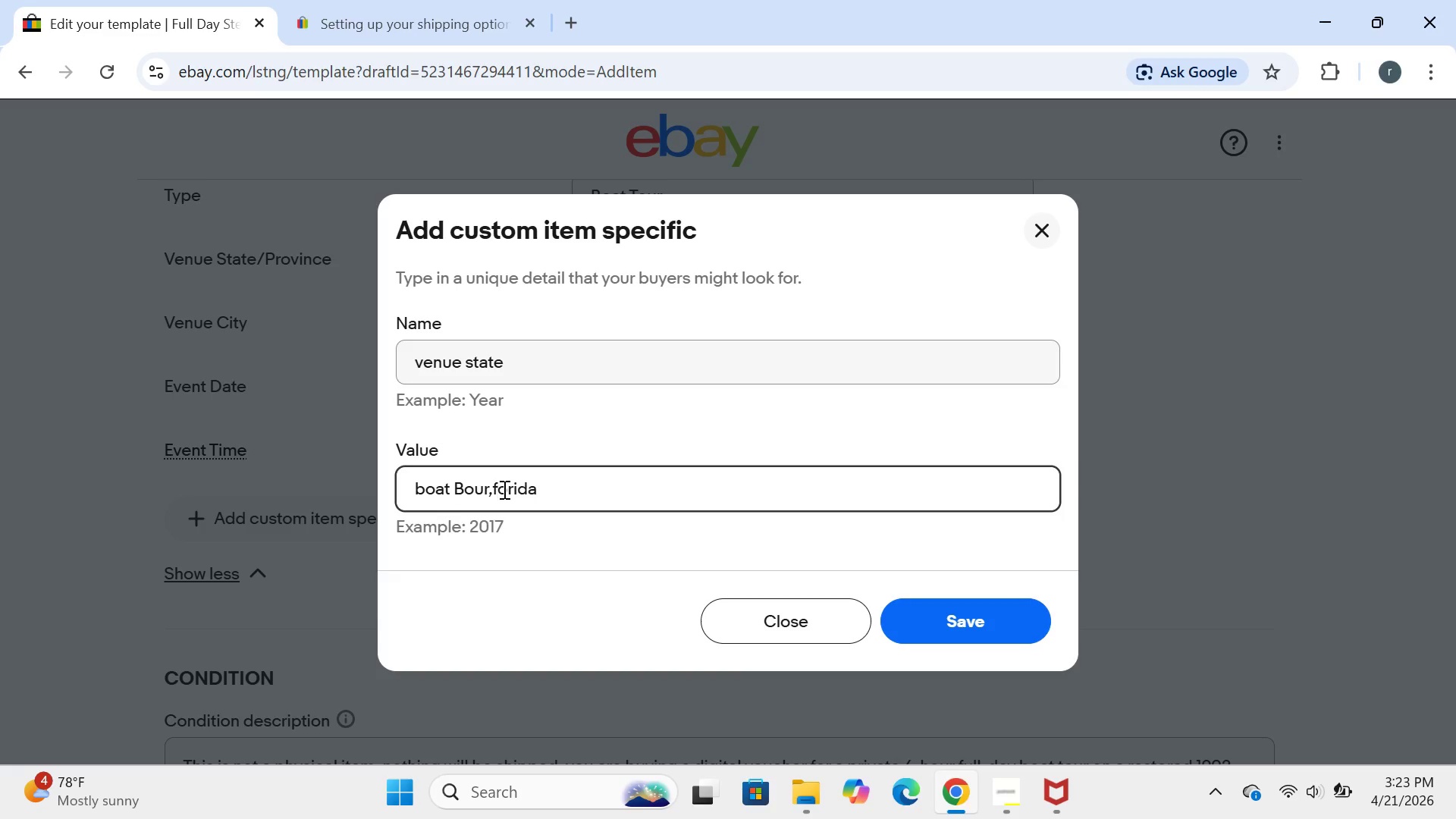 
key(Backspace)
 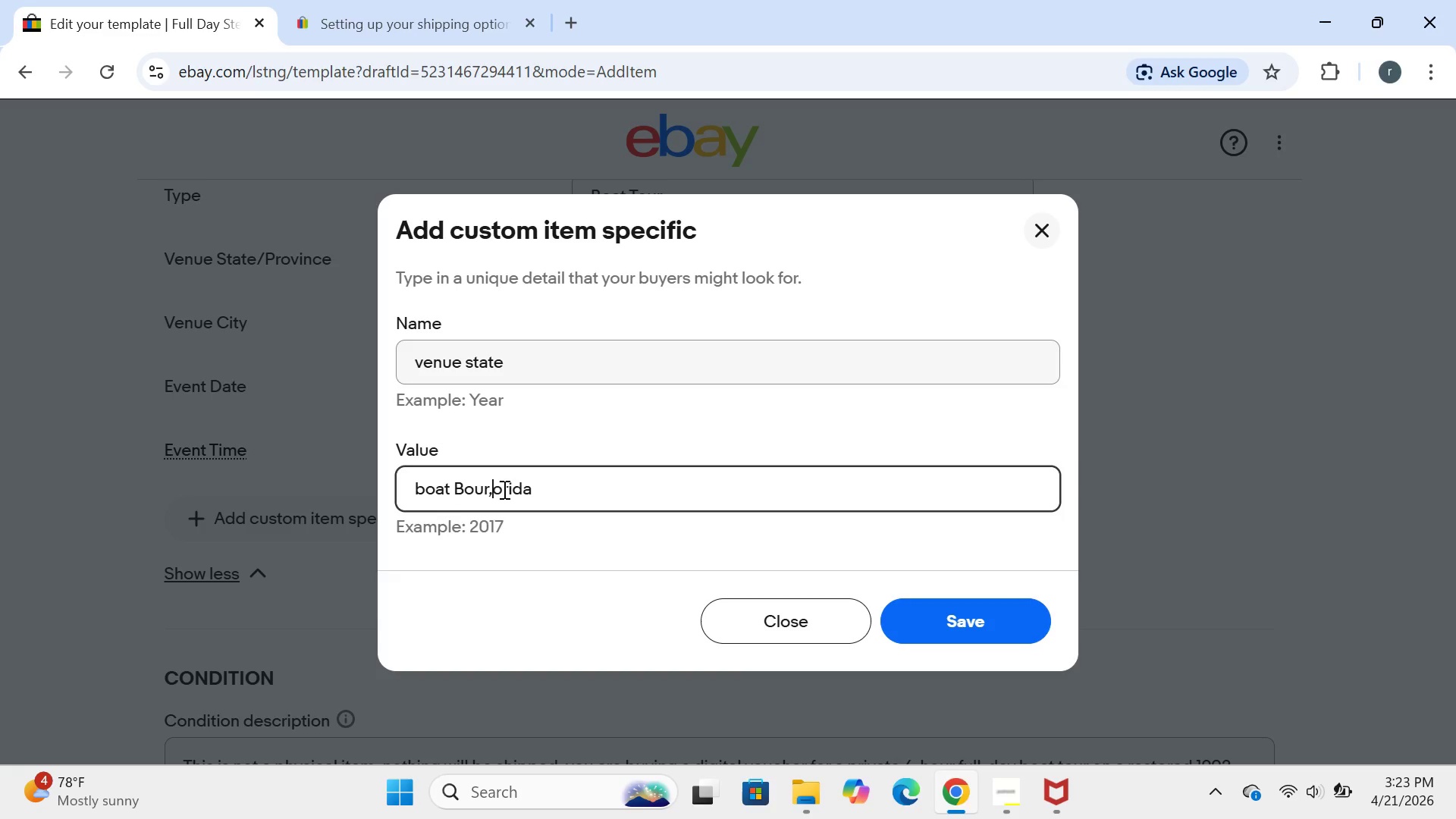 
key(F)
 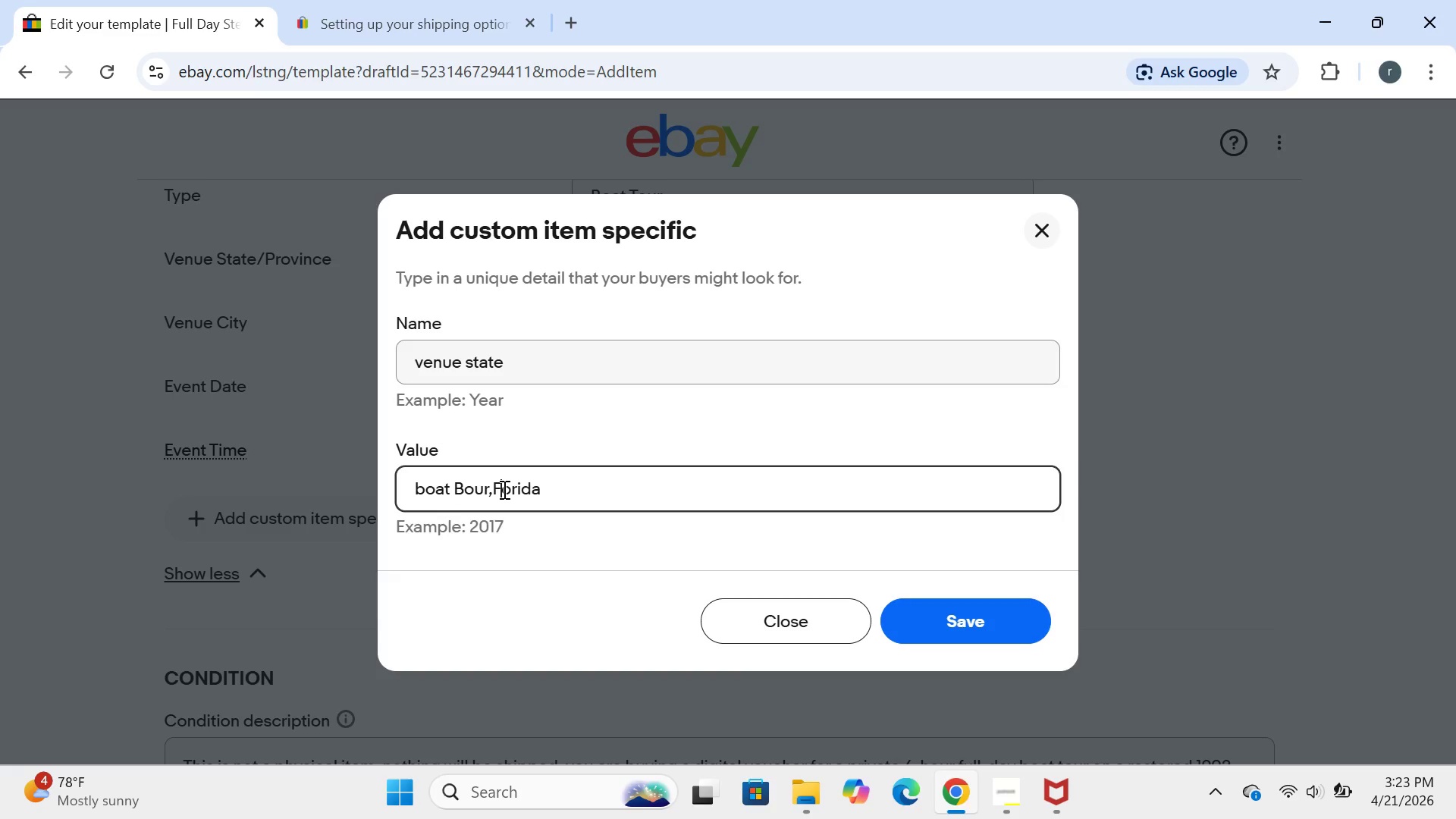 
key(CapsLock)
 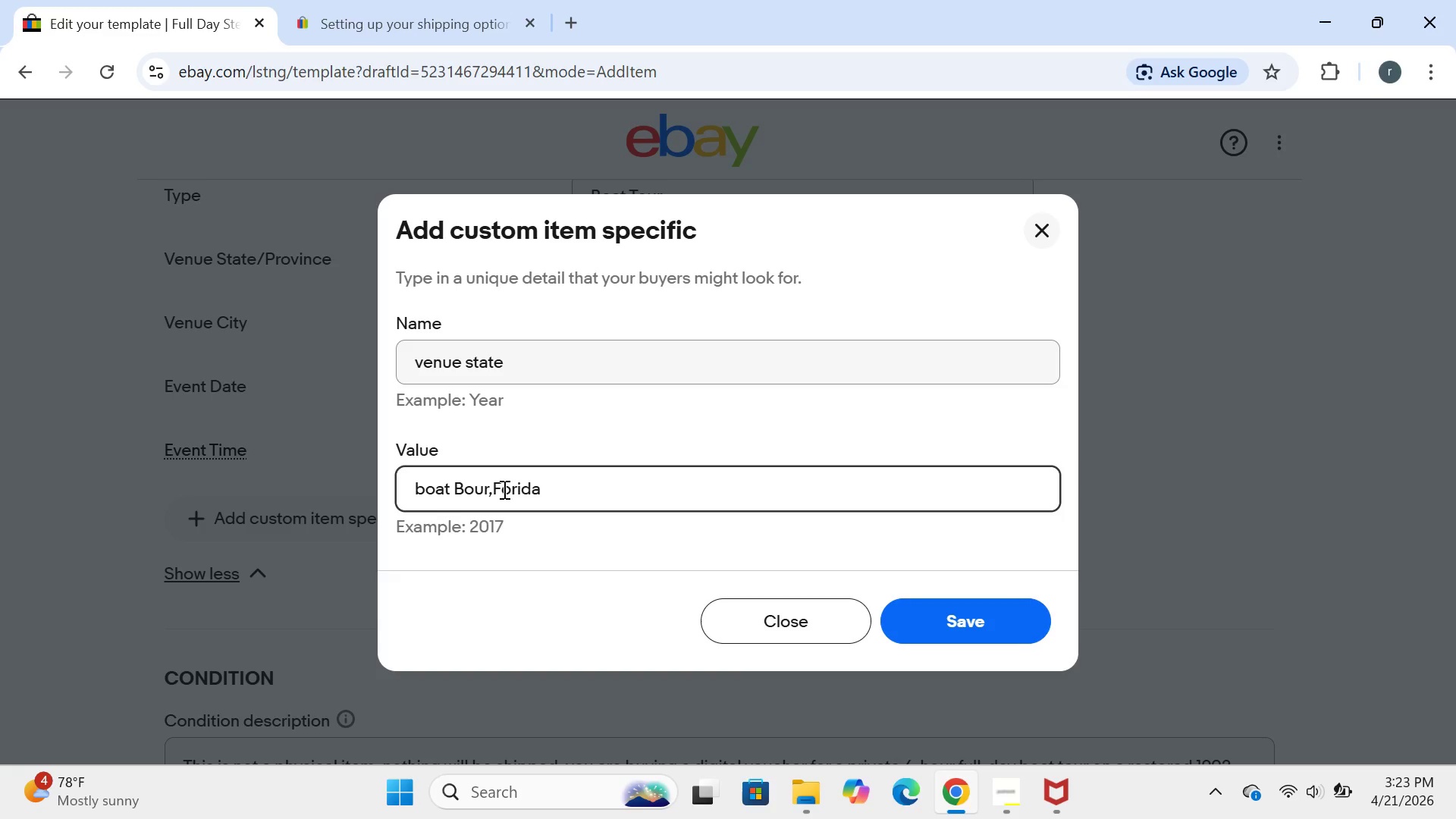 
key(L)
 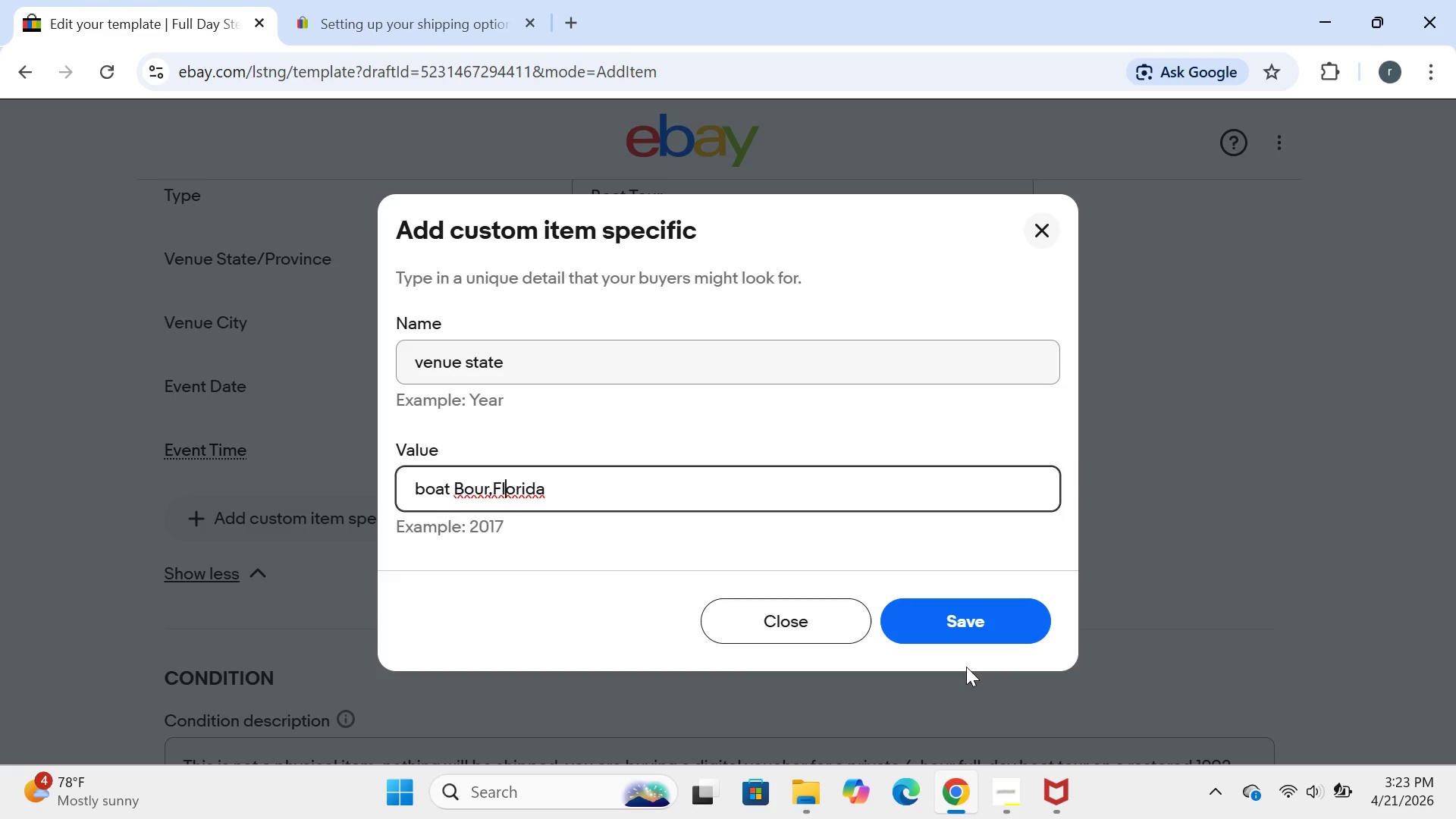 
left_click([968, 639])
 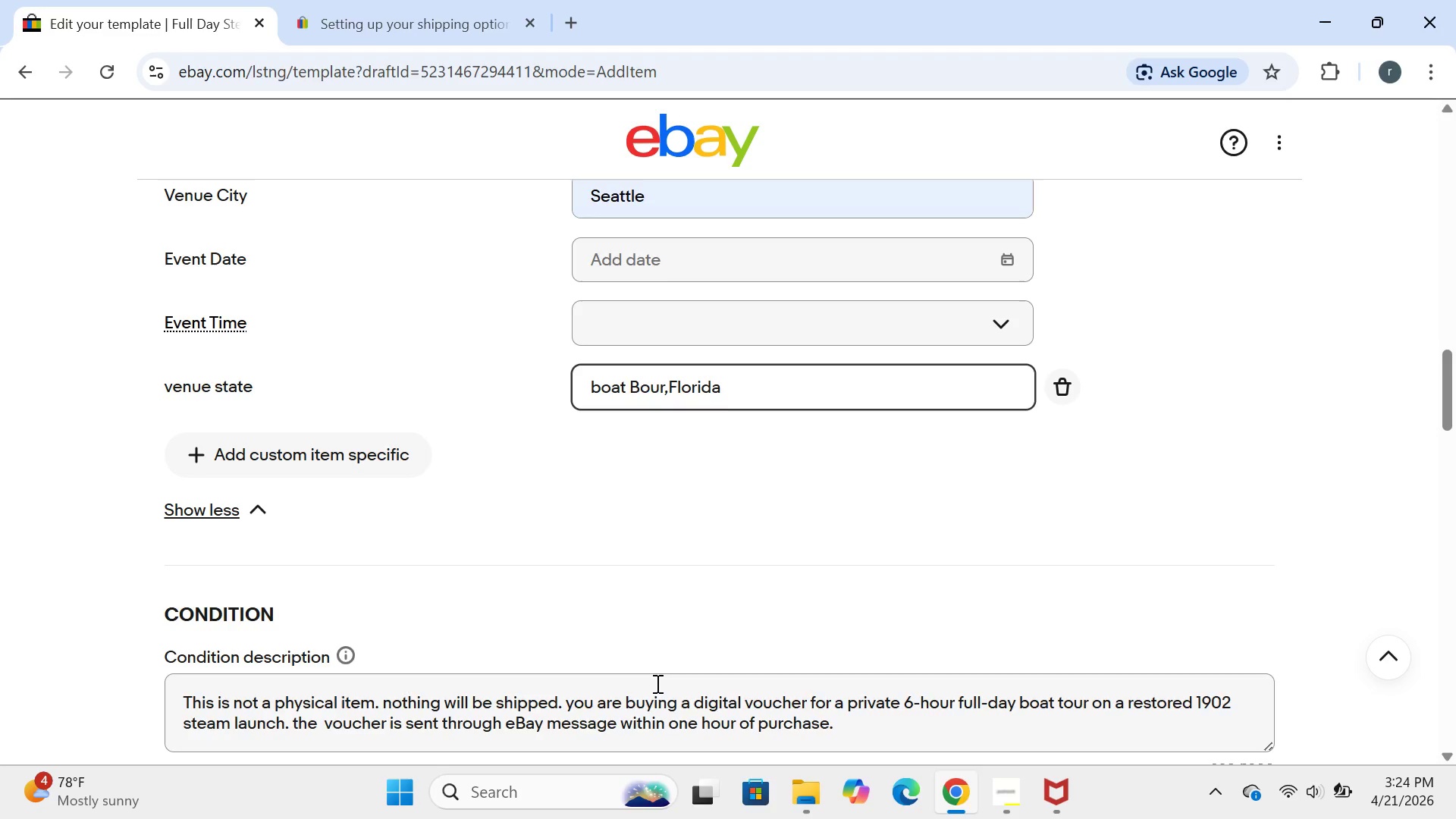 
wait(31.44)
 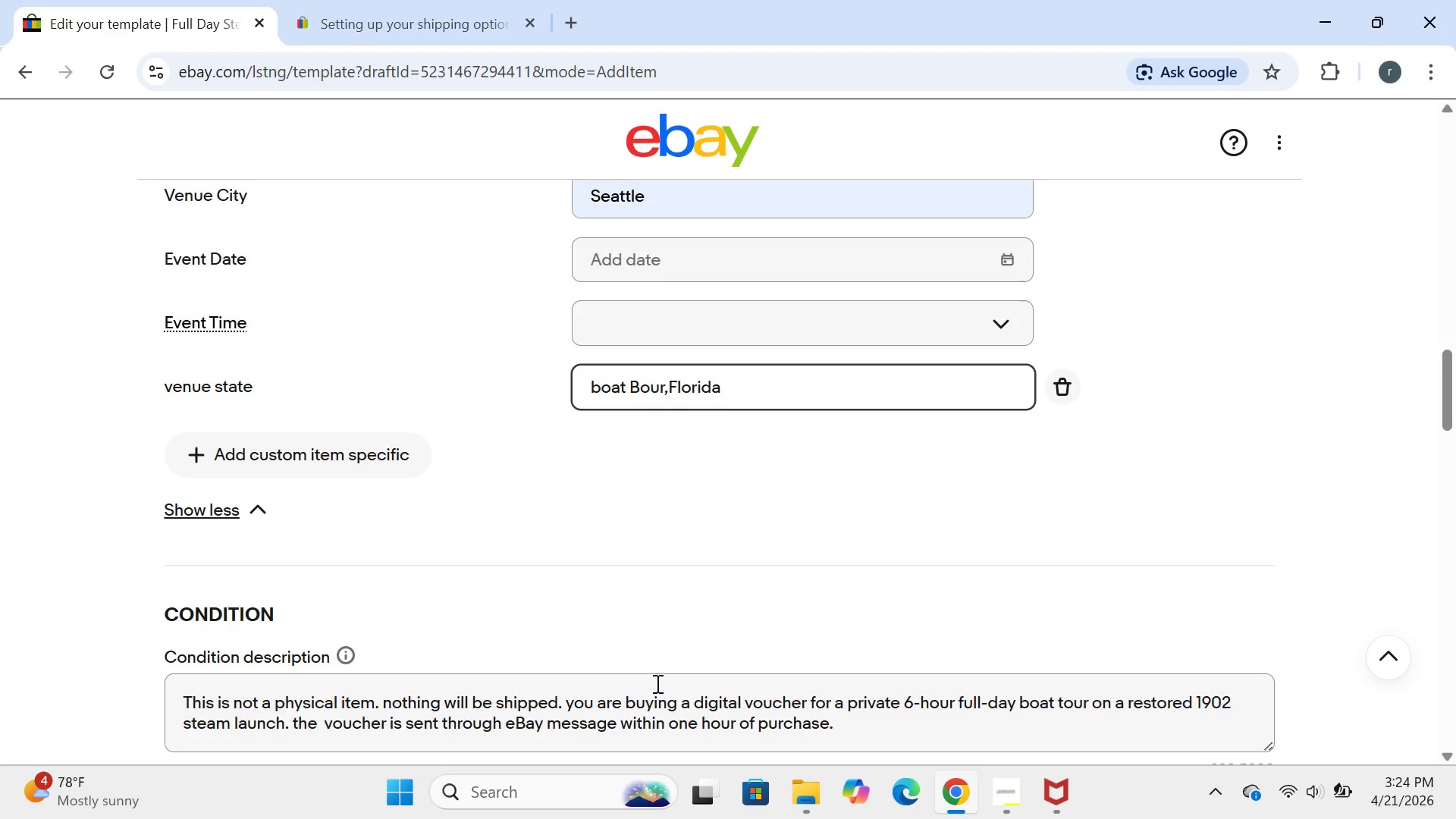 
left_click([1070, 612])
 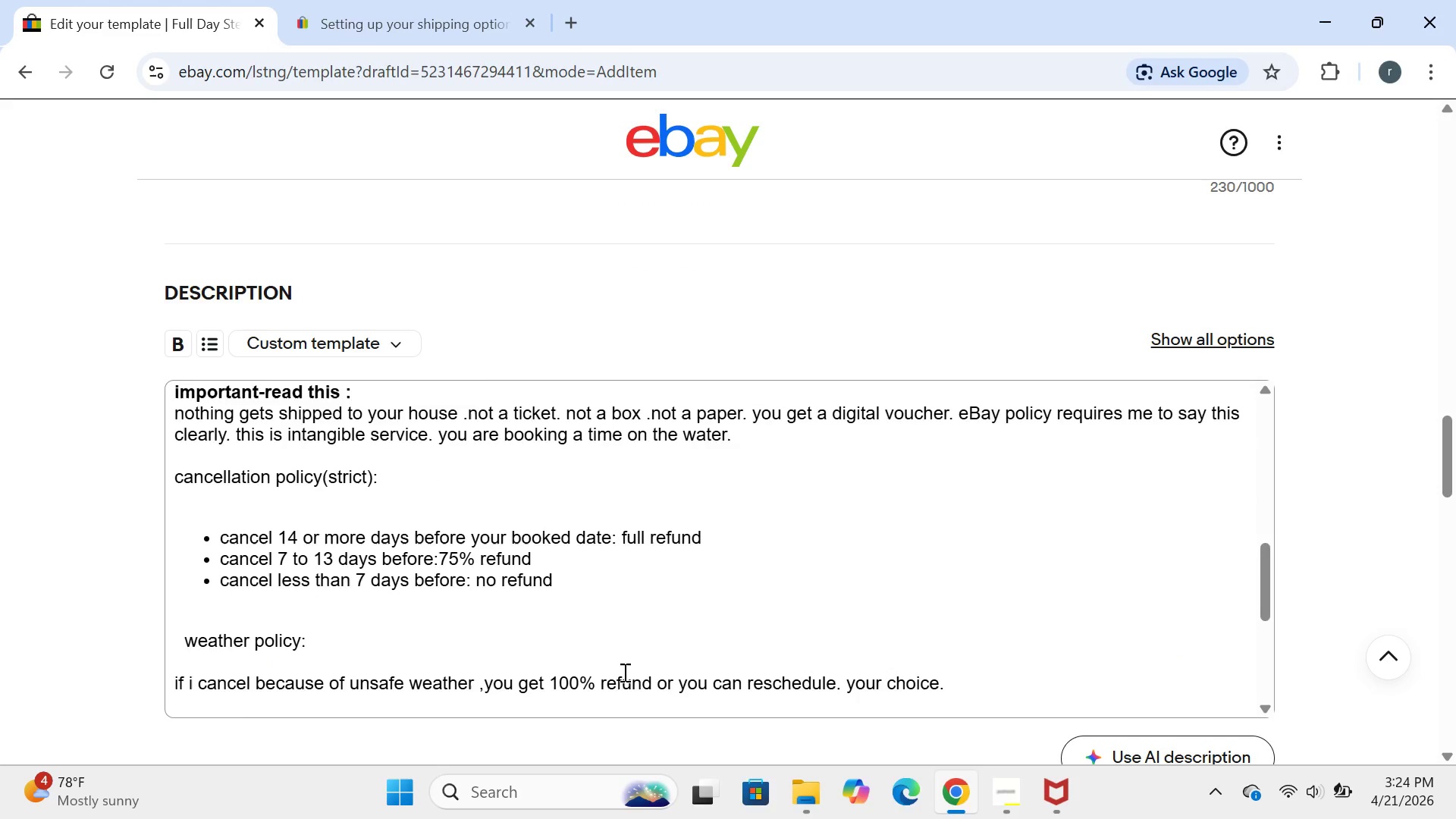 
wait(13.39)
 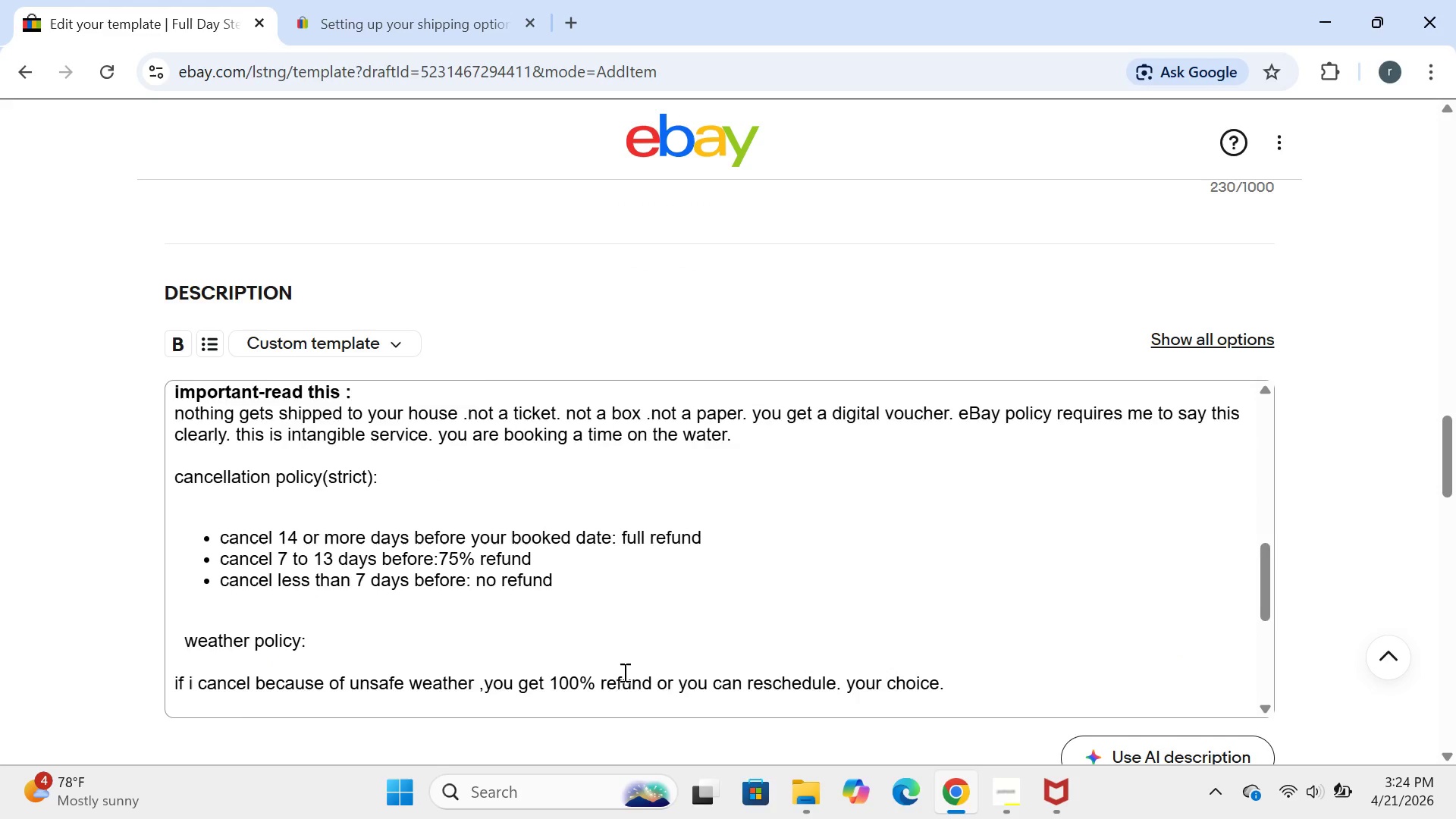 
left_click([691, 561])
 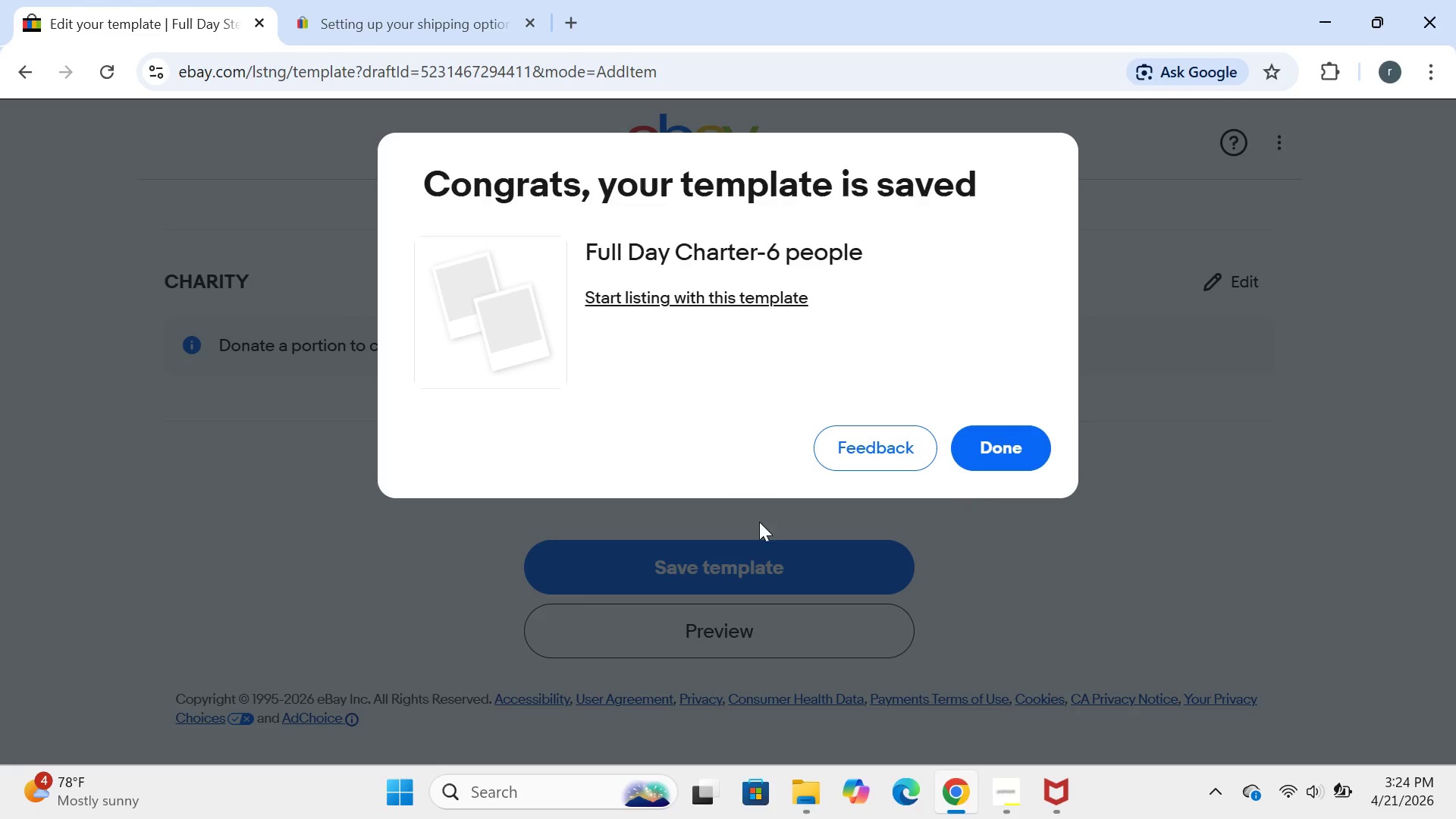 
left_click([1002, 457])
 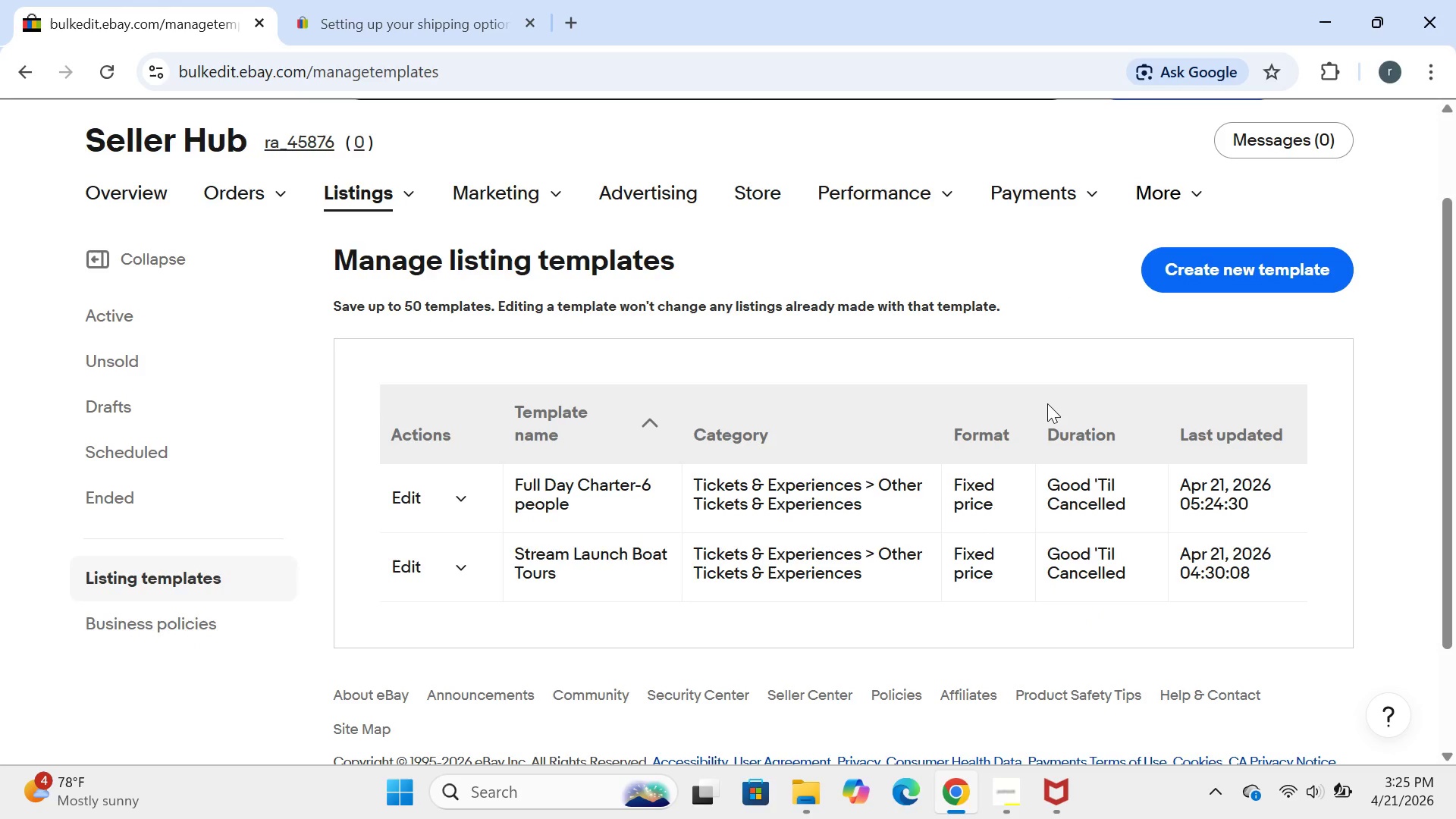 
wait(27.72)
 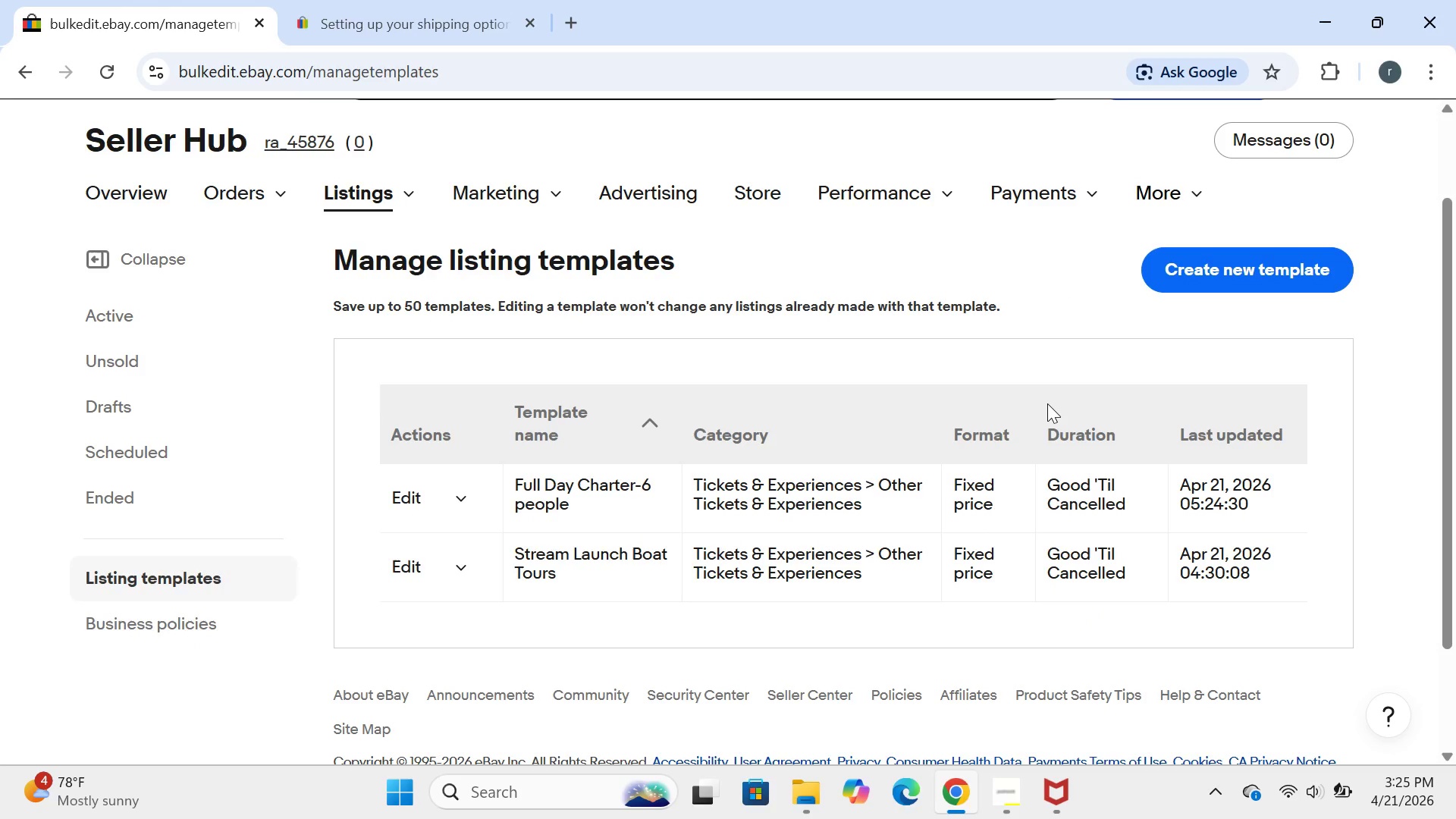 
left_click([1249, 275])
 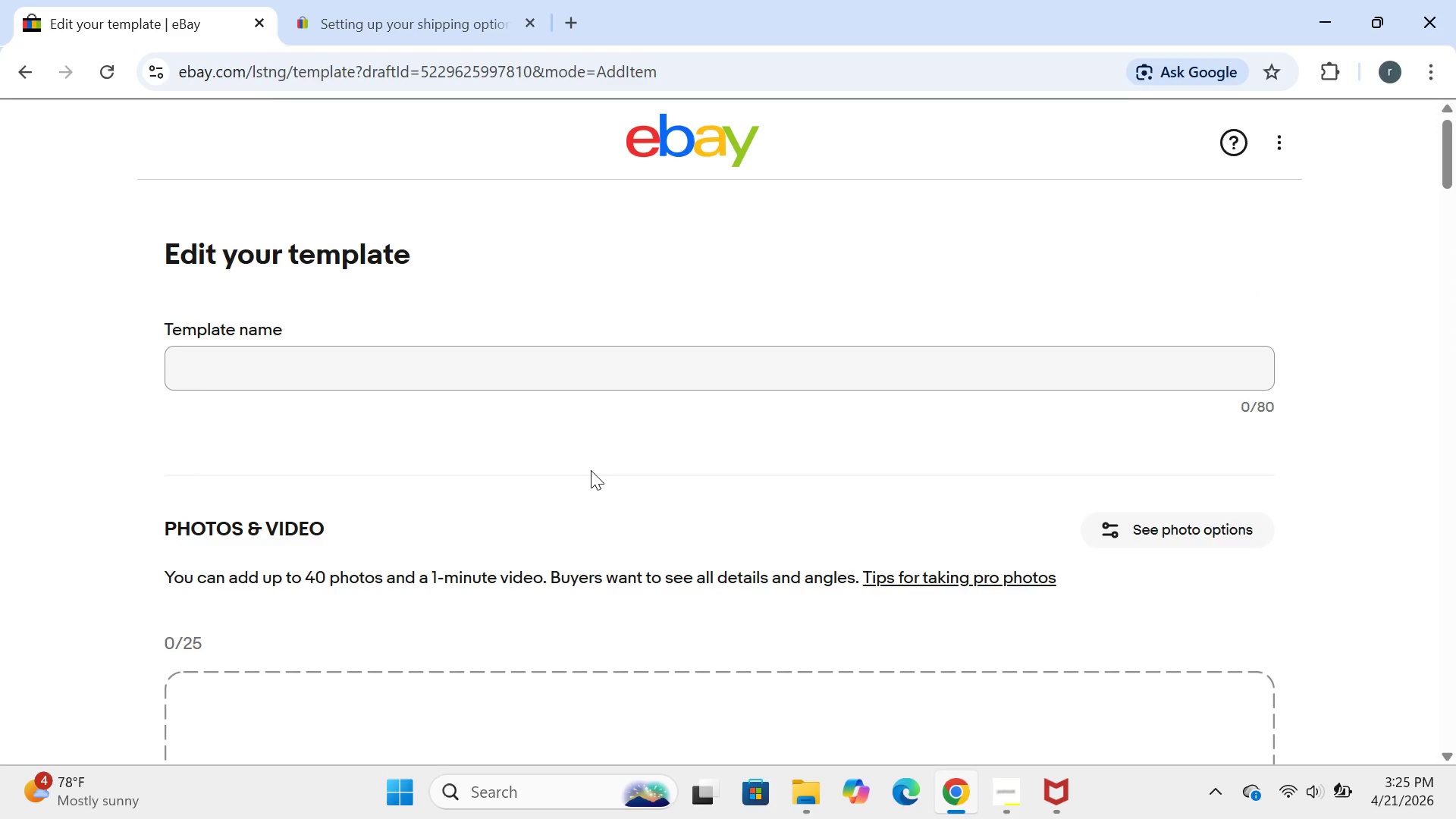 
wait(21.44)
 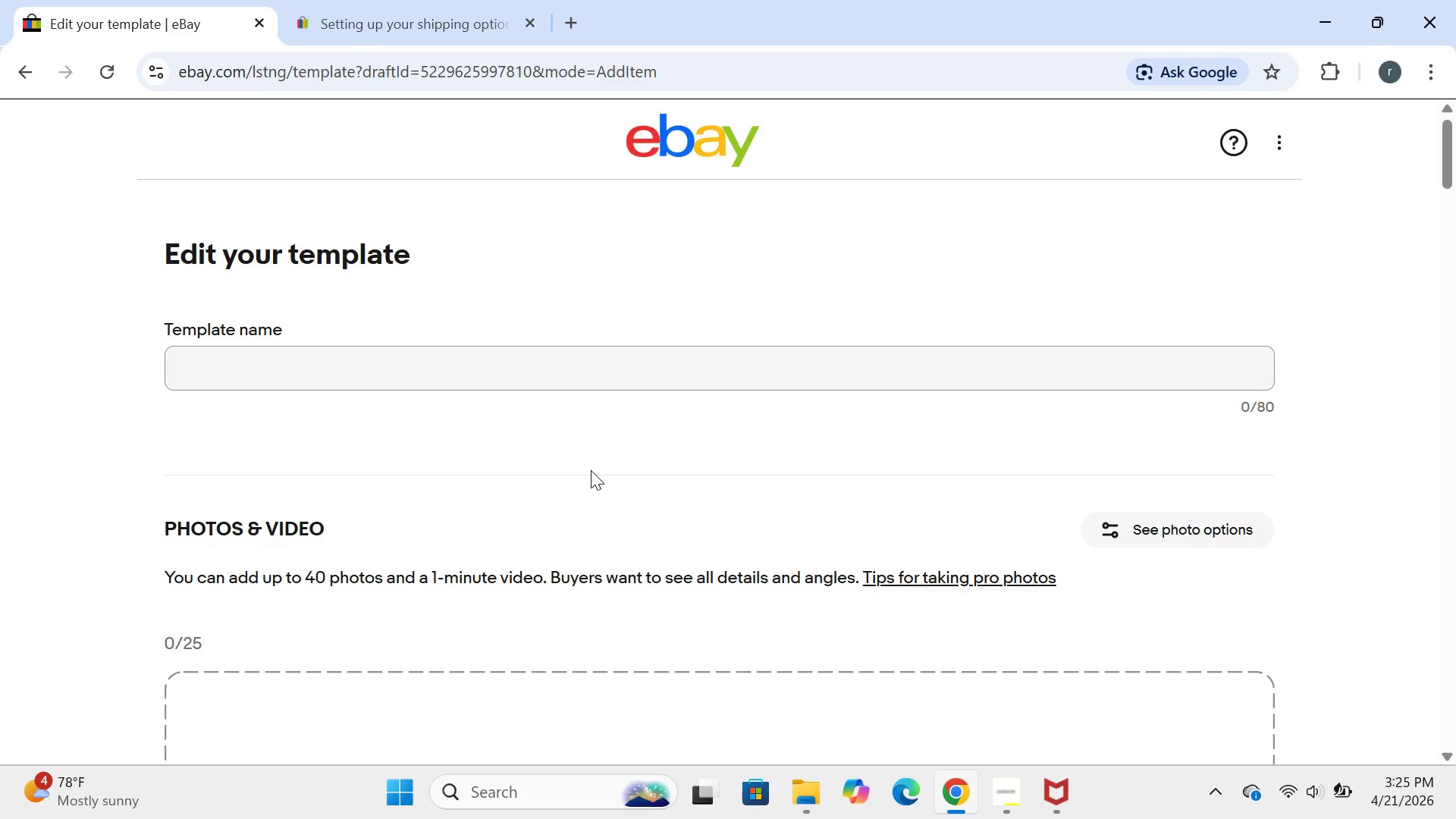 
left_click([322, 381])
 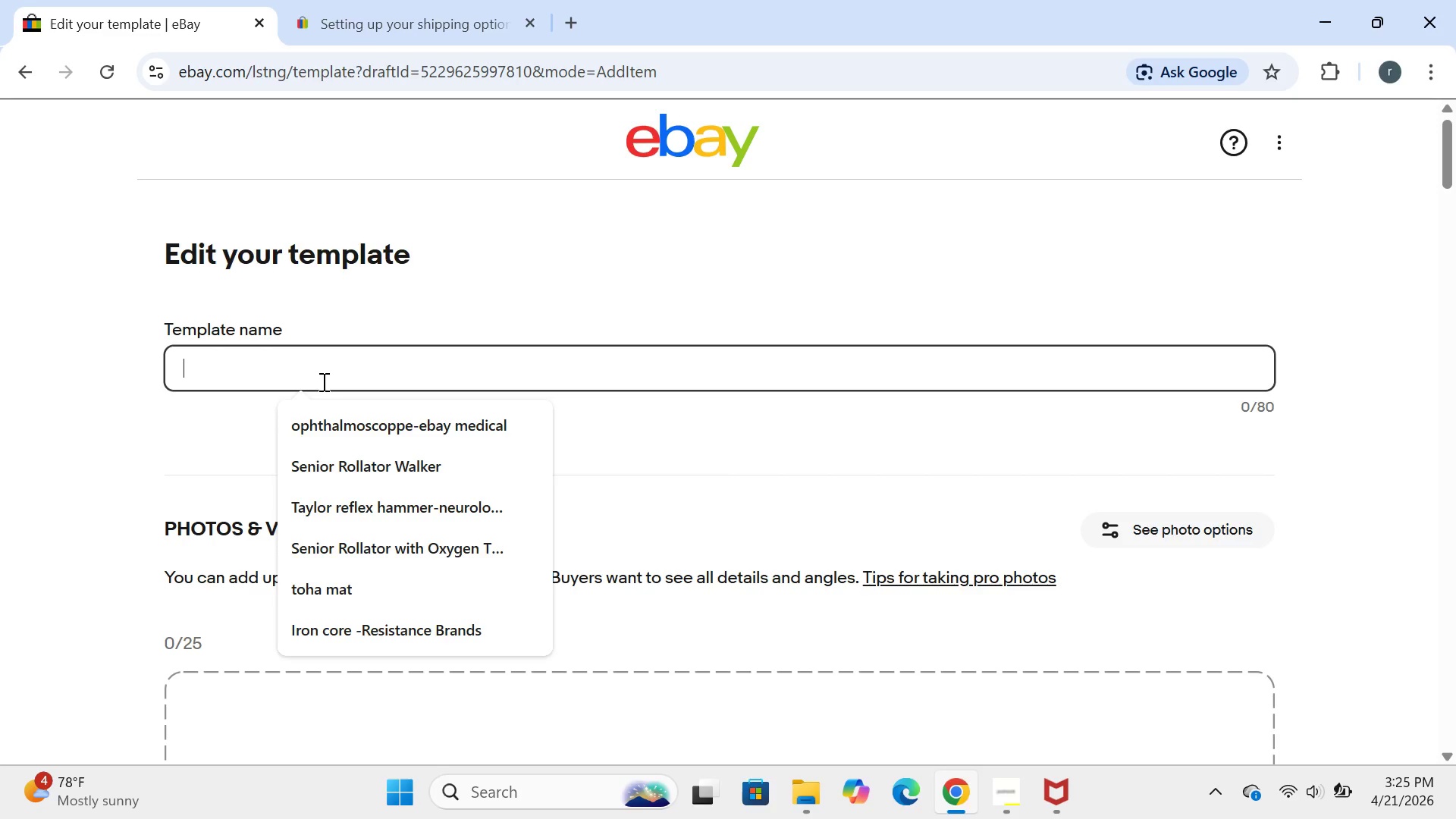 
wait(19.98)
 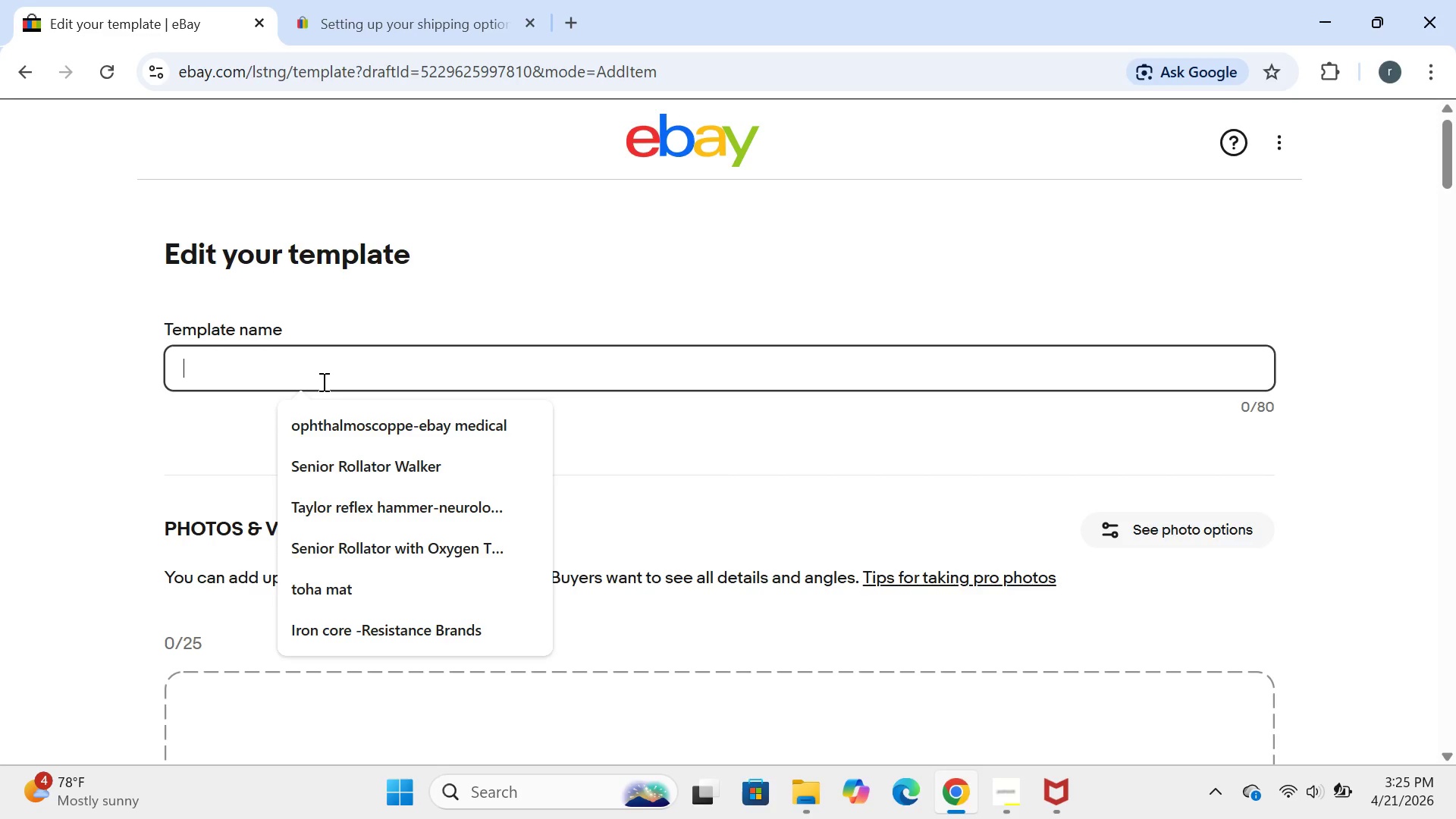 
left_click([259, 356])
 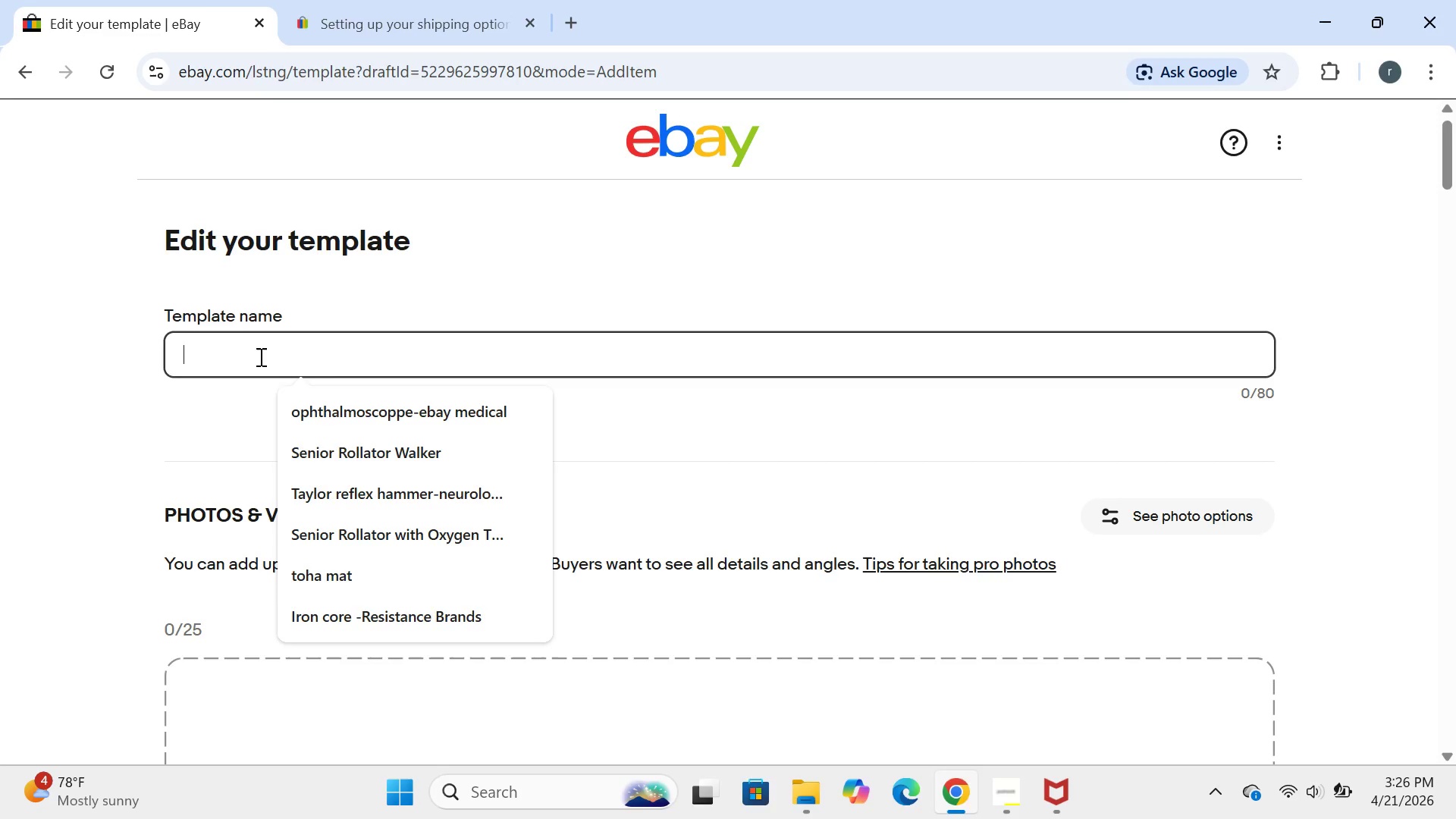 
wait(37.38)
 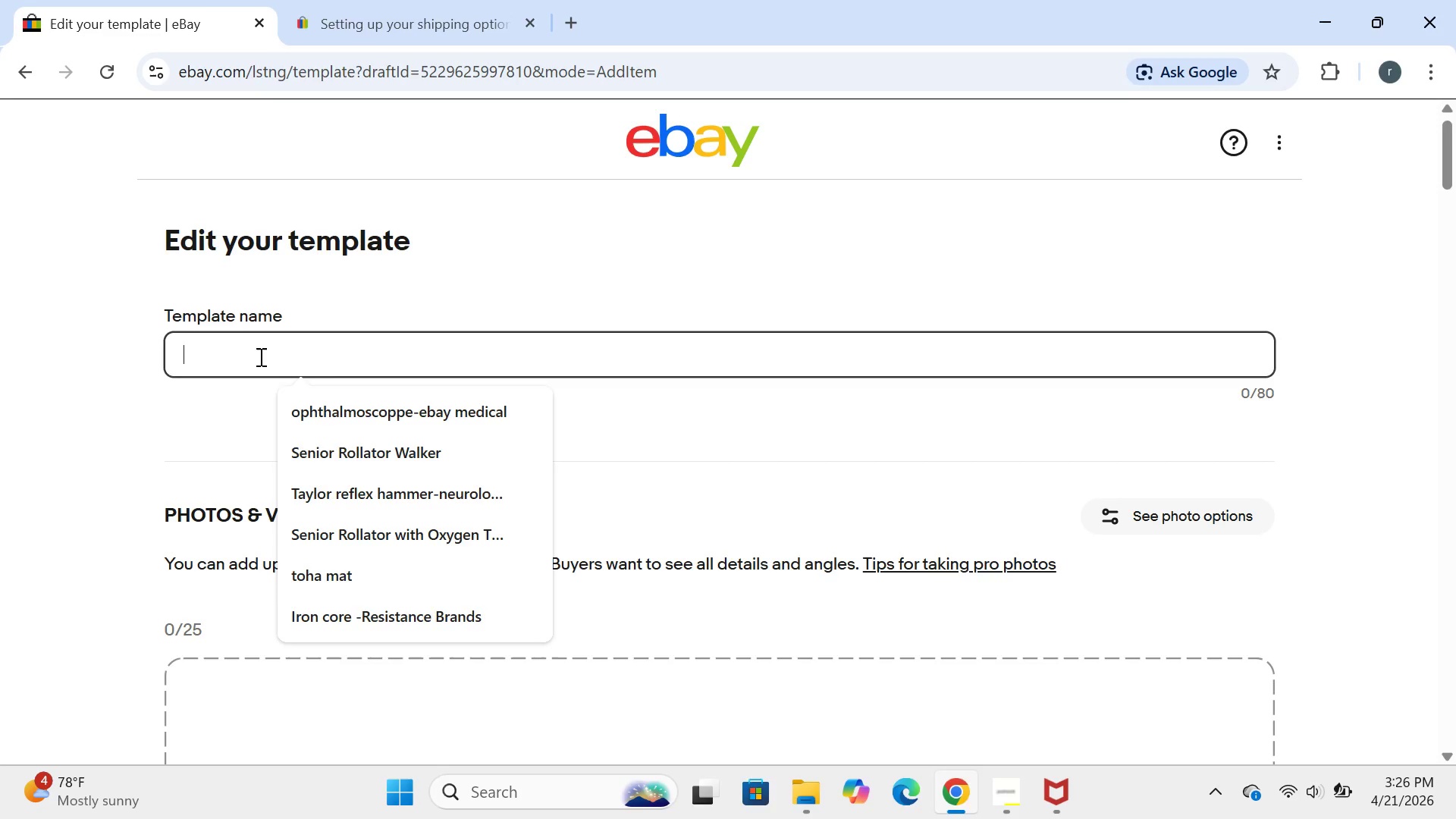 
left_click([196, 359])
 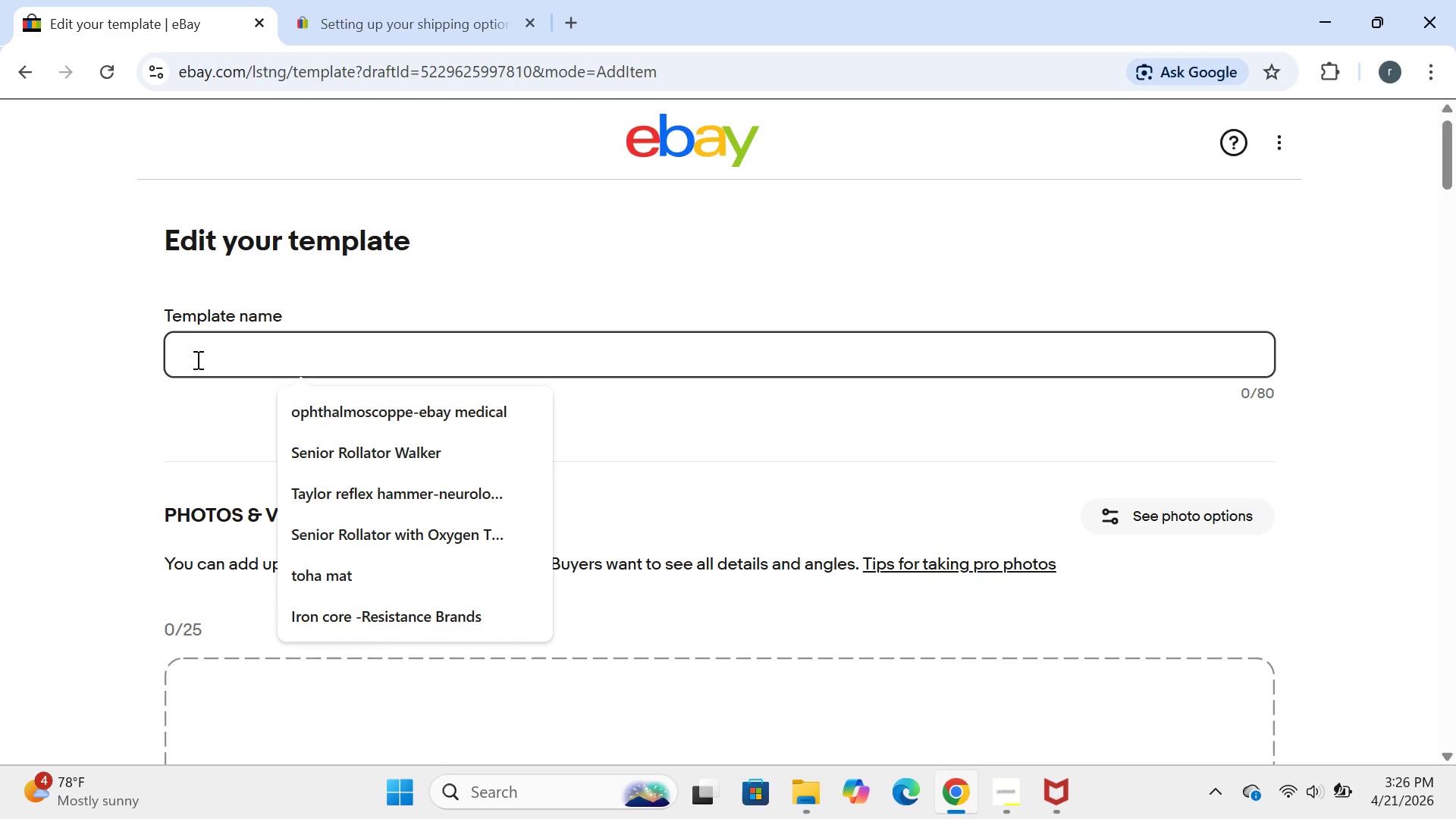 
wait(35.05)
 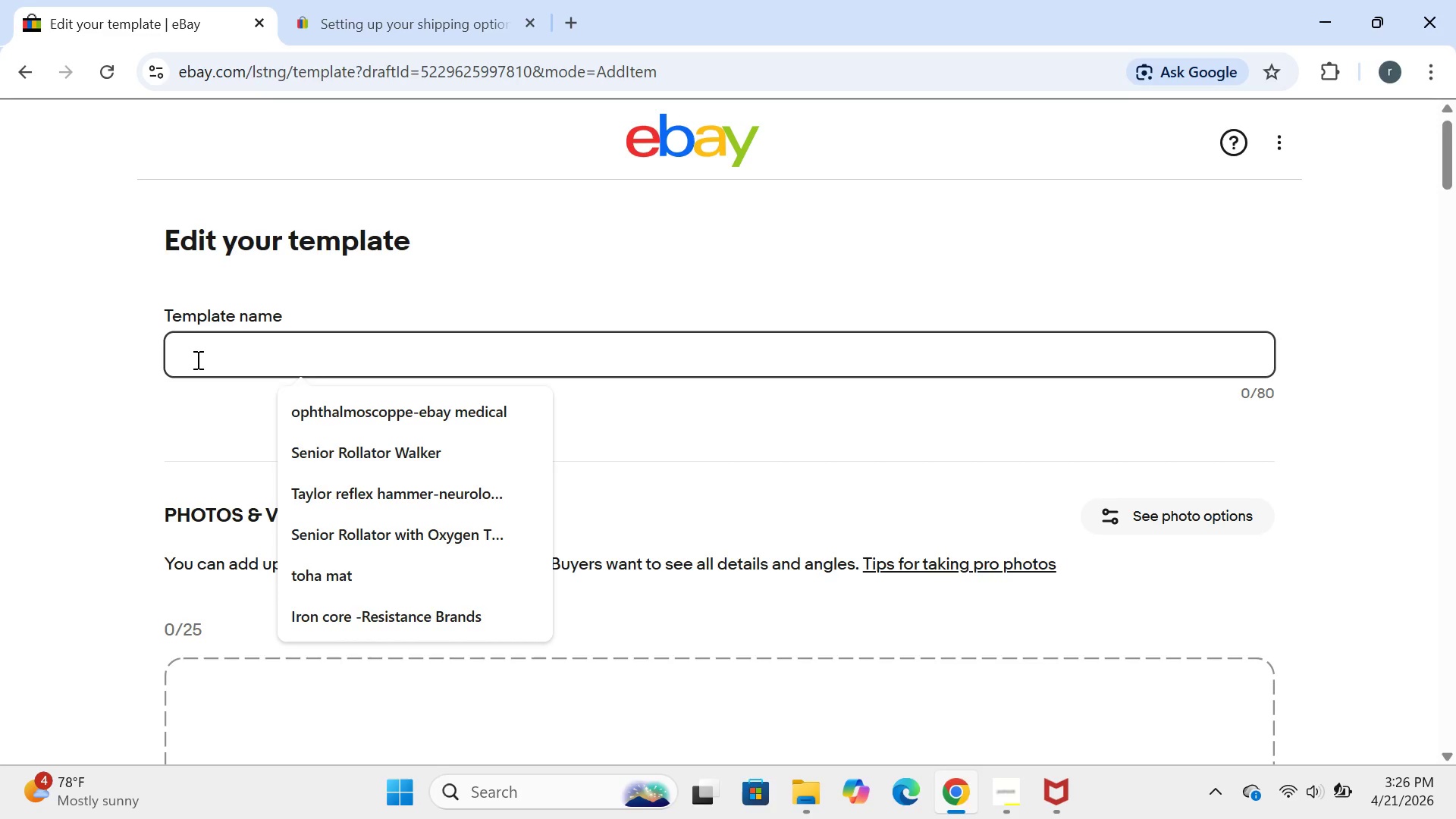 
left_click([196, 359])
 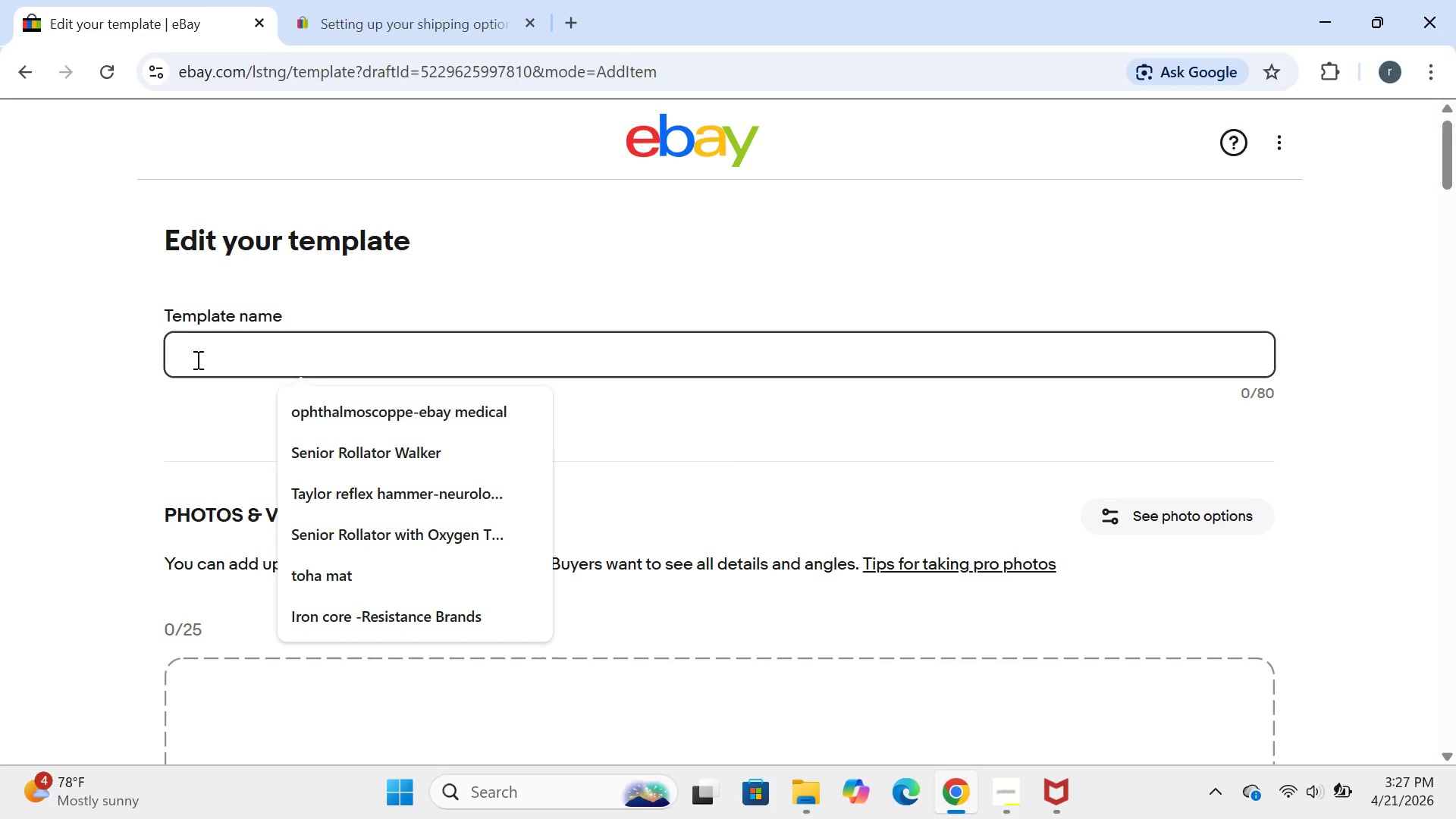 
type(fu)
 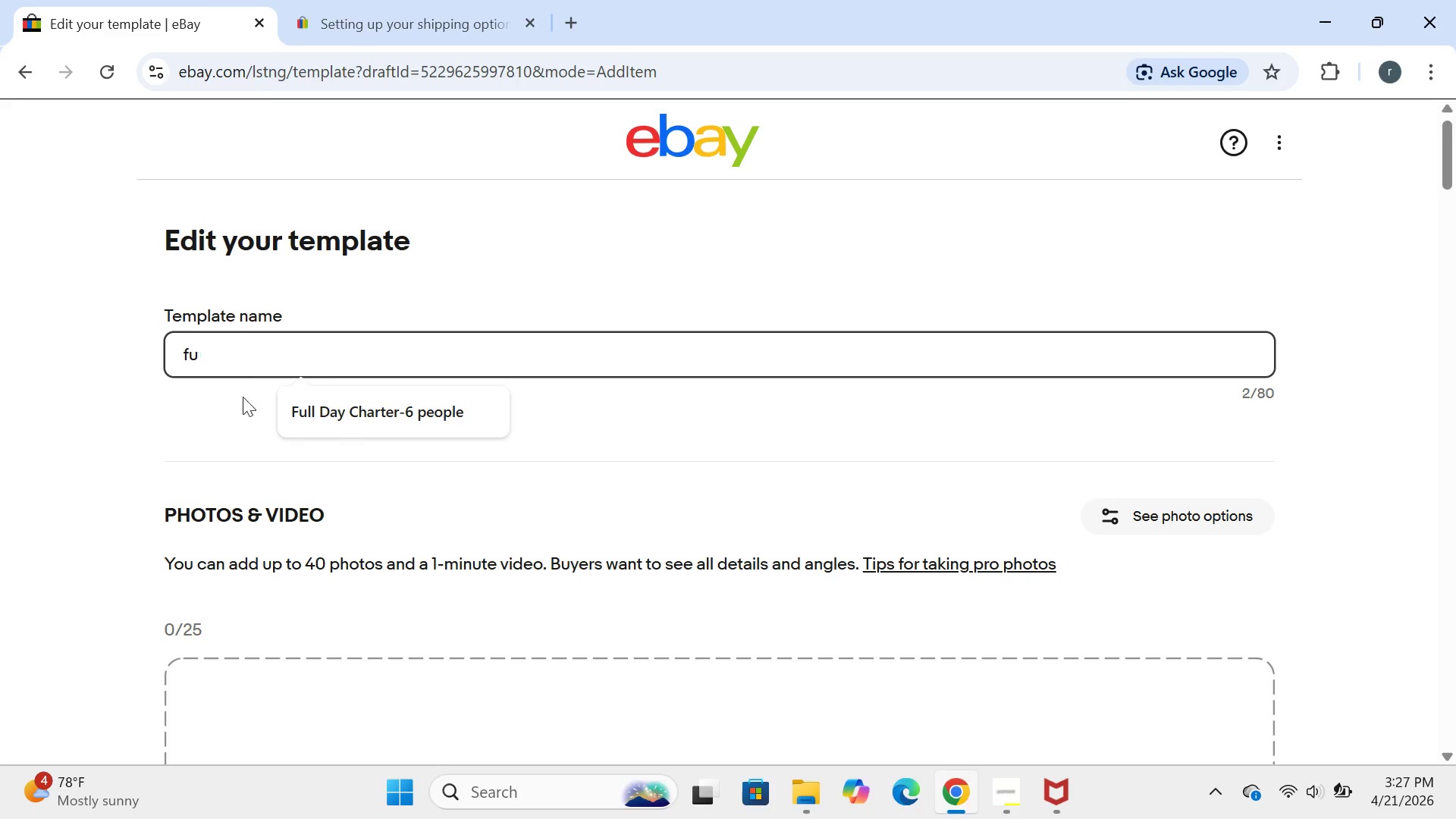 
left_click([337, 416])
 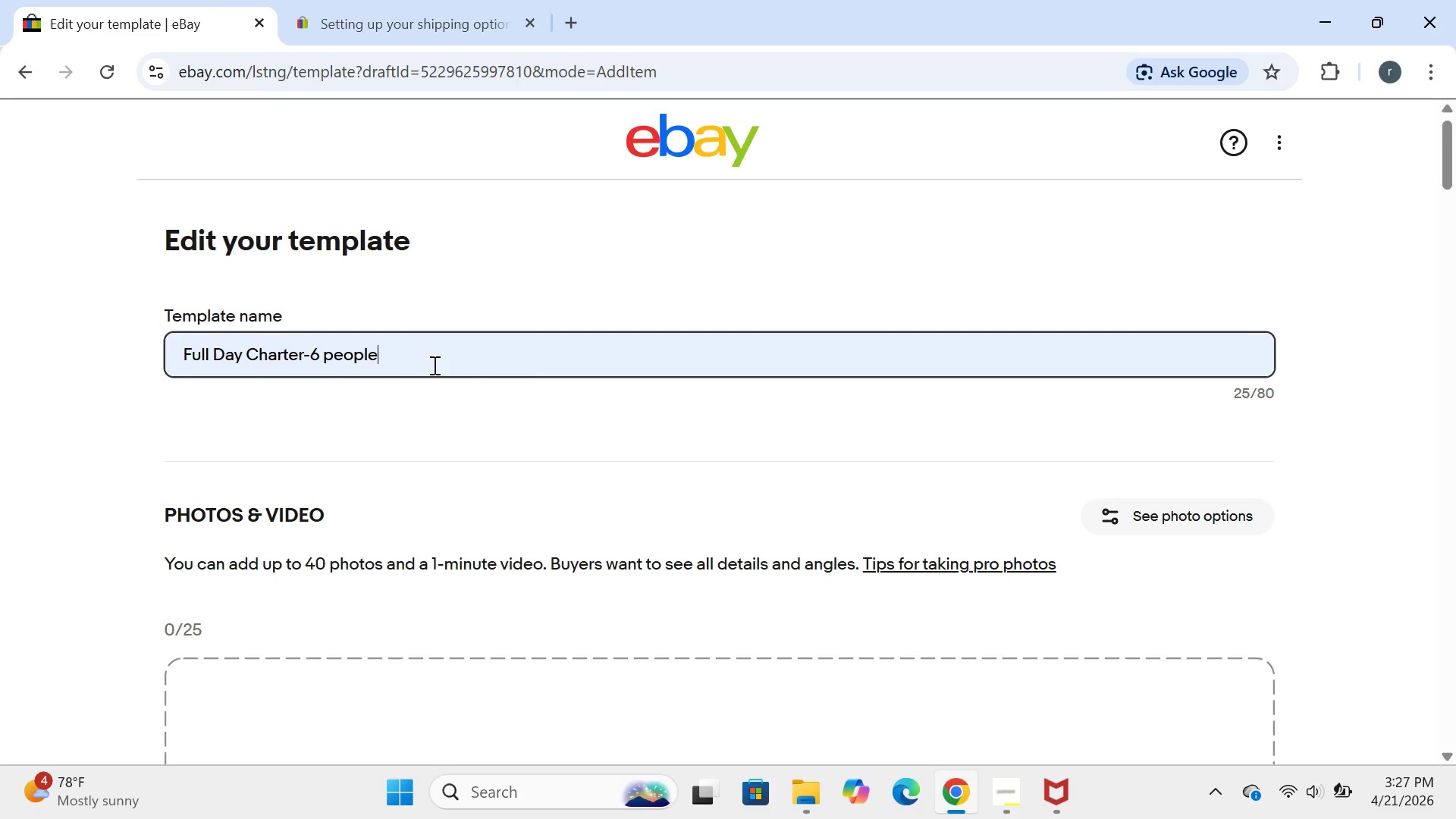 
wait(13.95)
 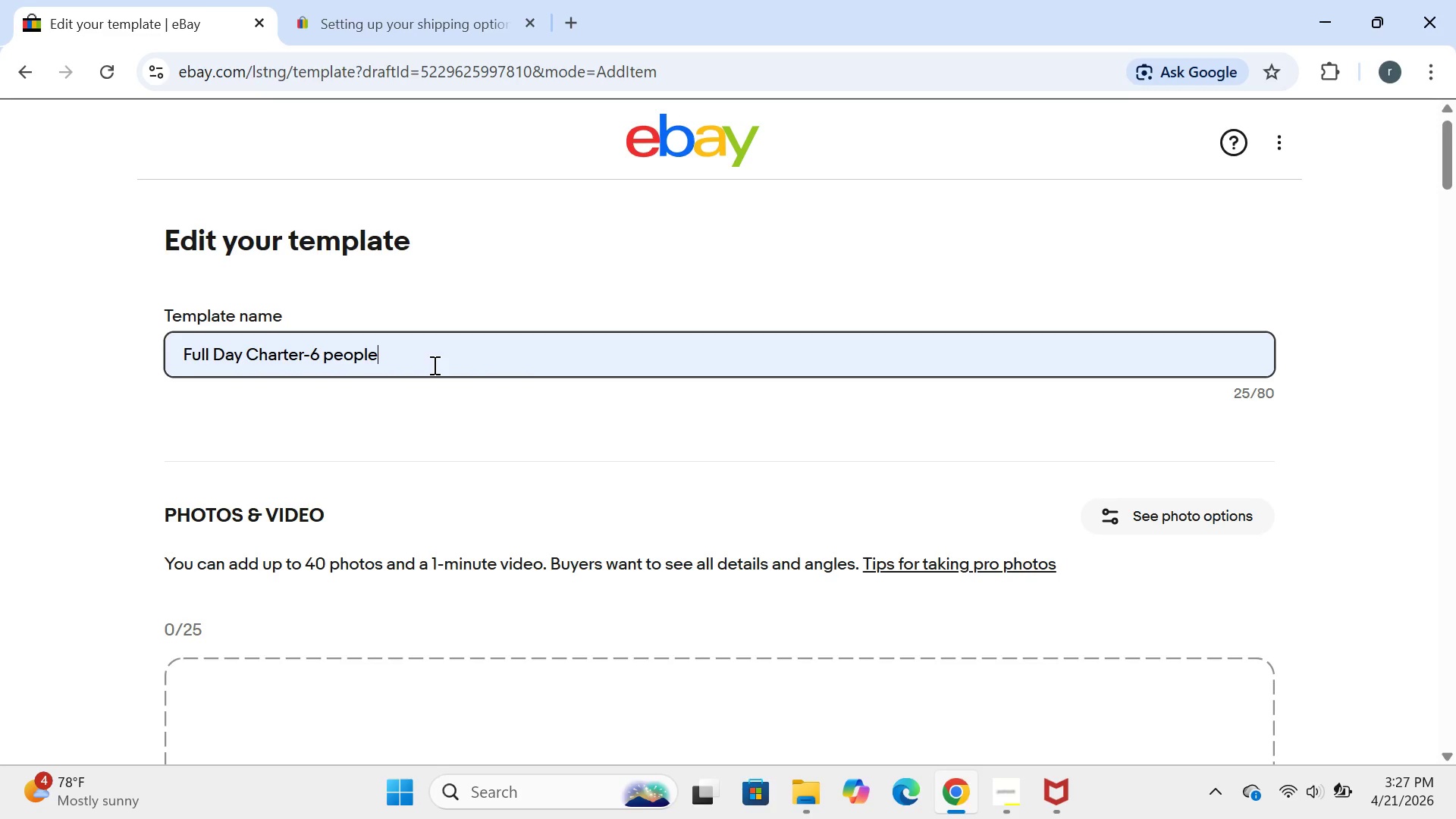 
left_click([433, 365])
 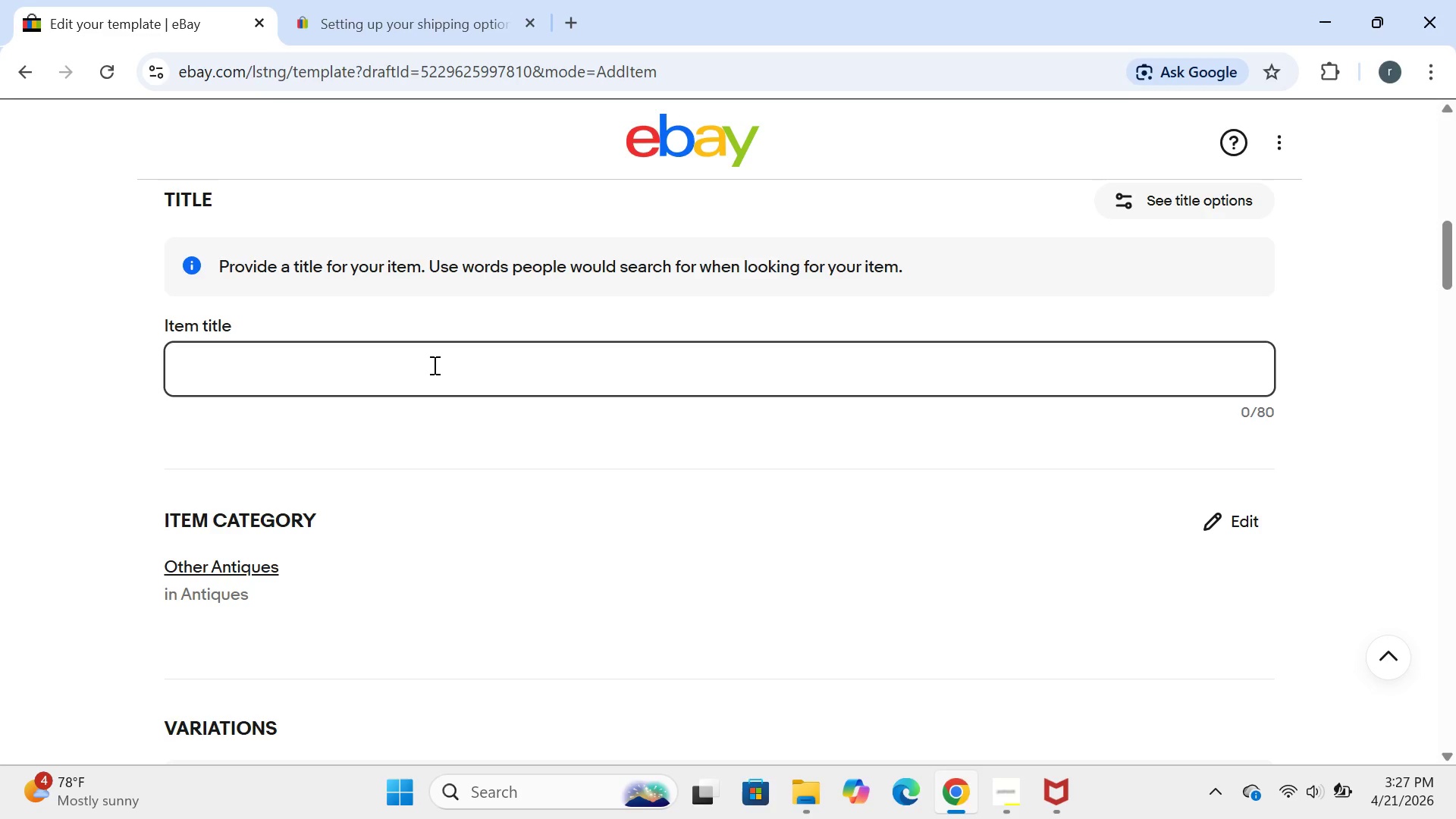 
wait(28.91)
 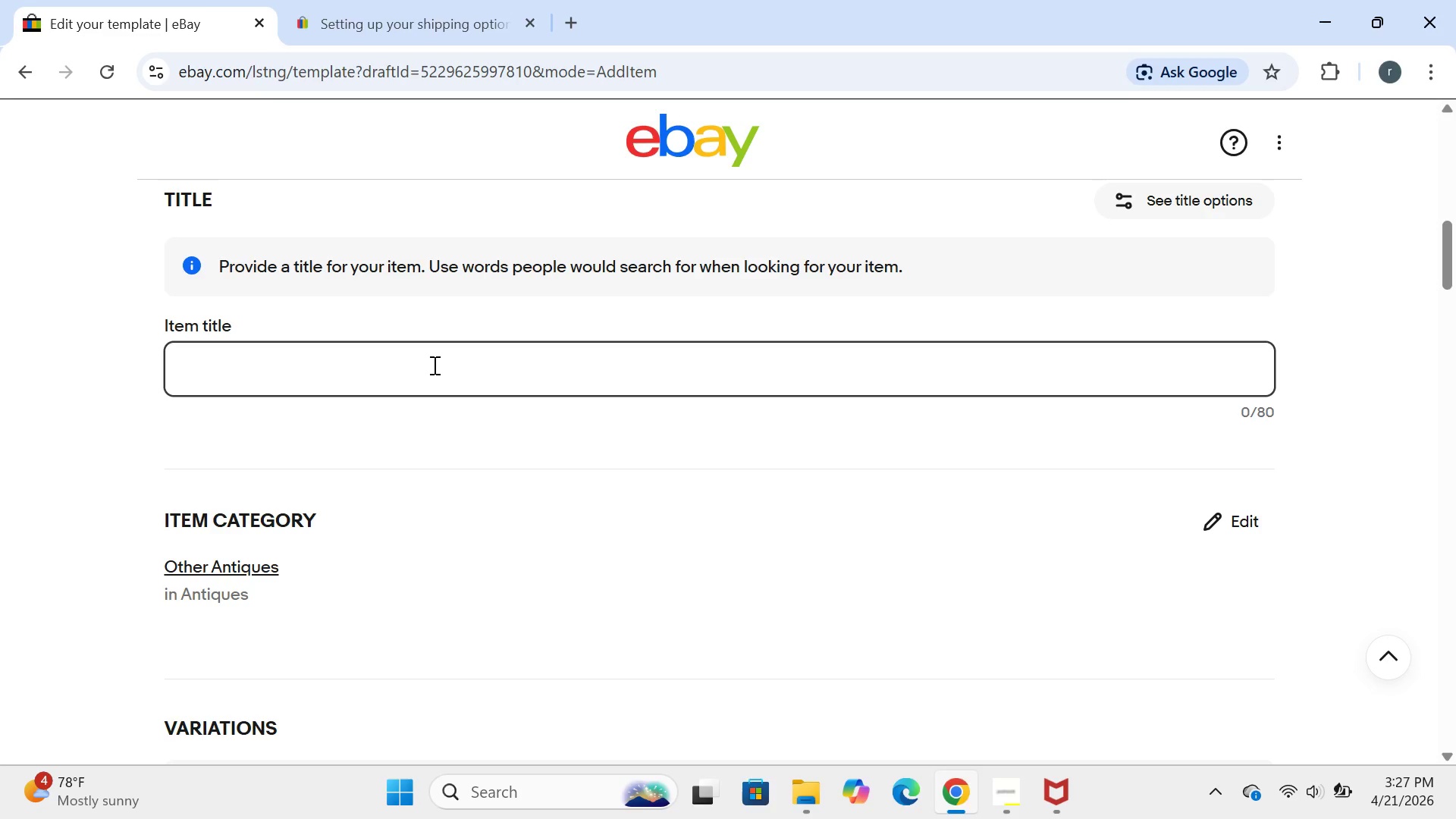 
type(fill)
key(Backspace)
key(Backspace)
key(Backspace)
key(Backspace)
type(Full Day Steam Launch ch)
key(Backspace)
type(Charter for 56=)
key(Backspace)
type(- D )
key(Backspace)
type(iGI)
key(Backspace)
key(Backspace)
type(gital Vocher)
 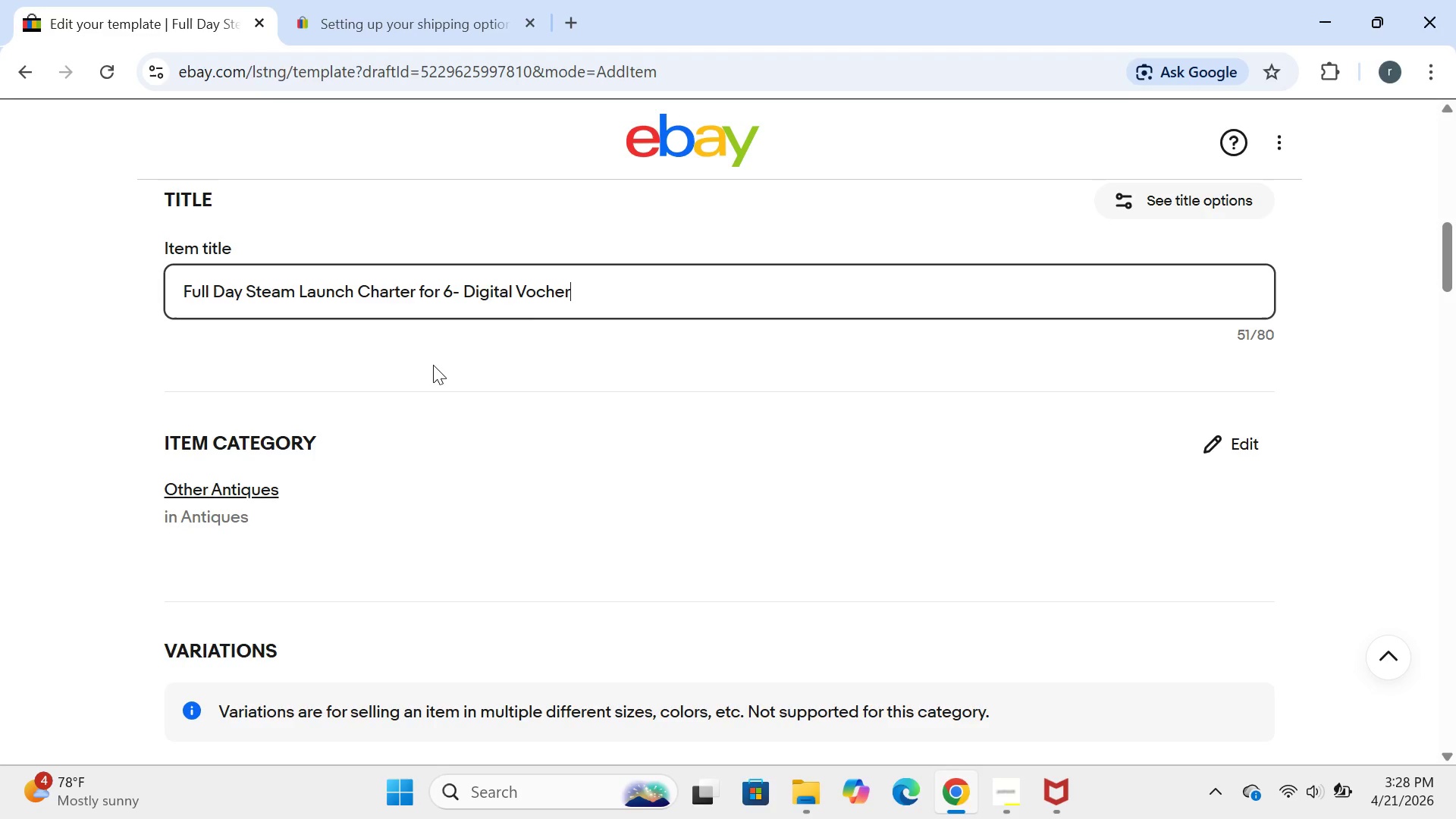 
left_click([1194, 217])
 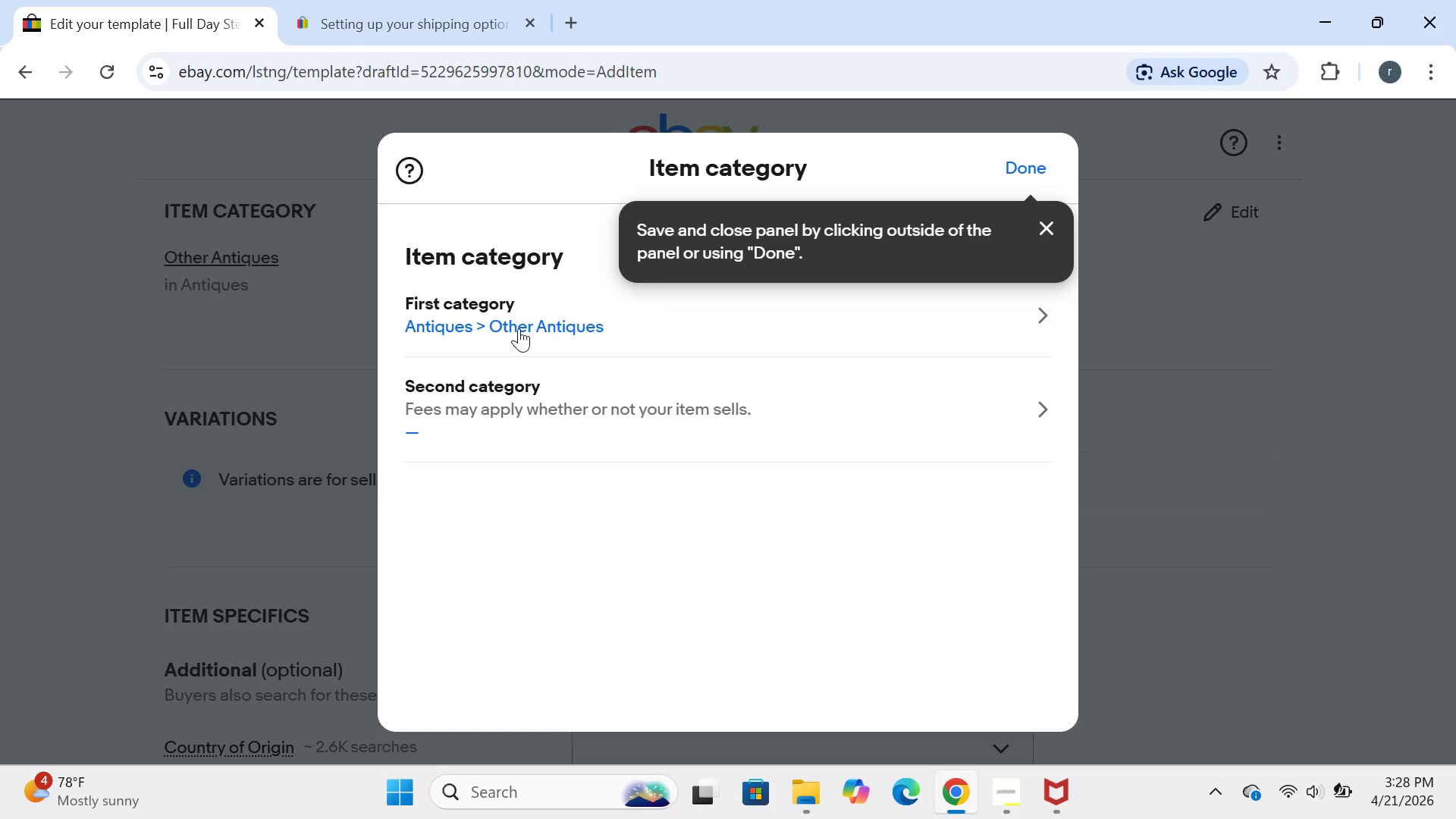 
left_click([446, 331])
 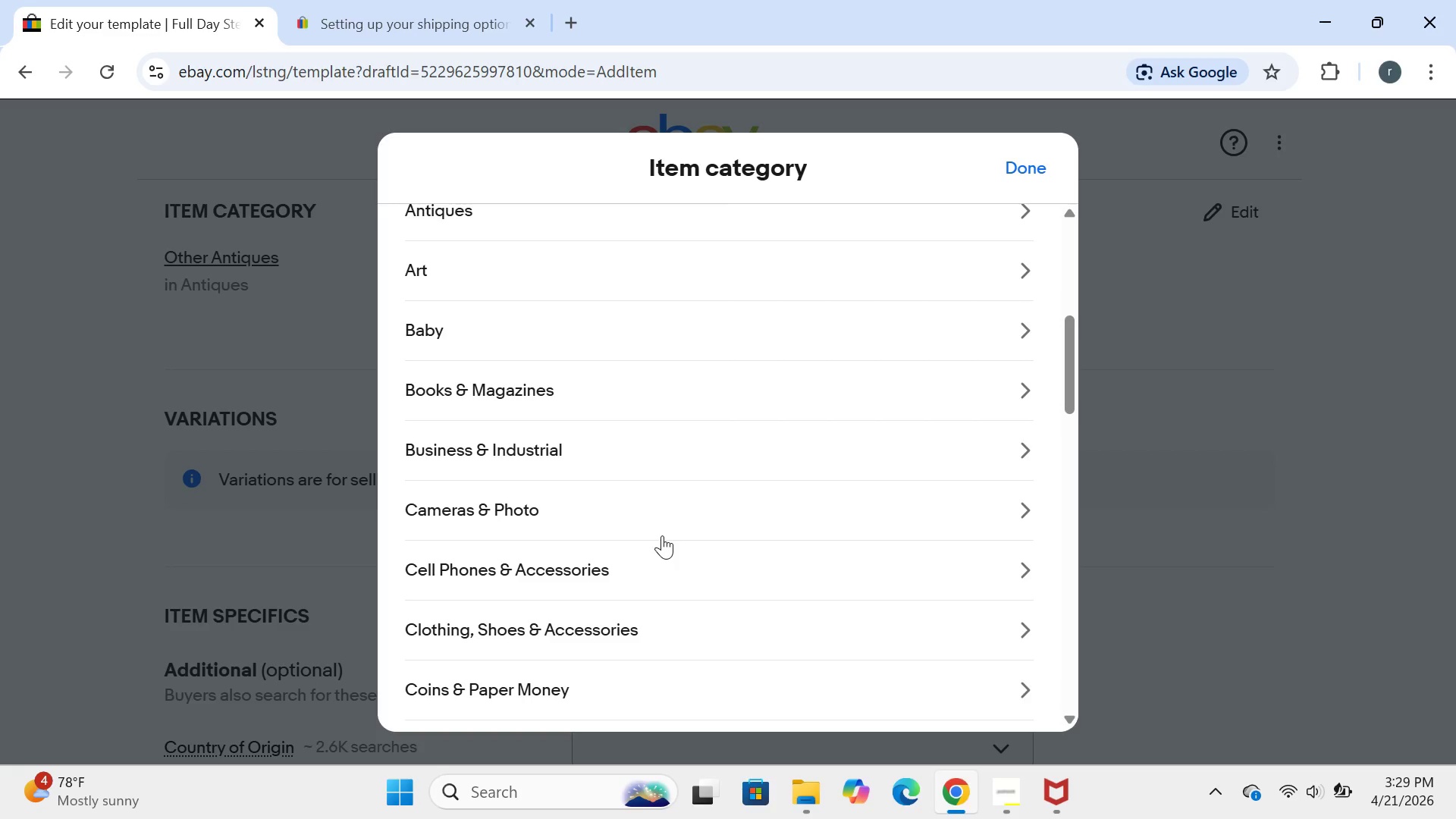 
wait(37.14)
 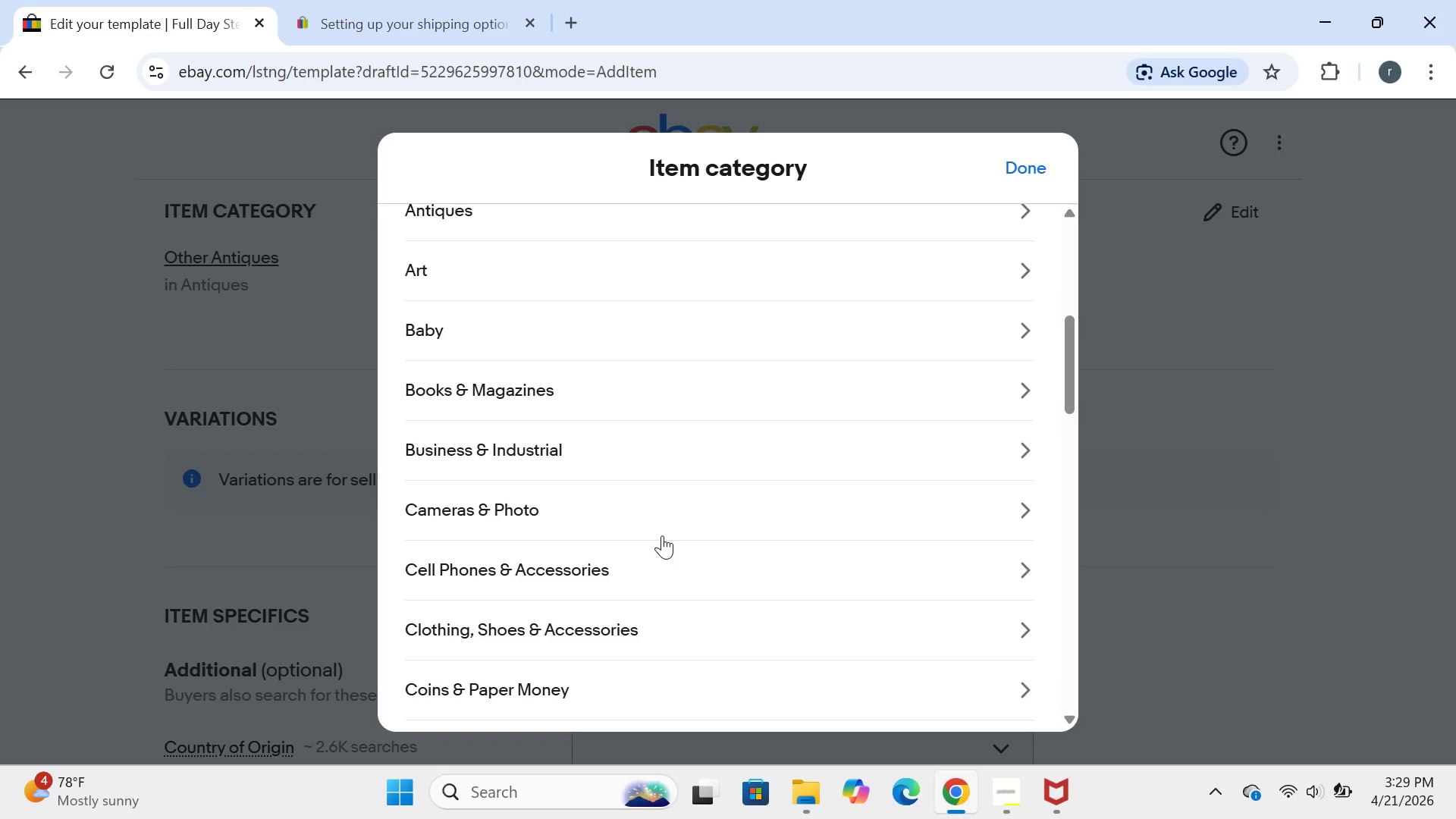 
left_click([662, 535])
 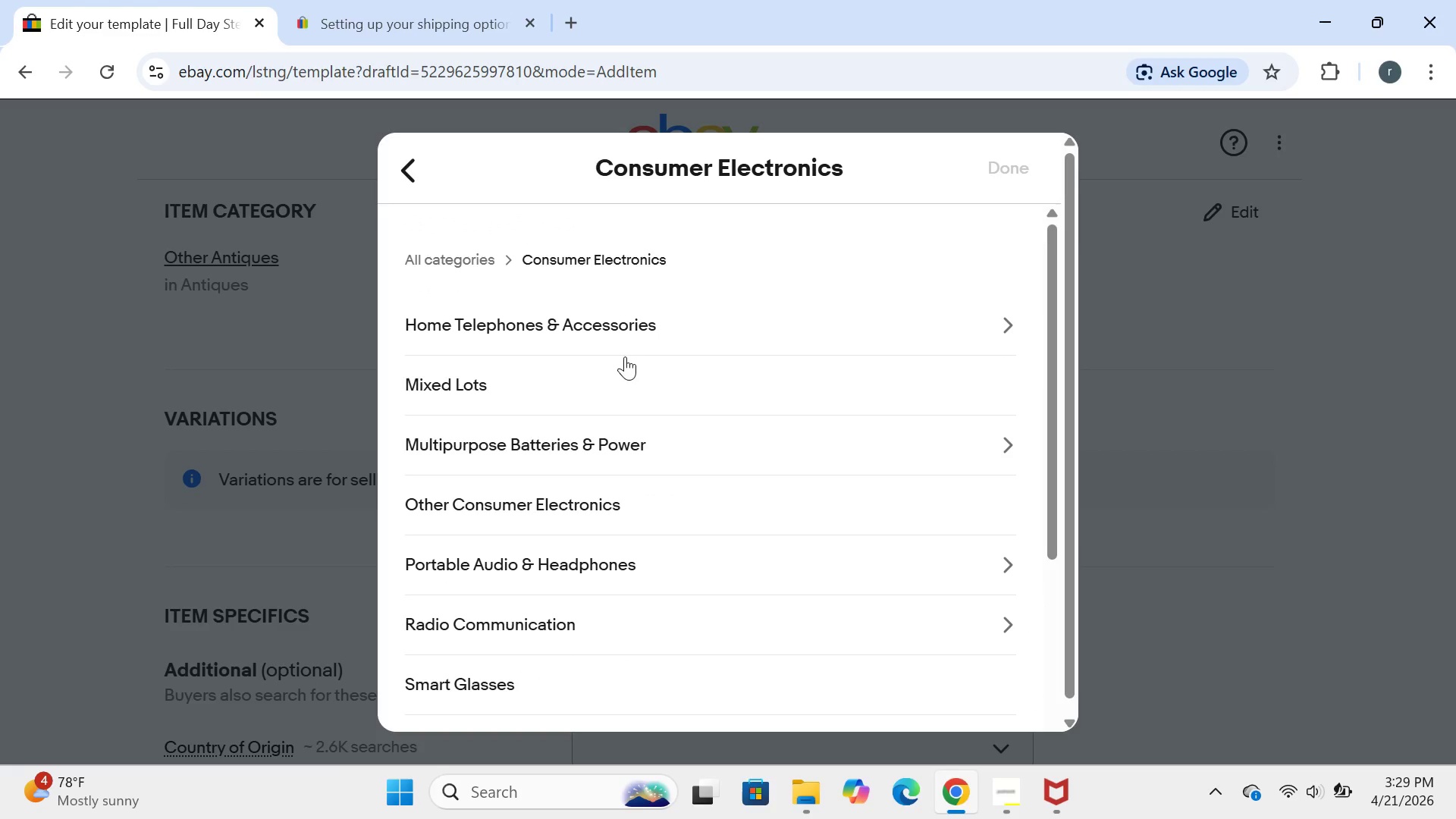 
left_click([429, 249])
 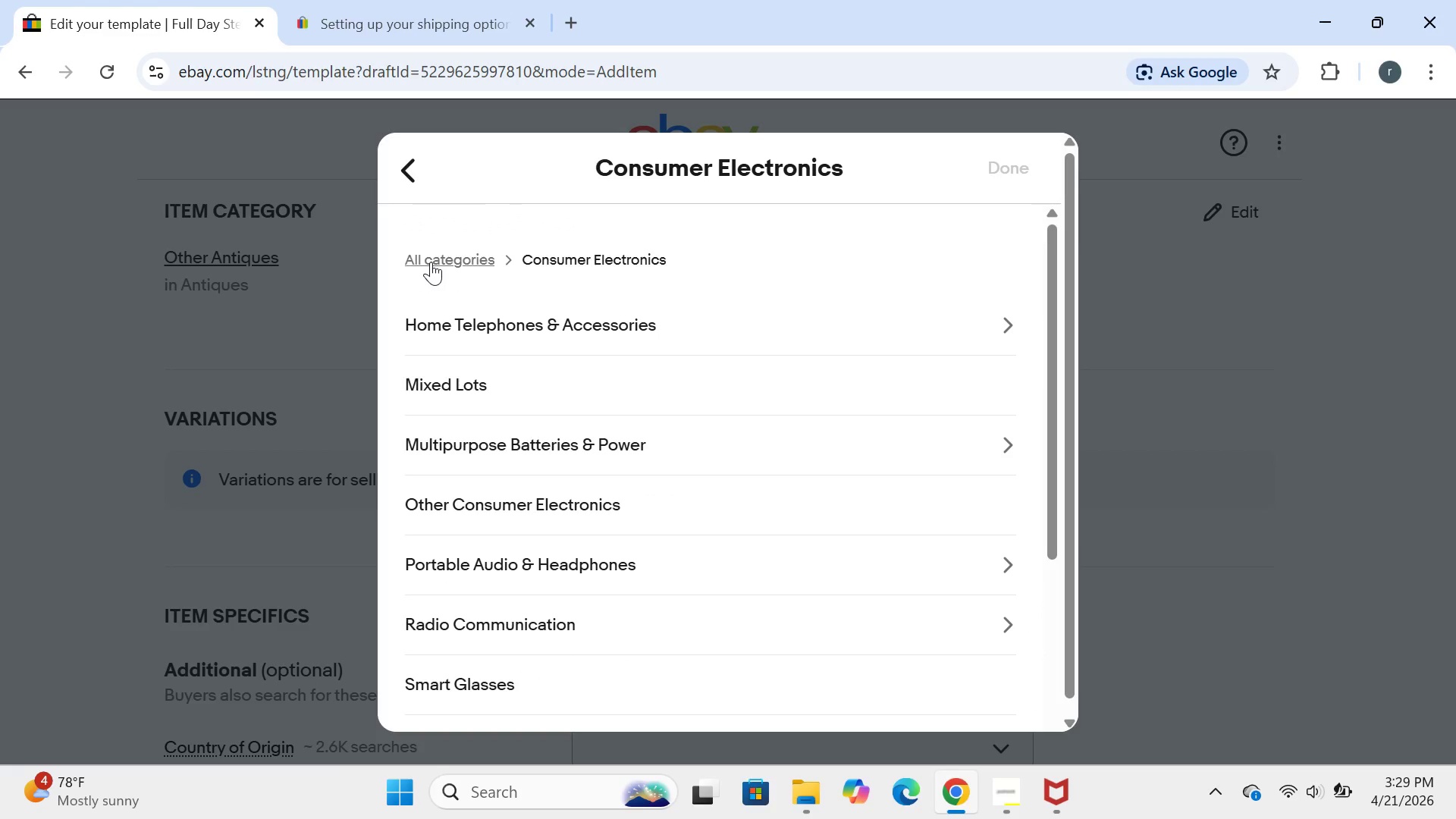 
left_click([431, 262])
 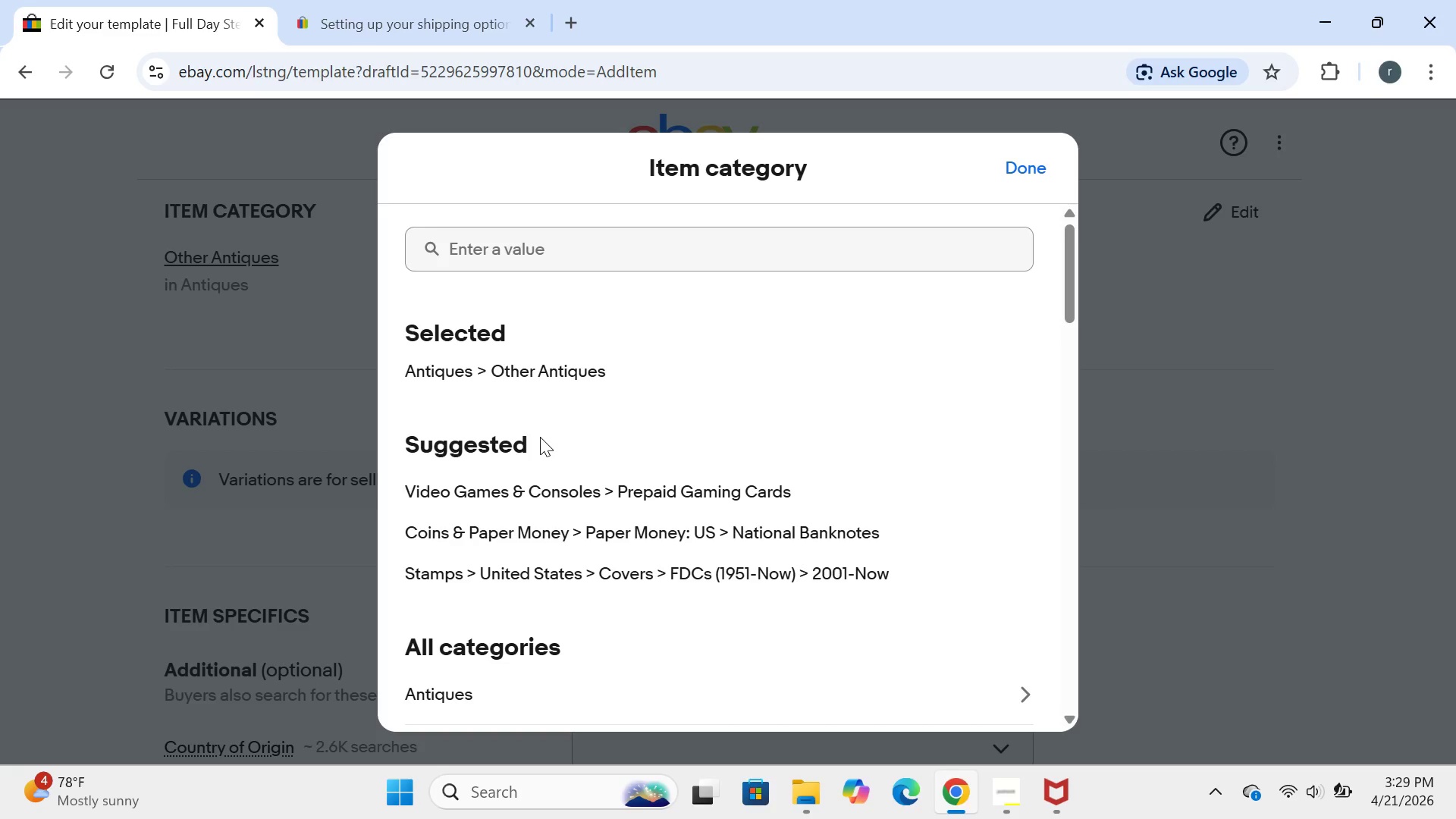 
wait(14.47)
 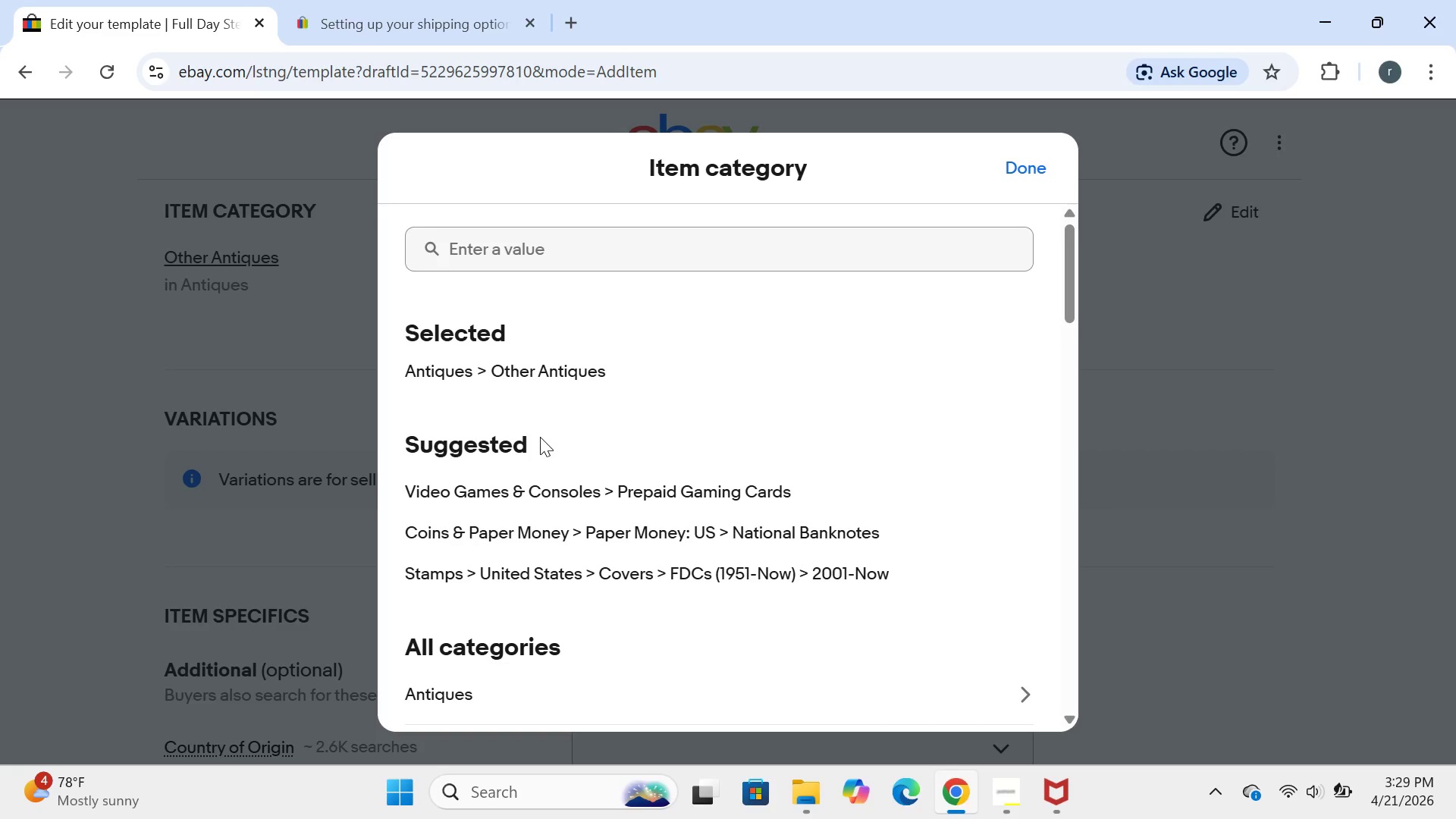 
left_click([536, 453])
 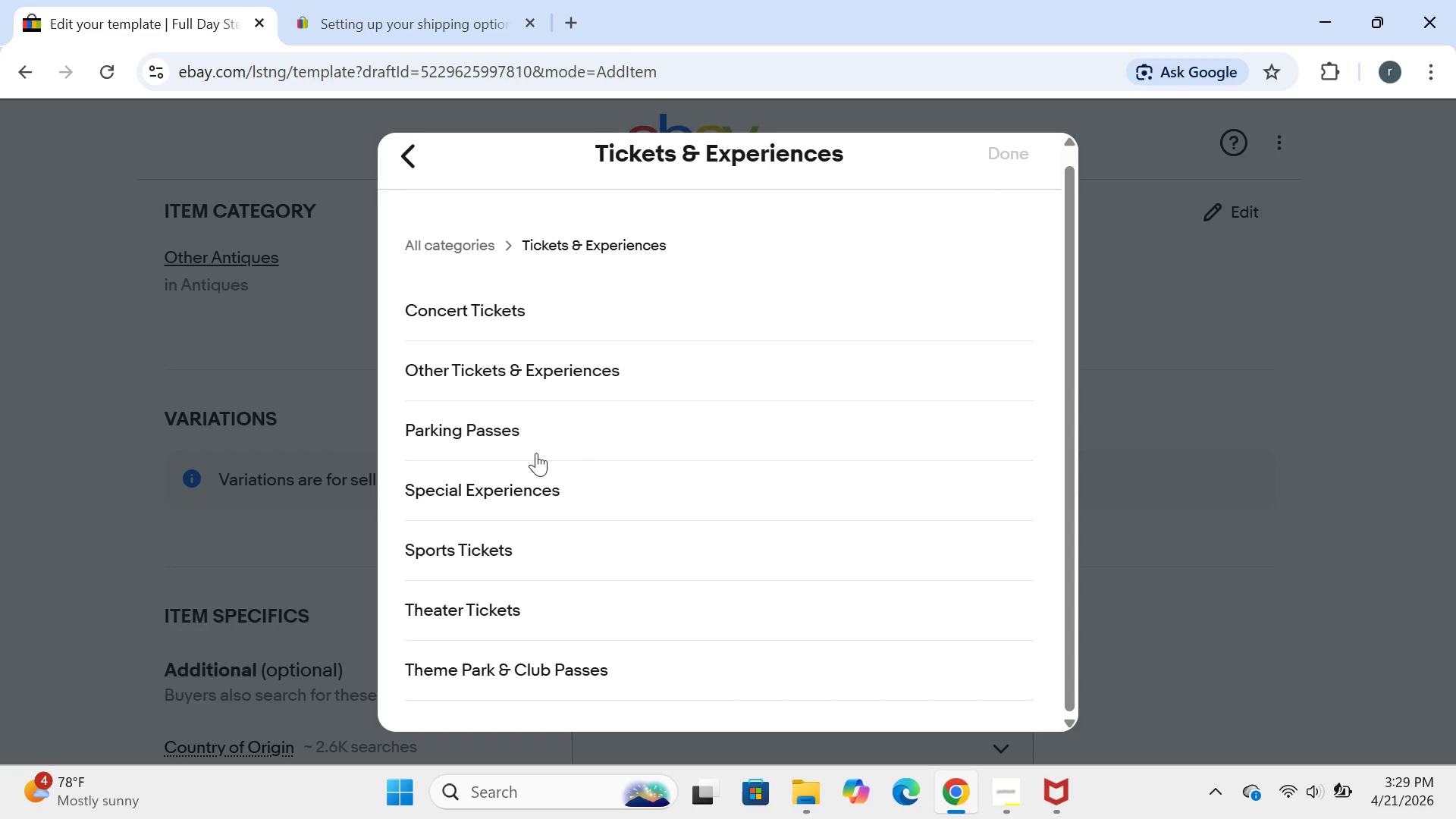 
left_click([522, 488])
 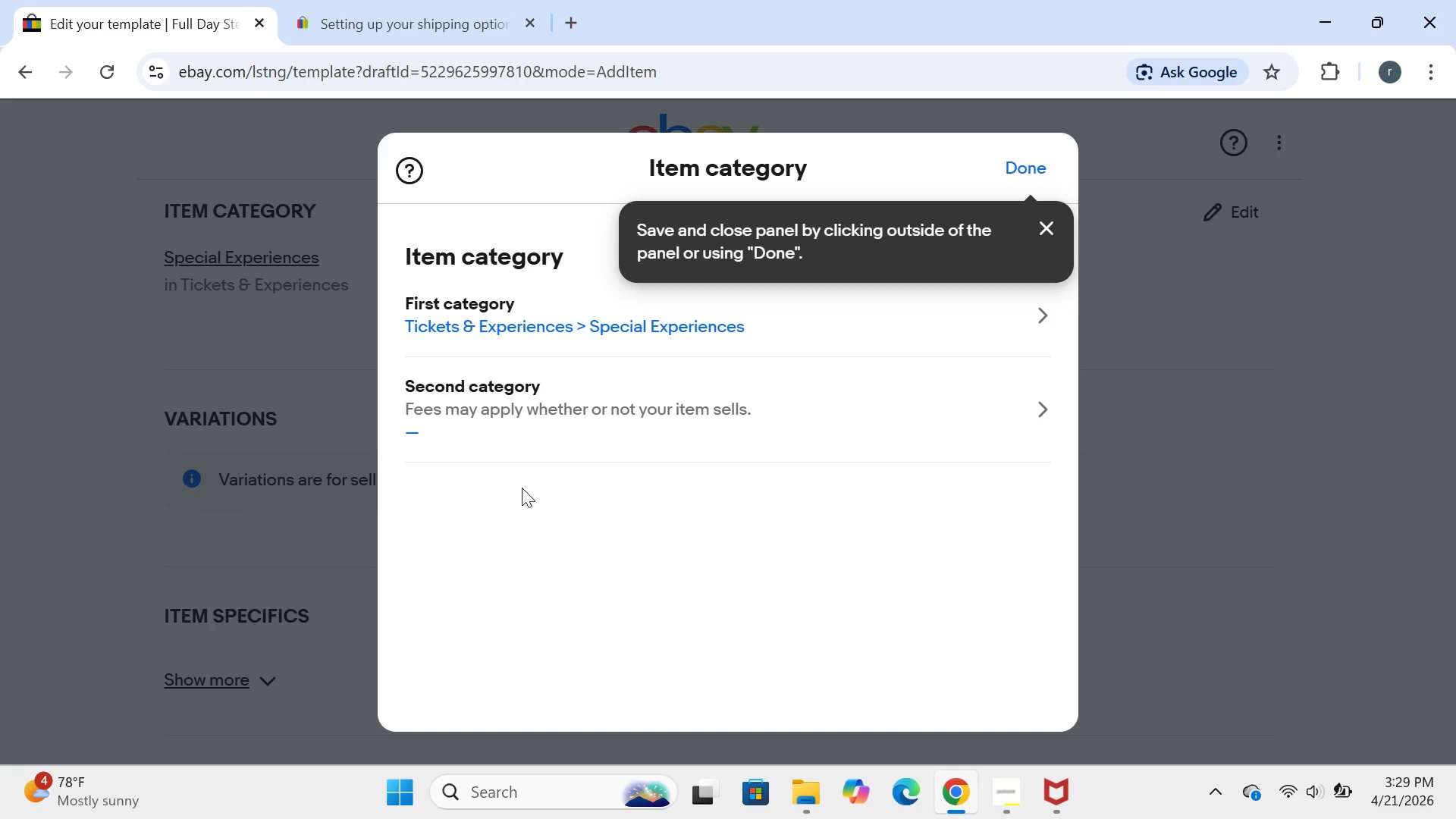 
wait(6.74)
 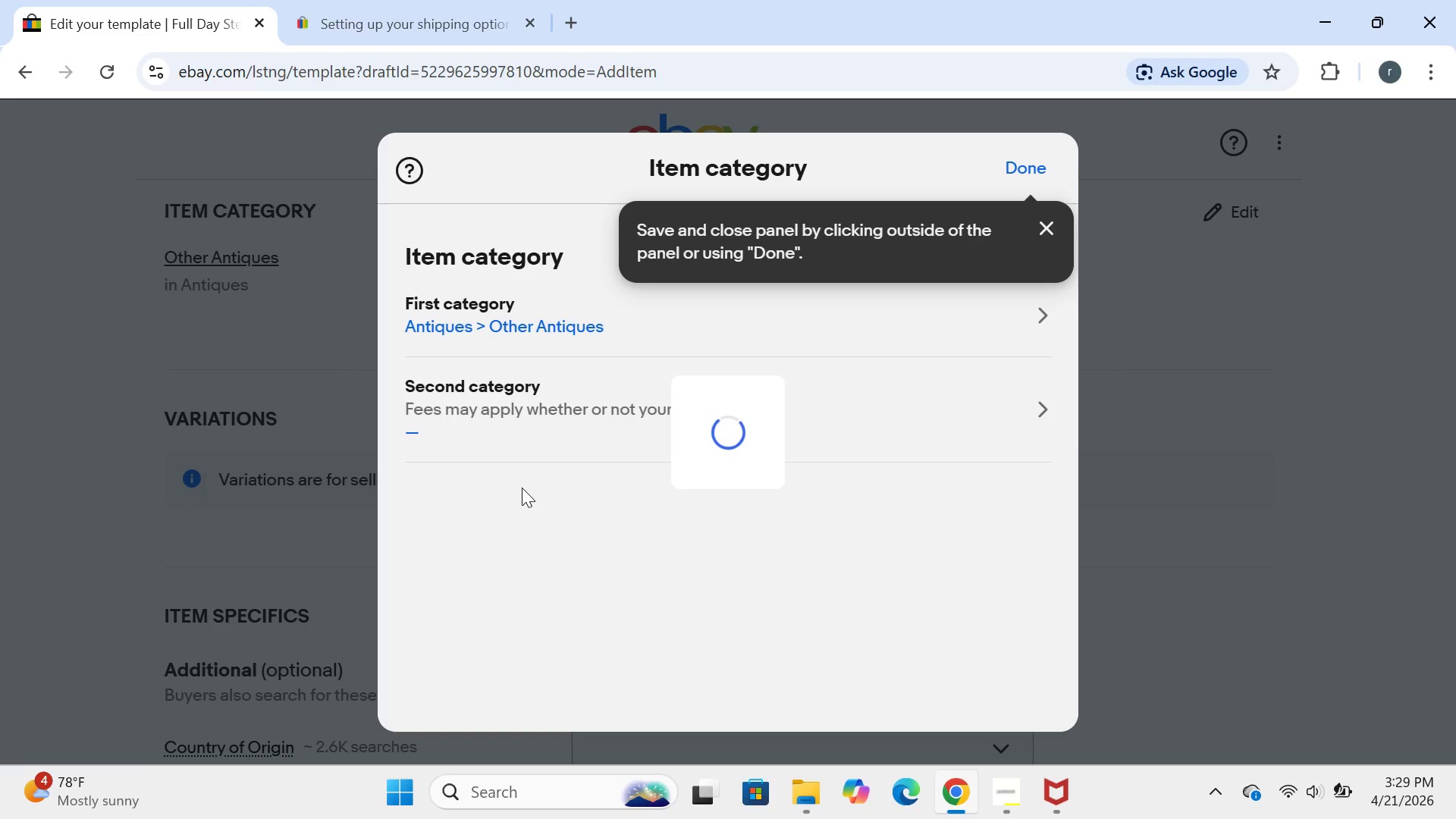 
left_click([1034, 165])
 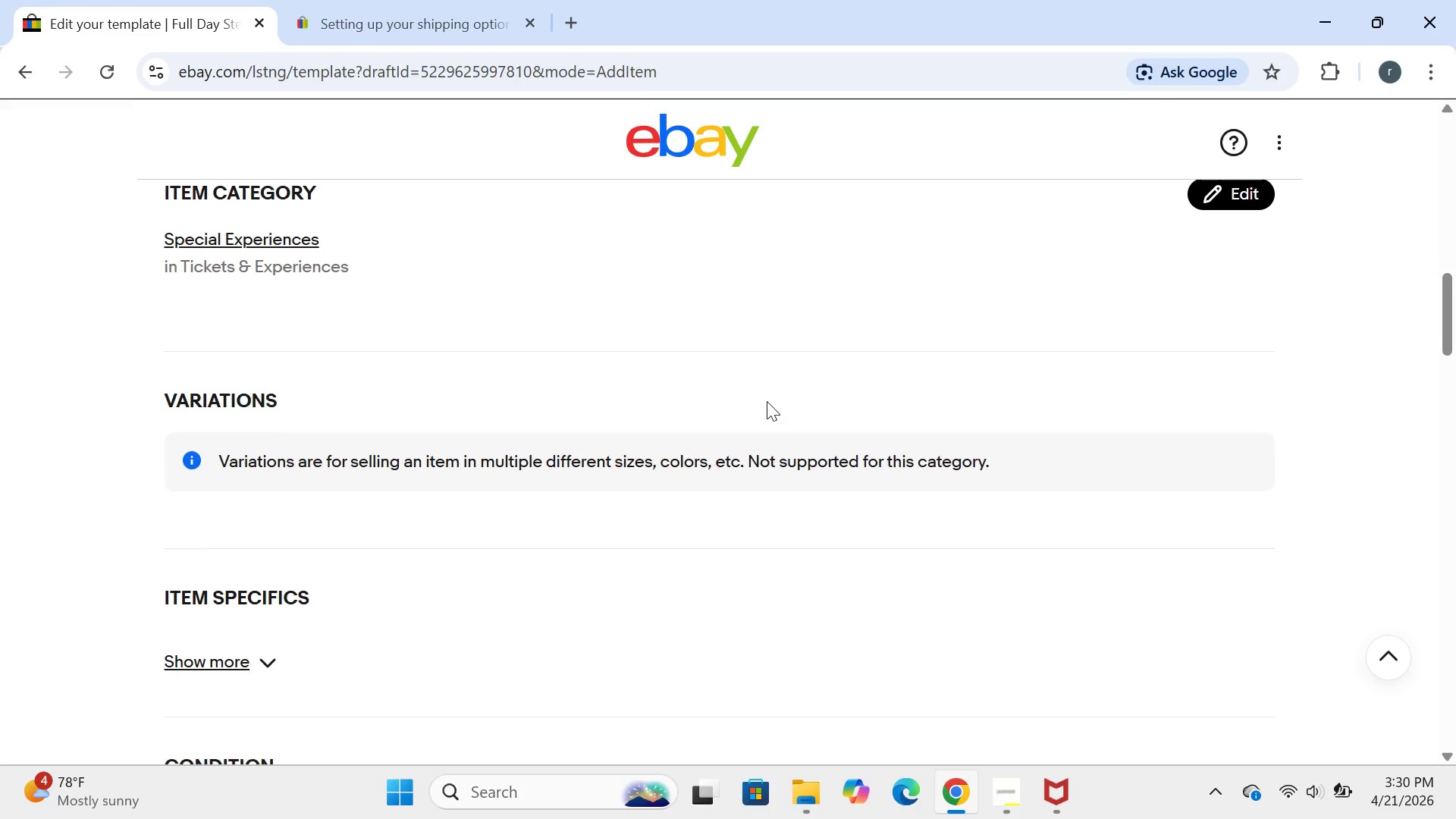 
wait(7.14)
 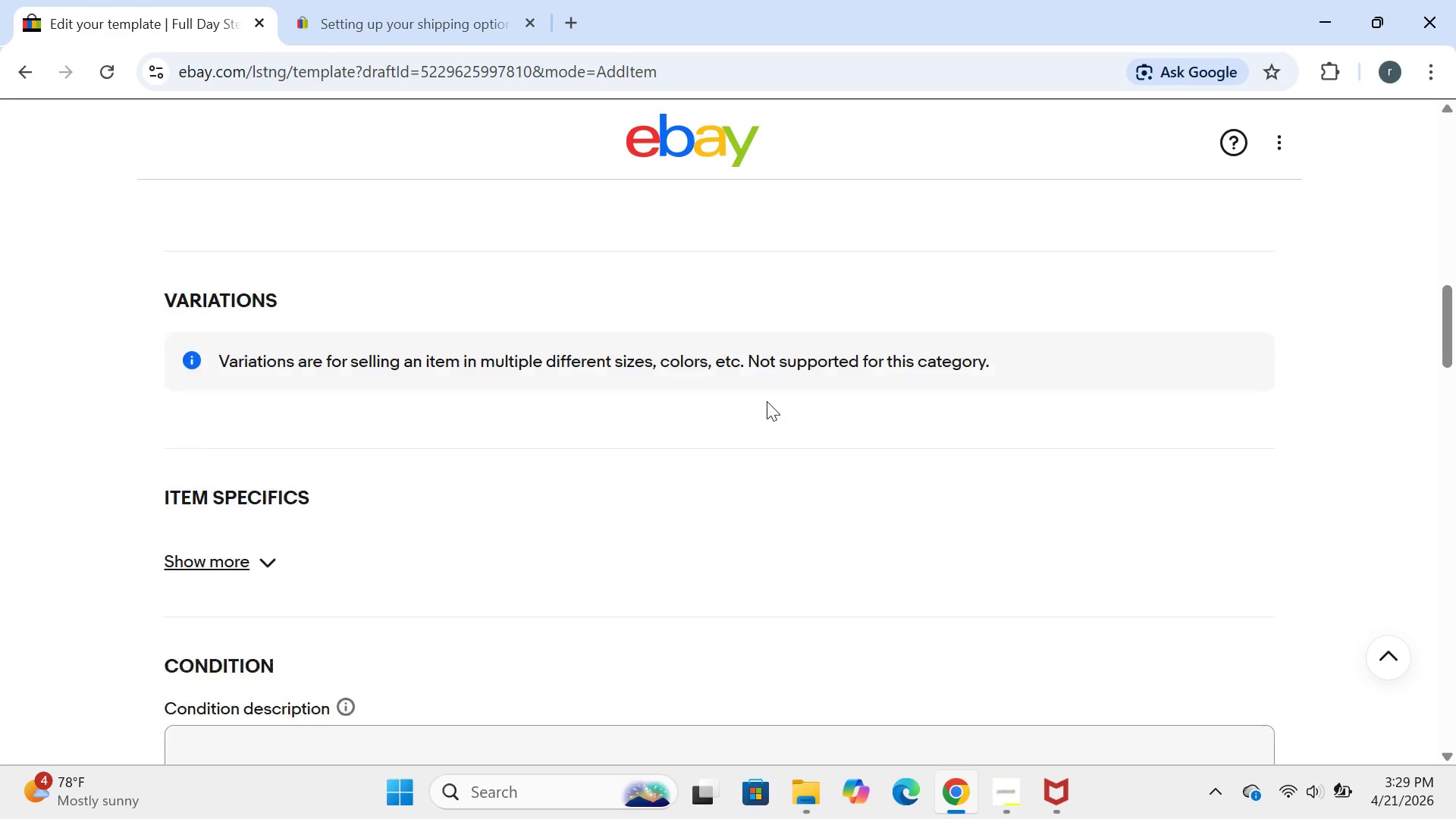 
left_click([265, 537])
 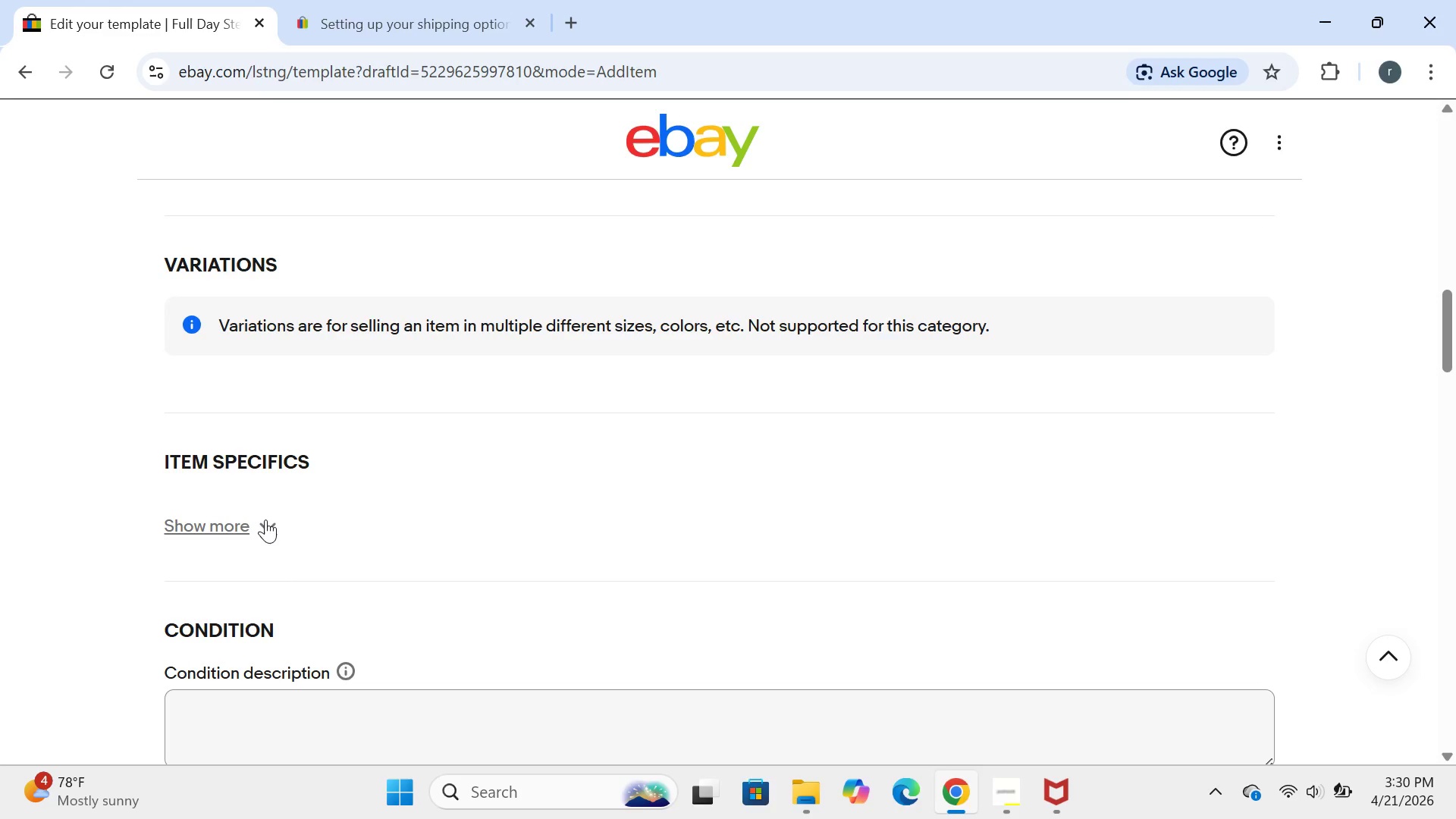 
double_click([265, 519])
 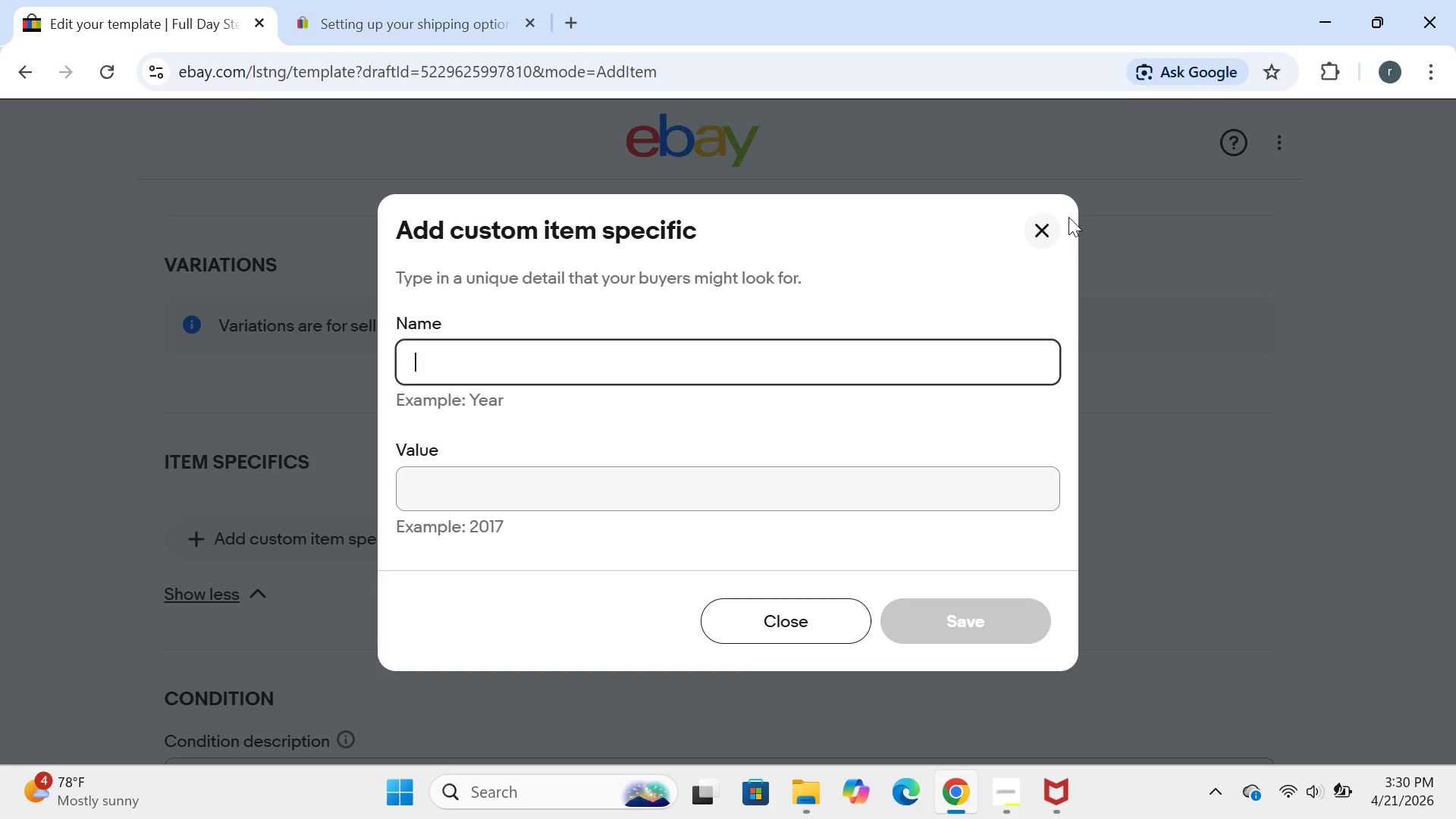 
left_click([1042, 232])
 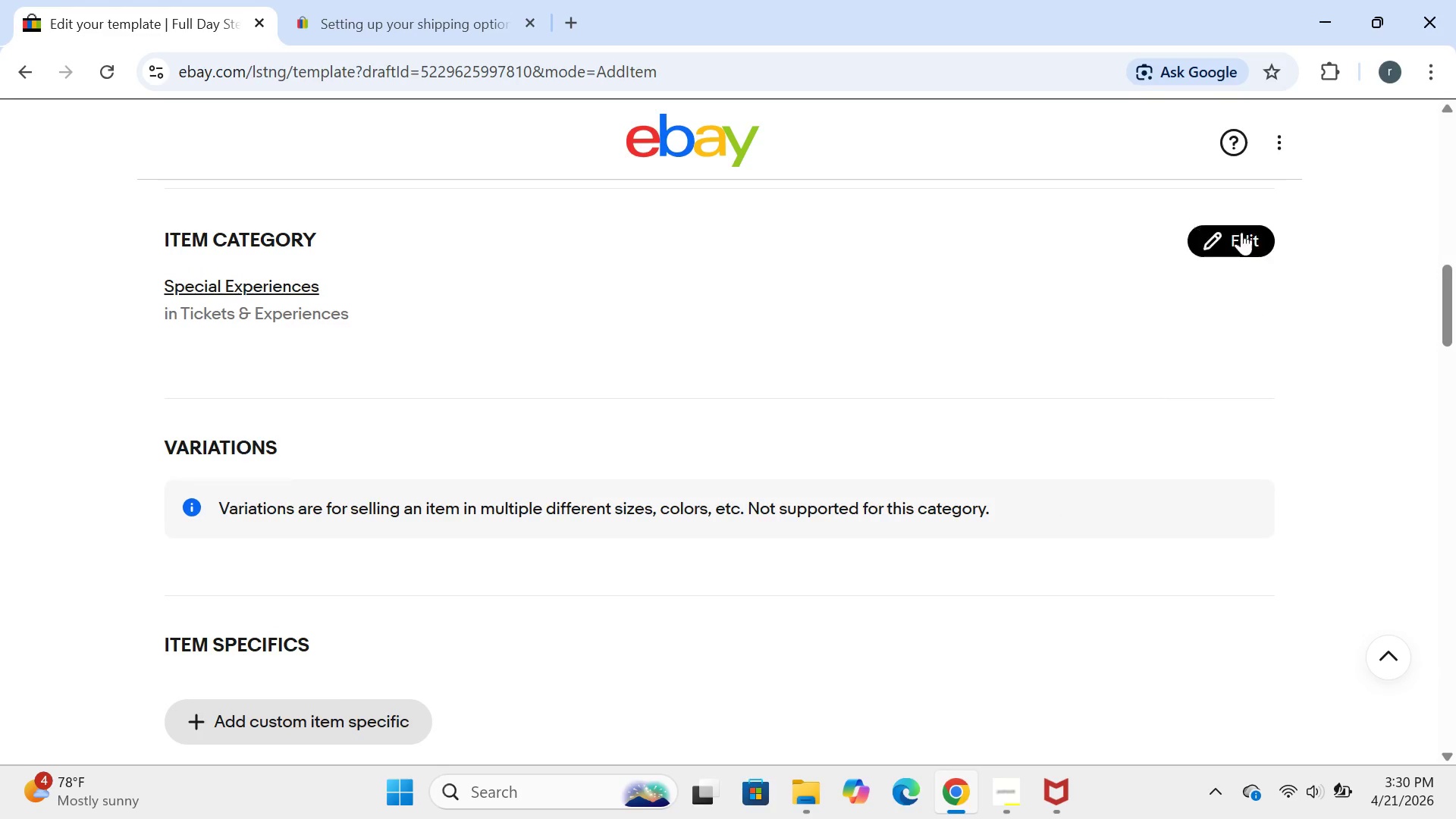 
left_click([1210, 237])
 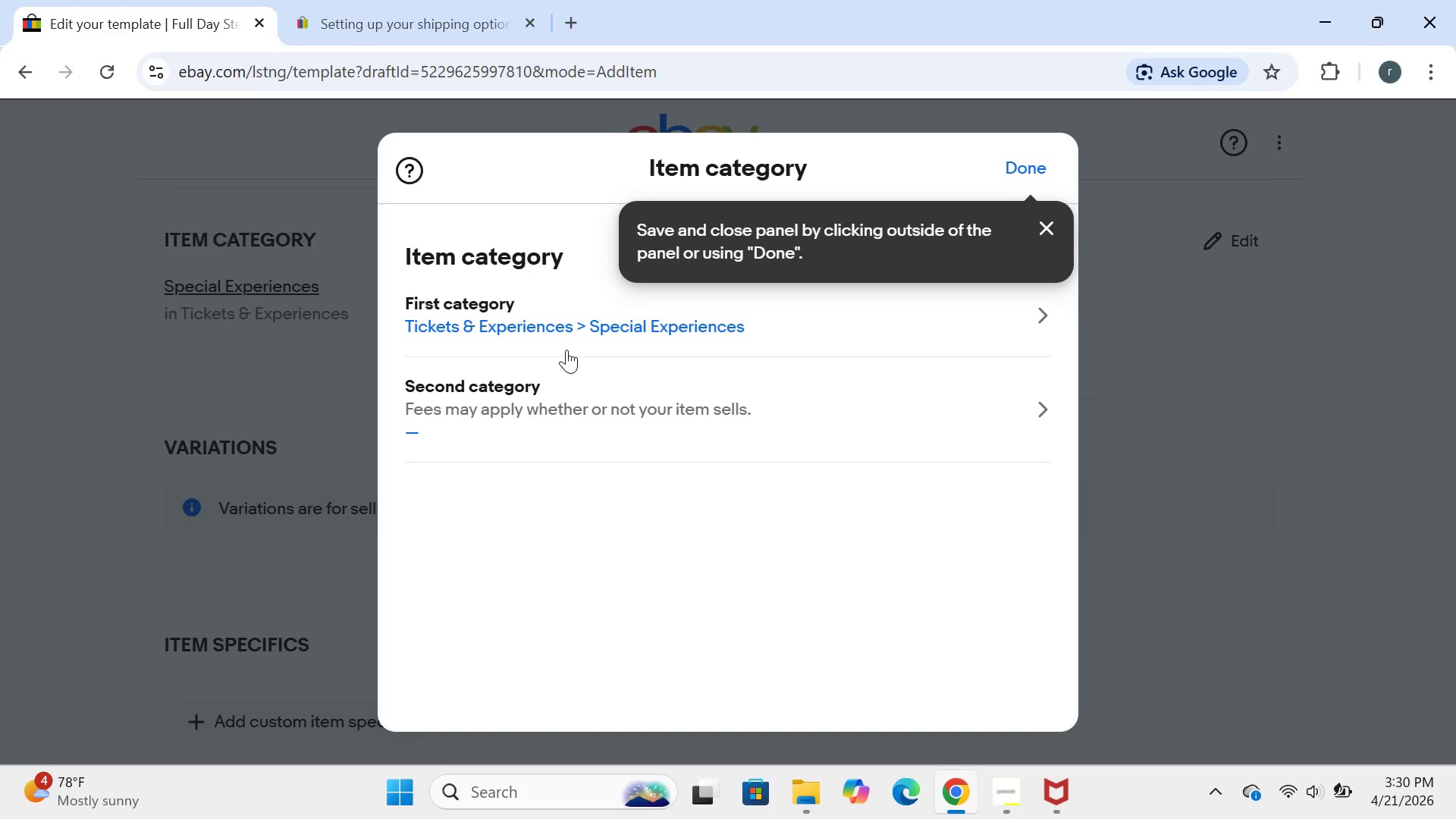 
left_click([535, 328])
 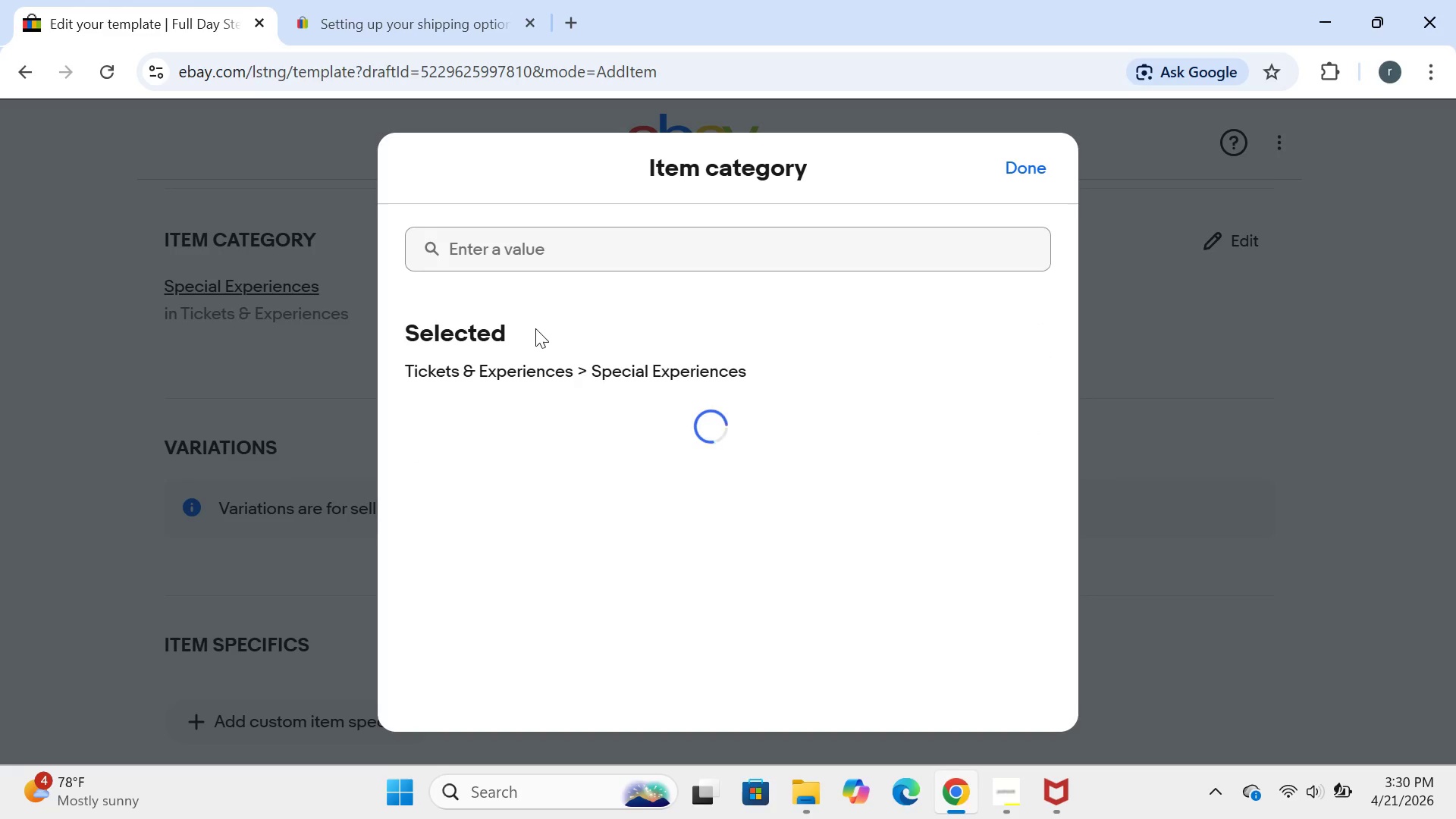 
mouse_move([641, 488])
 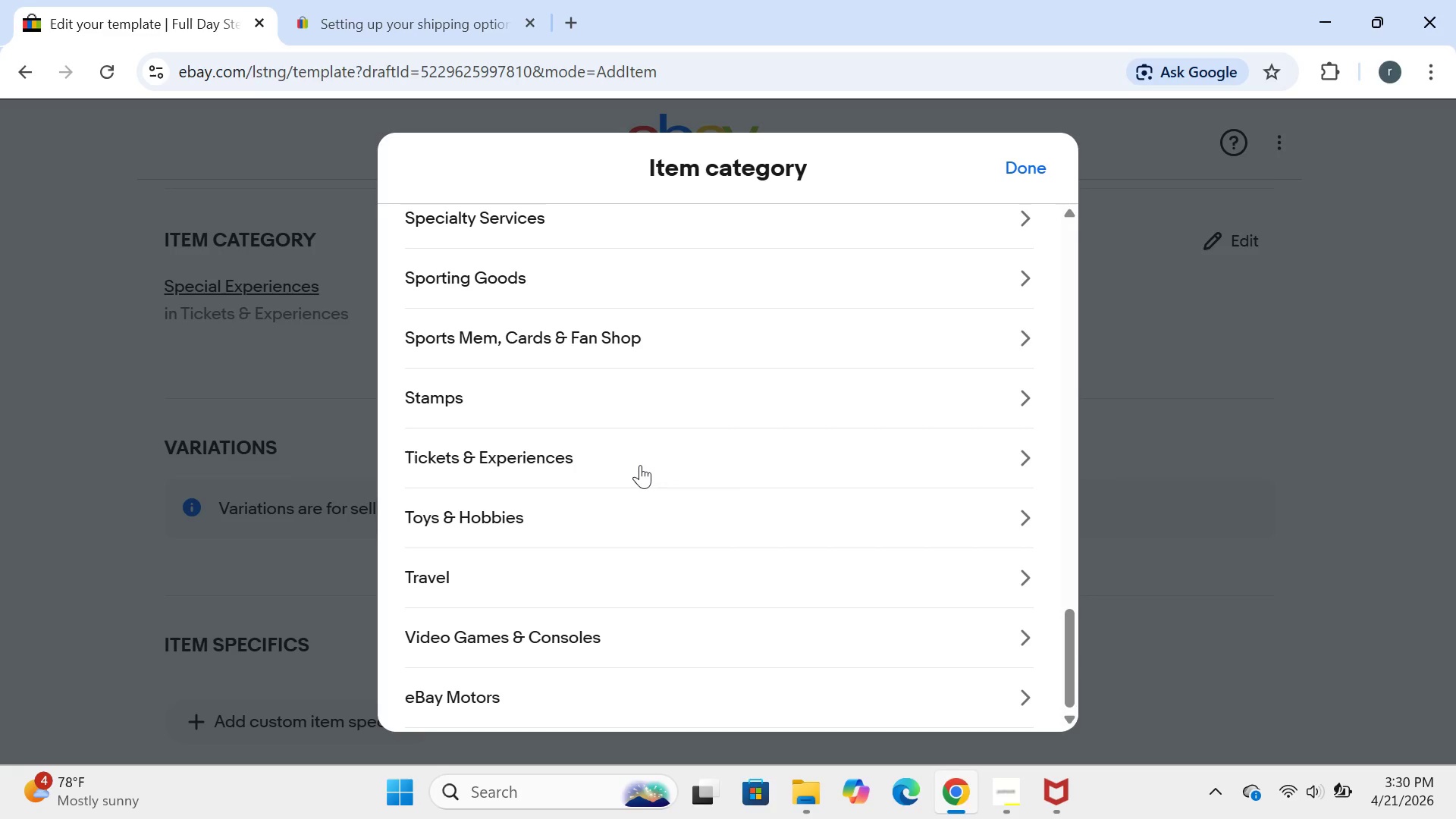 
left_click([640, 465])
 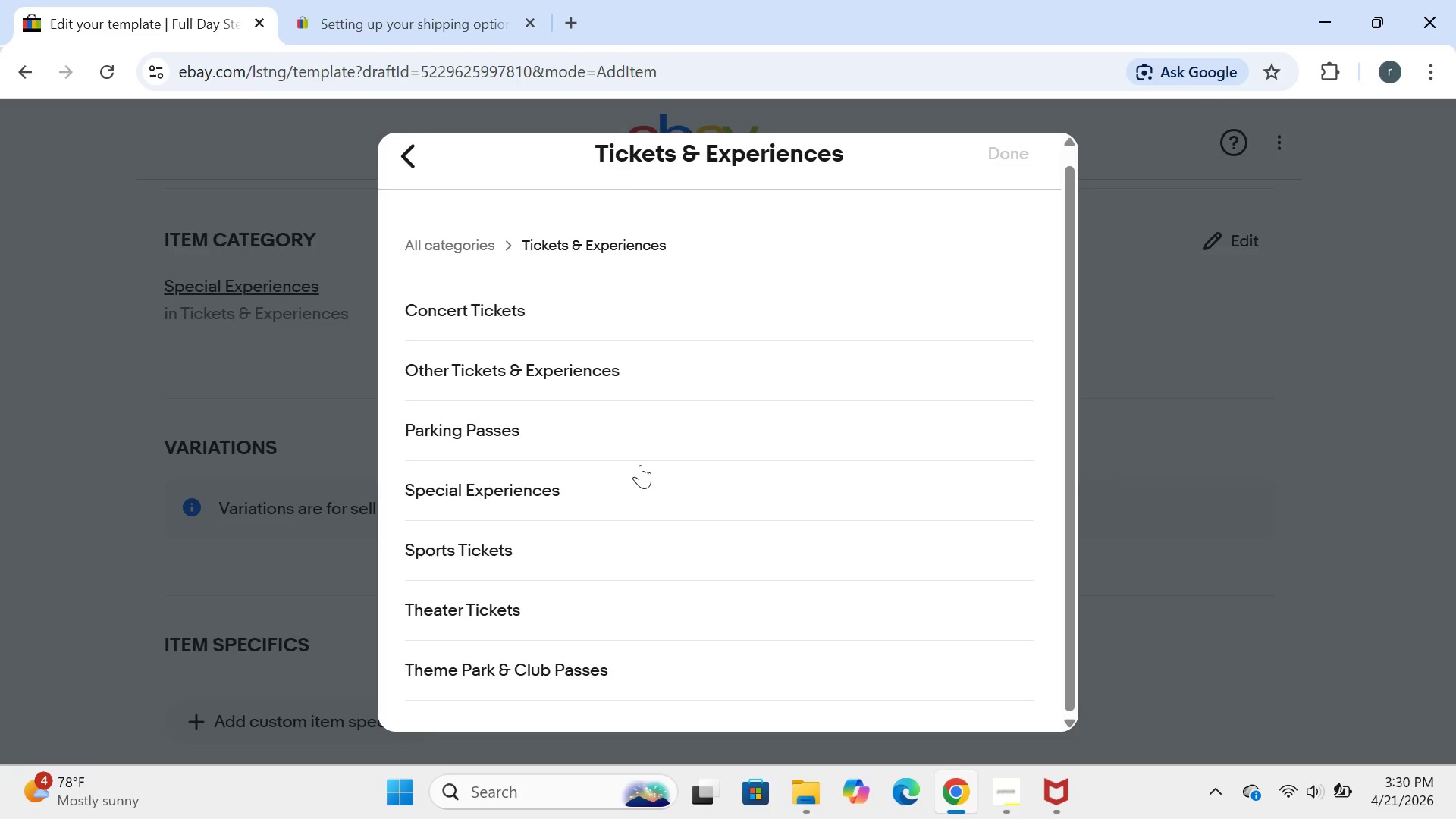 
wait(5.22)
 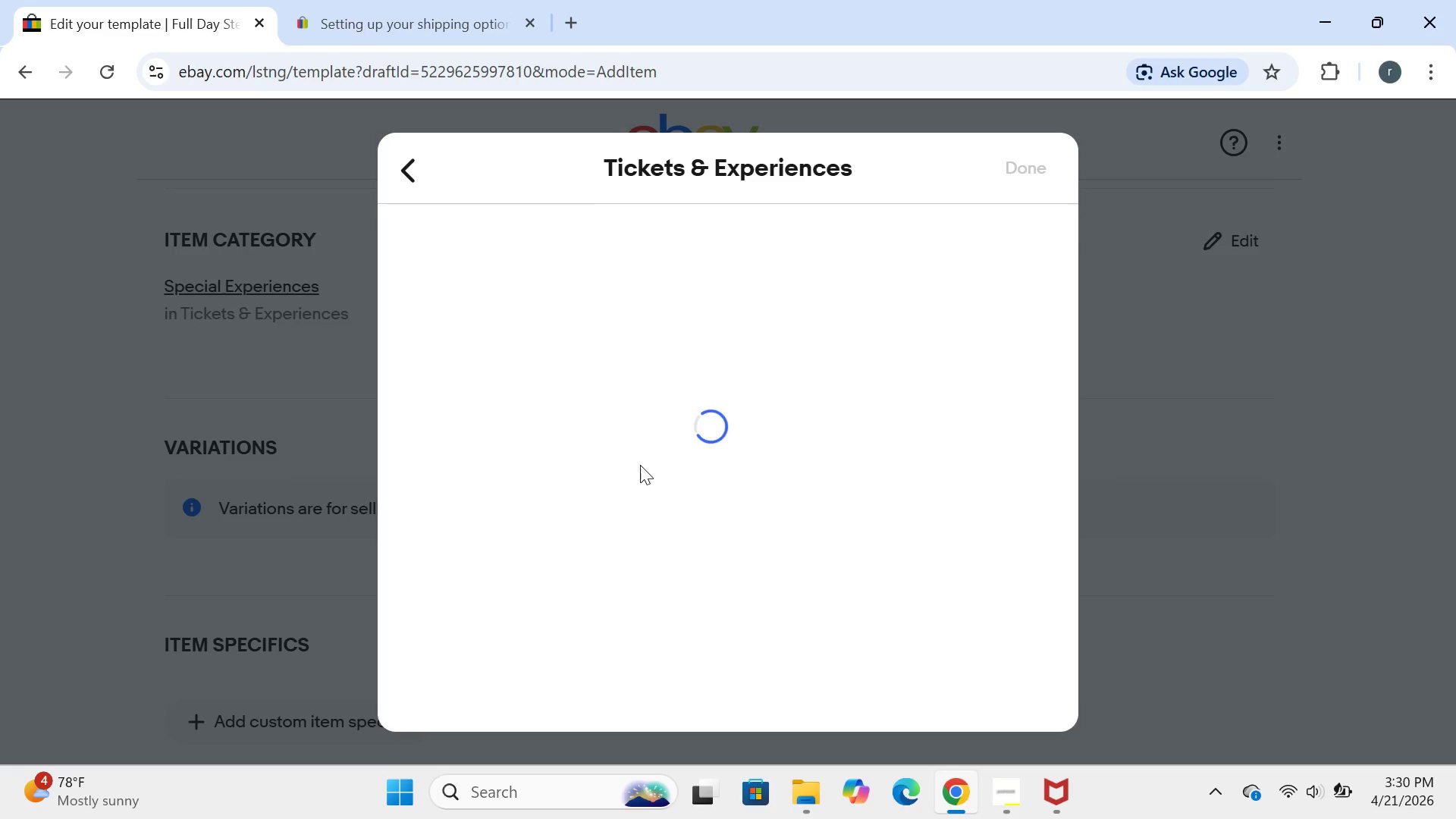 
left_click([594, 369])
 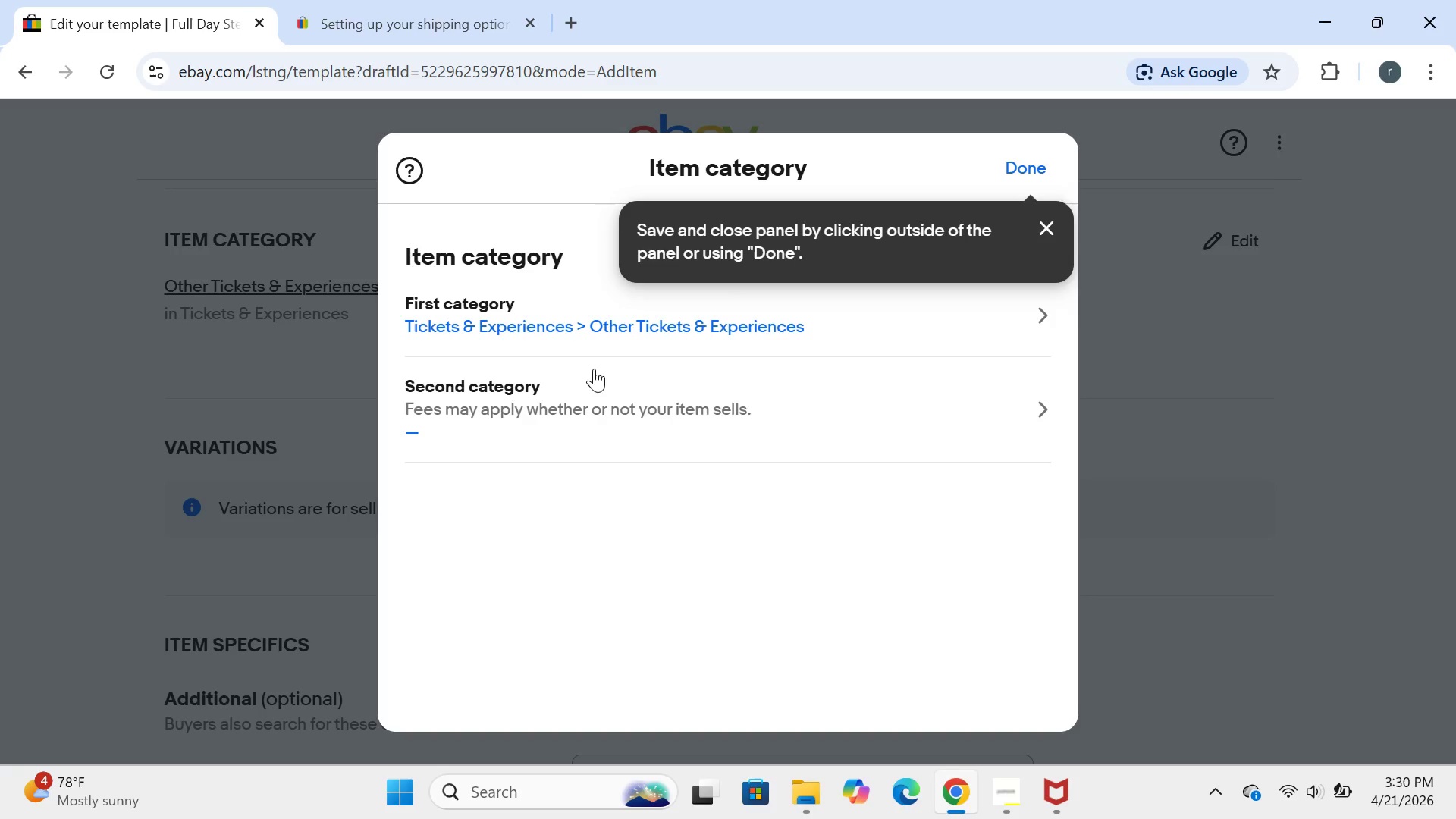 
wait(7.12)
 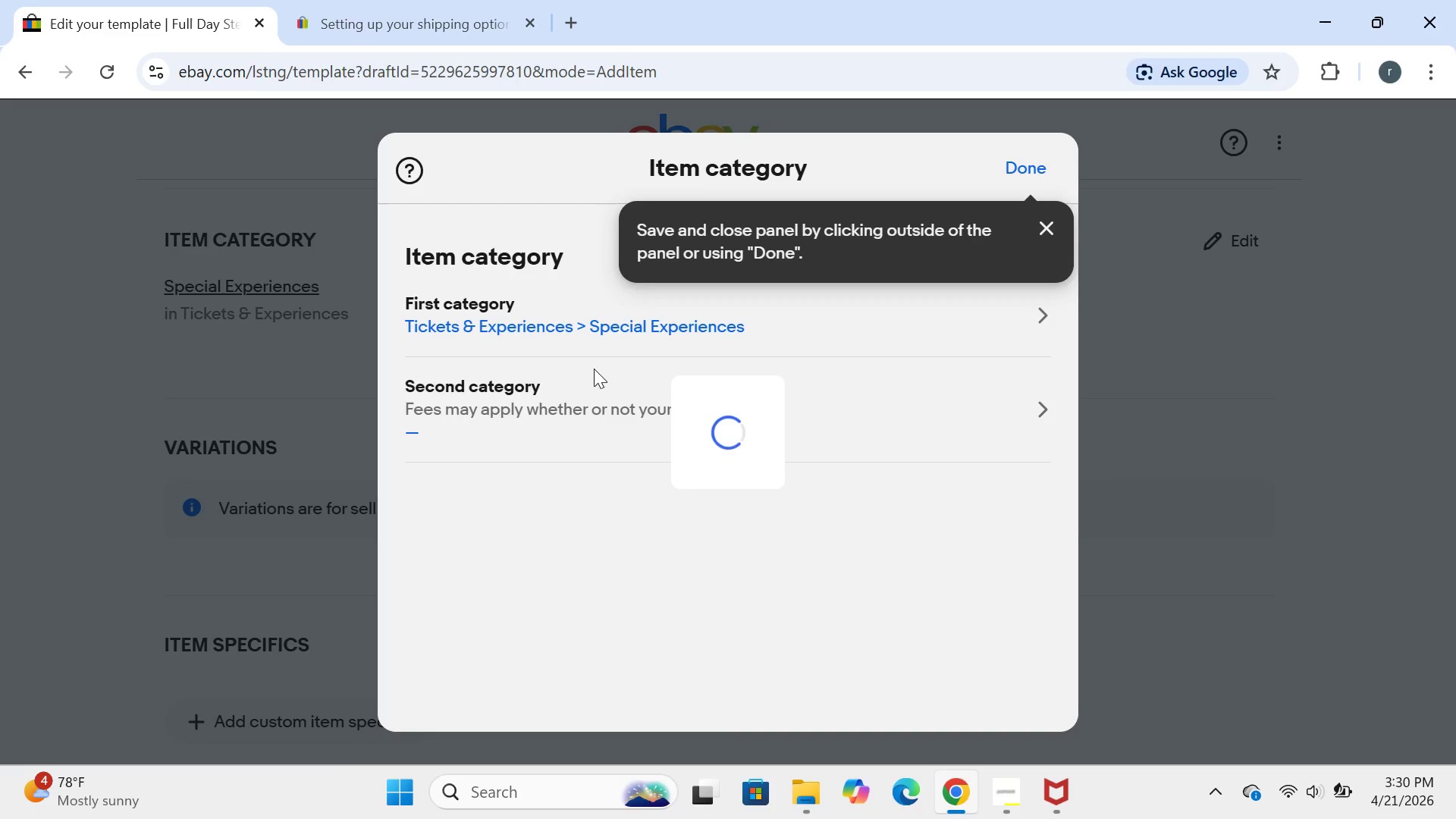 
left_click([1012, 152])
 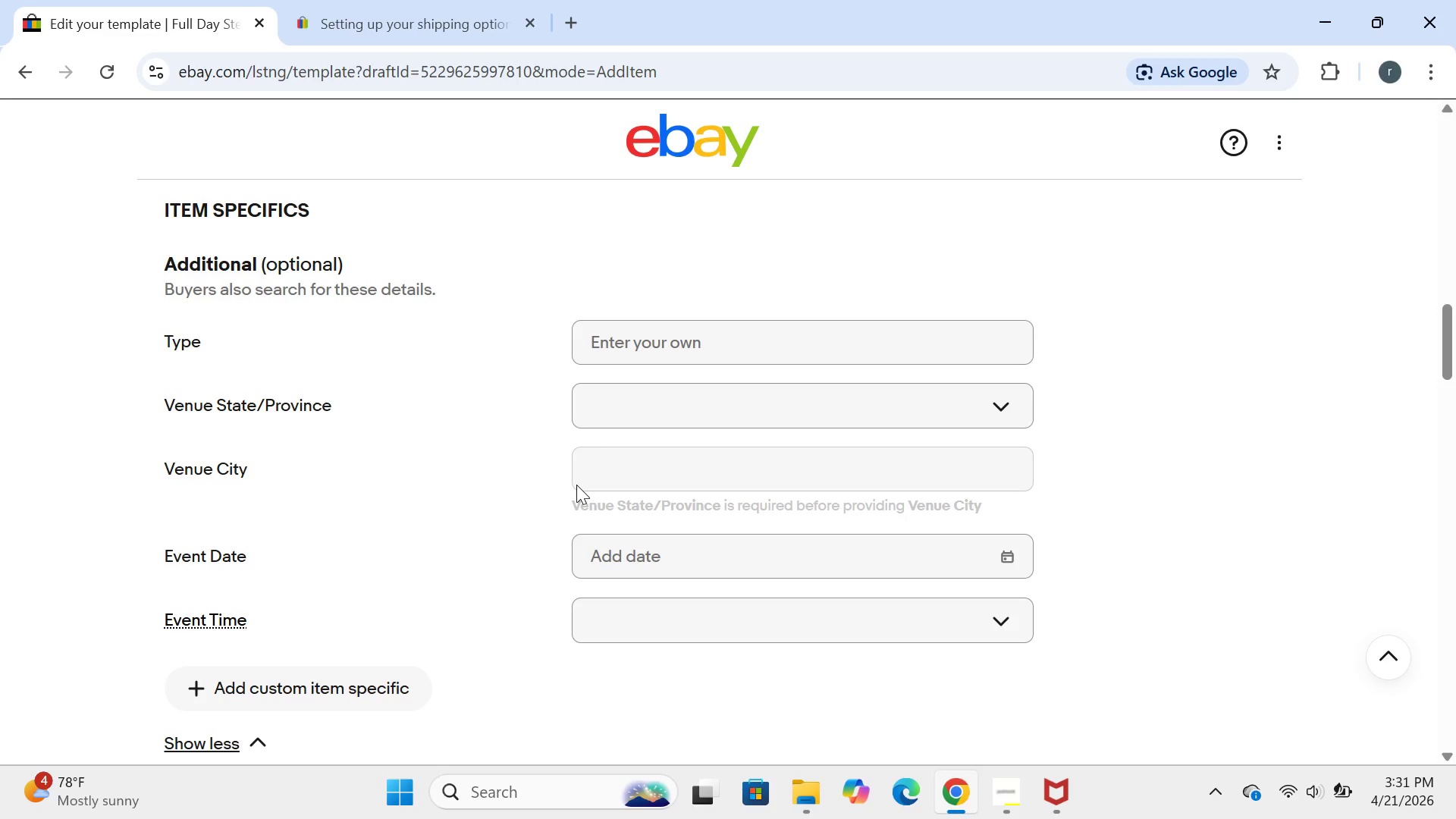 
wait(40.89)
 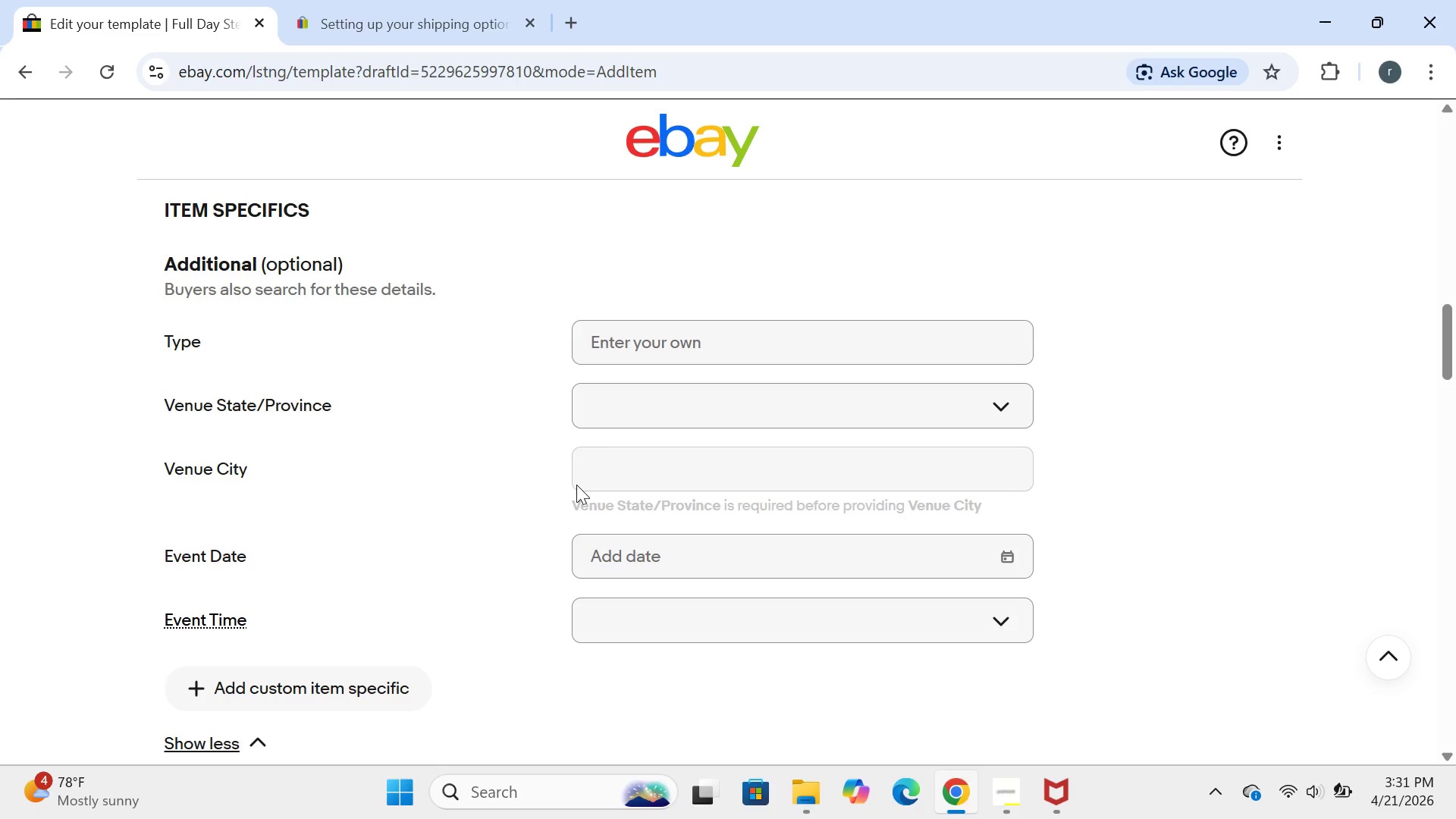 
left_click([668, 340])
 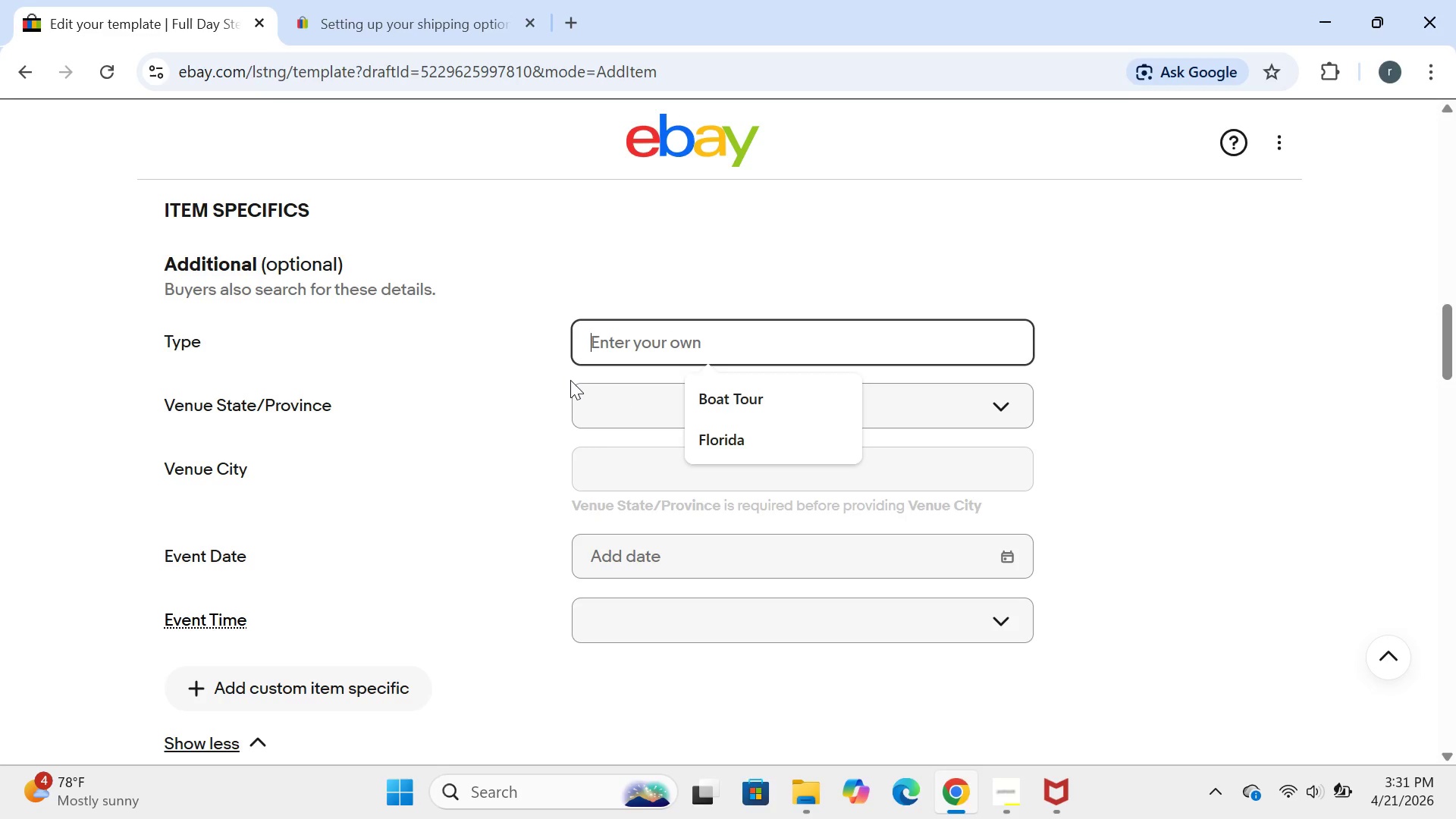 
type(b)
key(Backspace)
type(Boat Toi)
key(Backspace)
type(ur )
 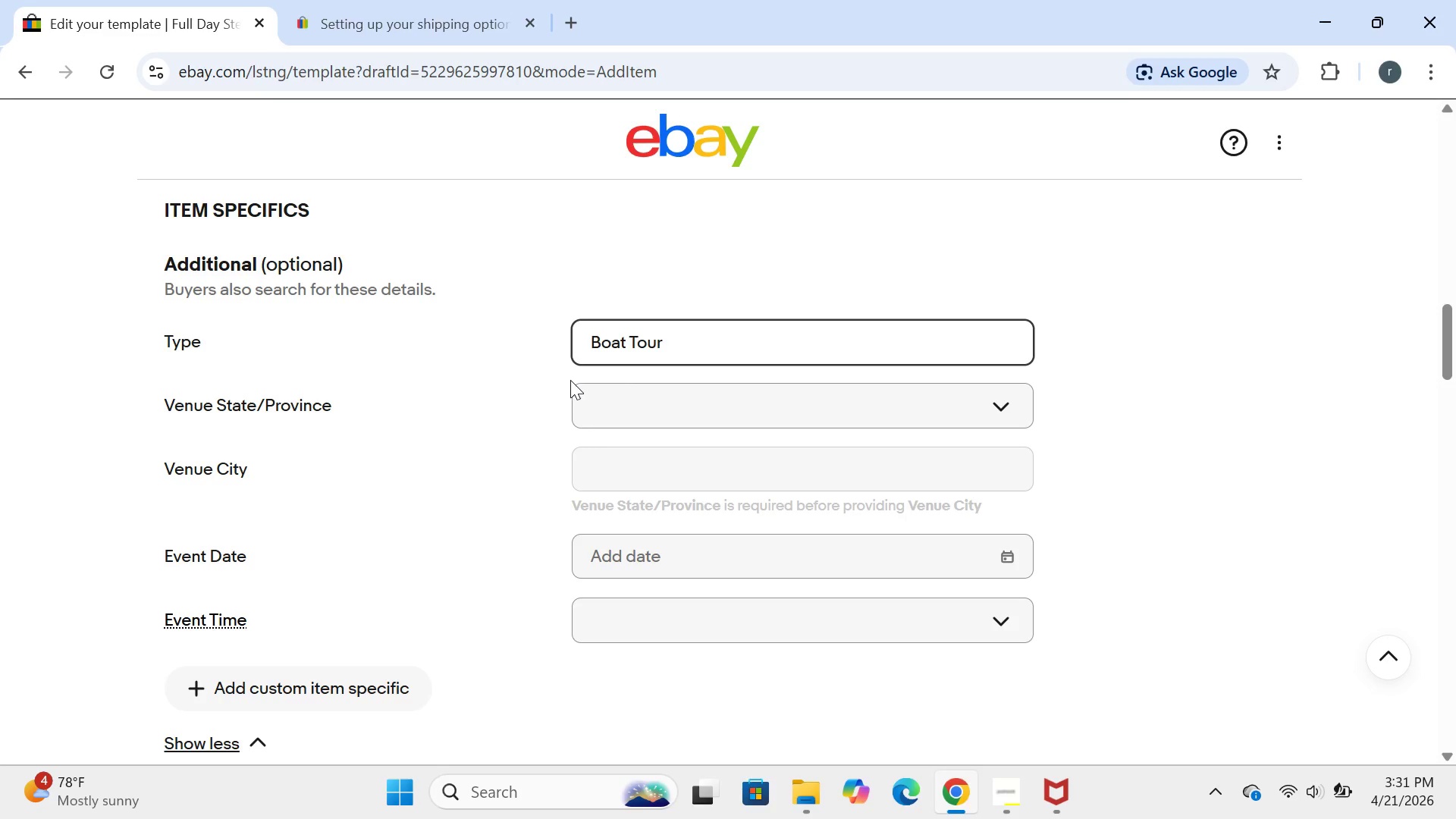 
wait(15.12)
 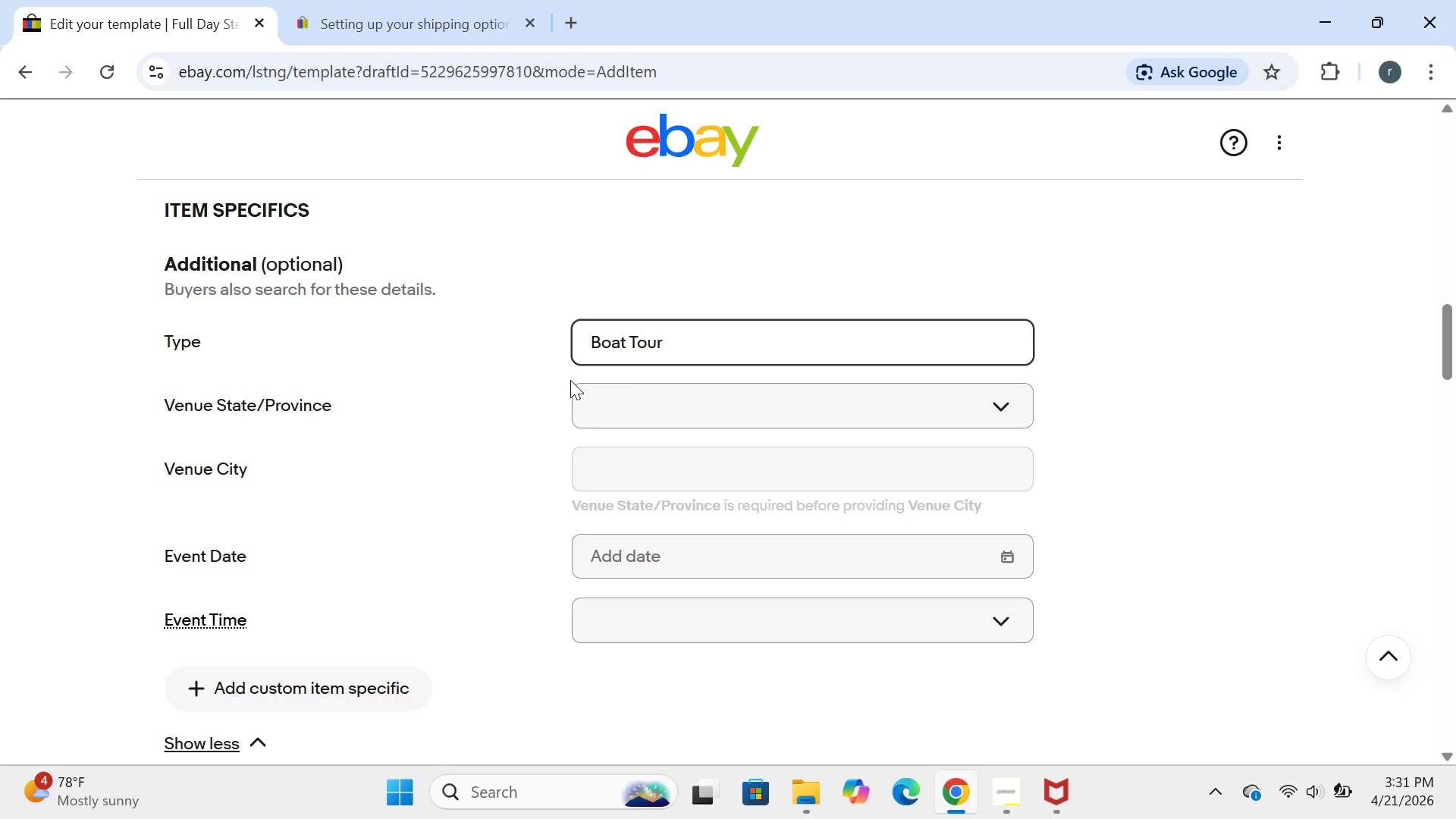 
left_click([637, 271])
 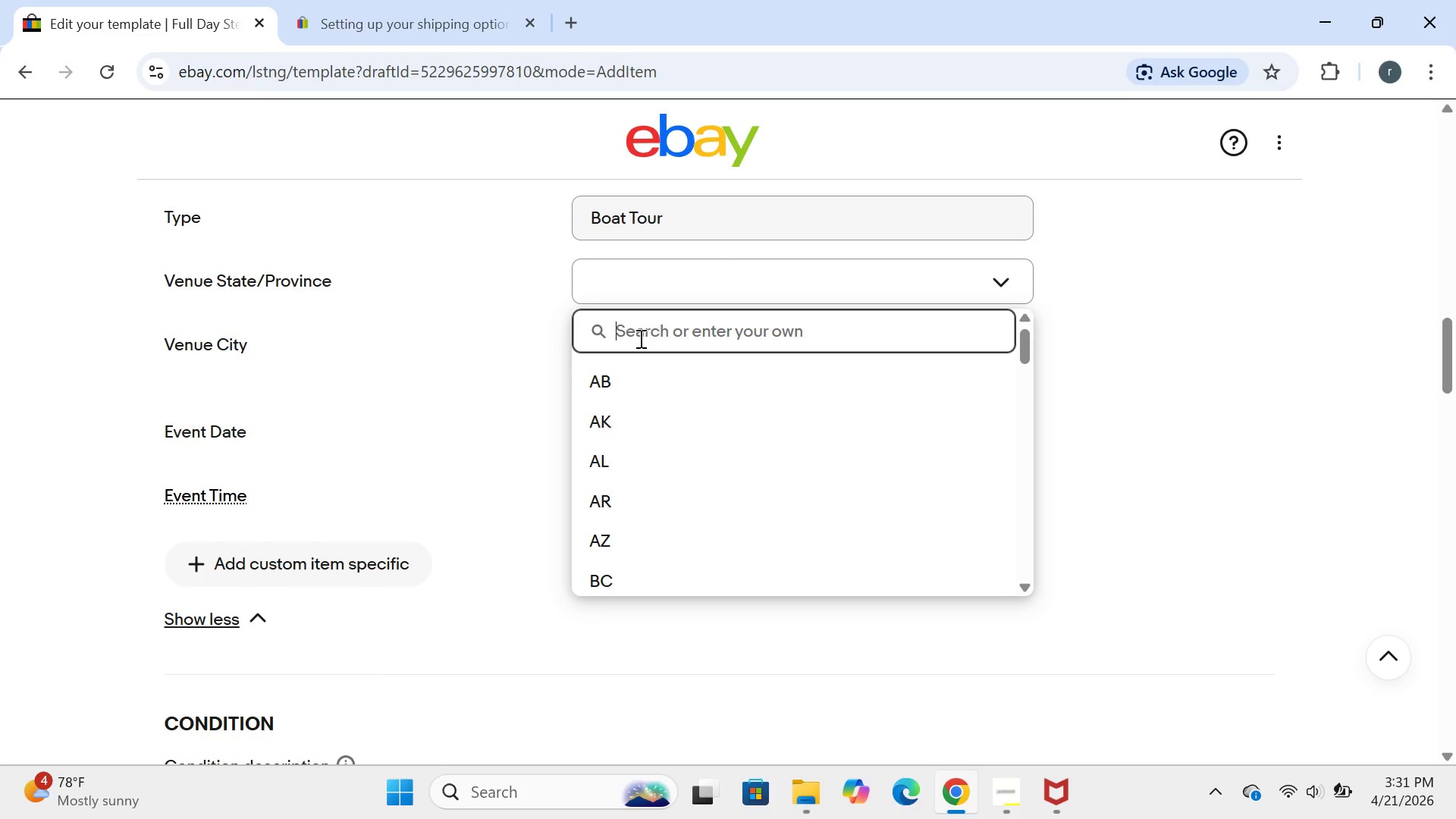 
type(florida)
 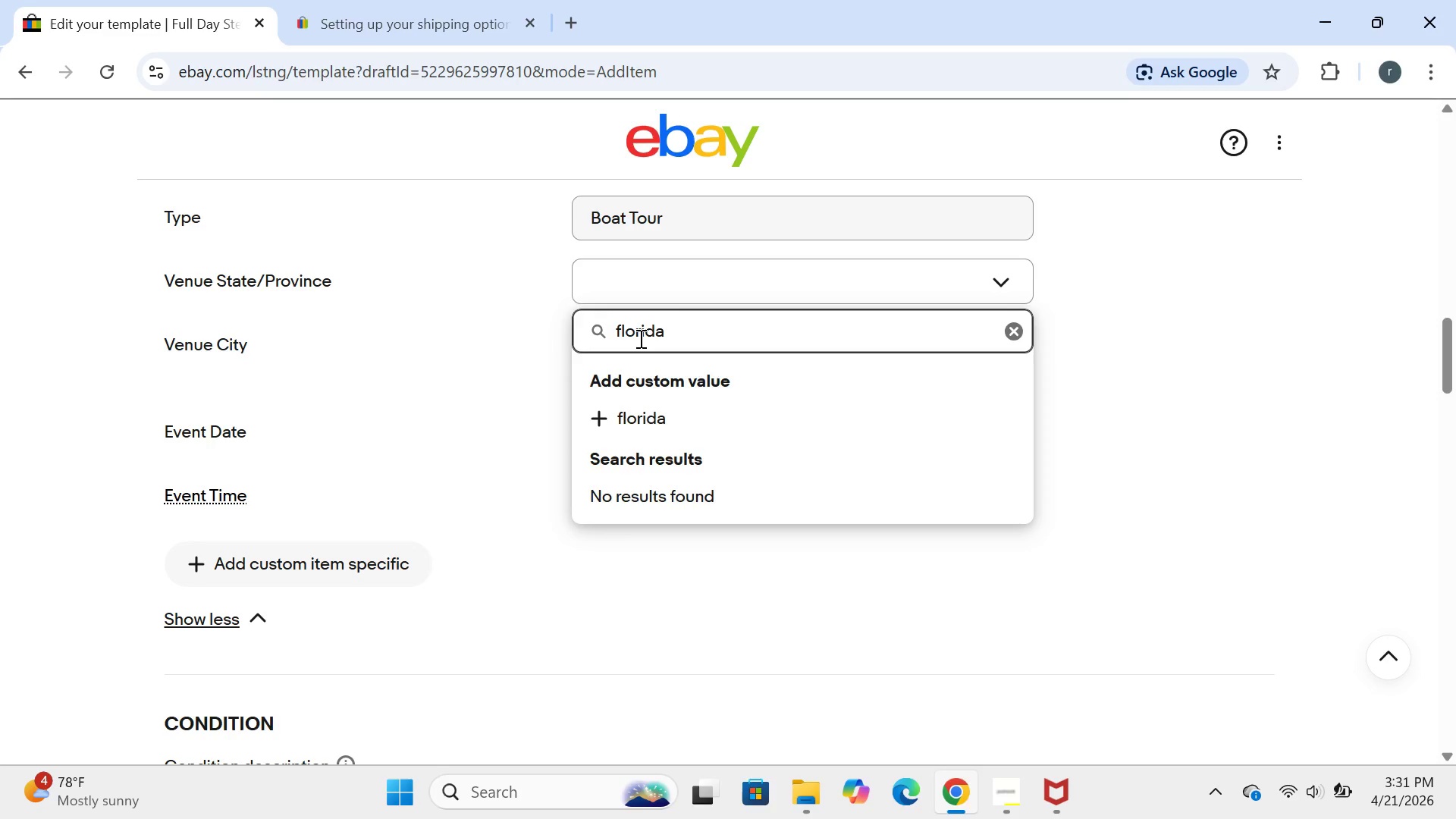 
key(Enter)
 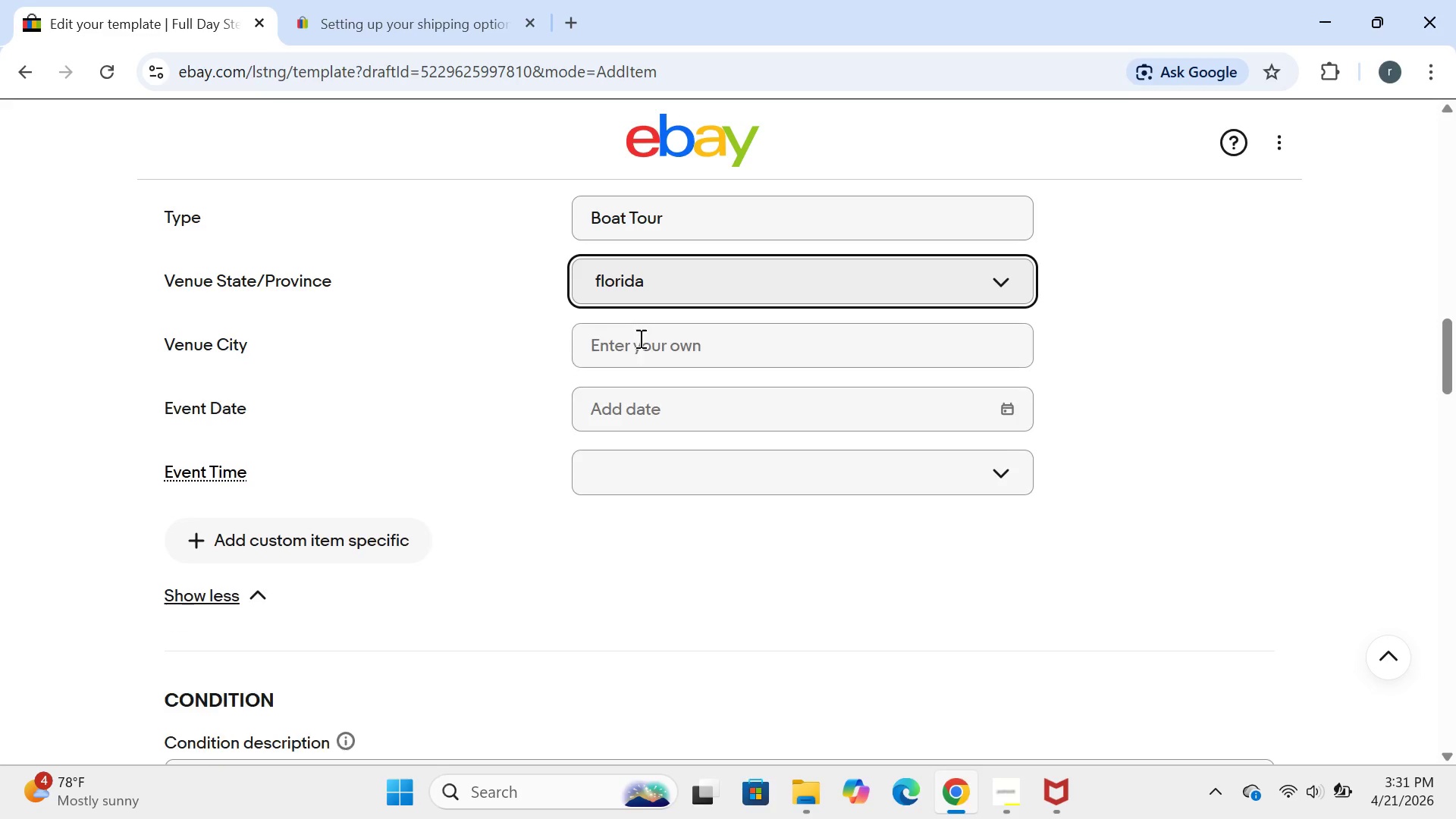 
left_click([639, 338])
 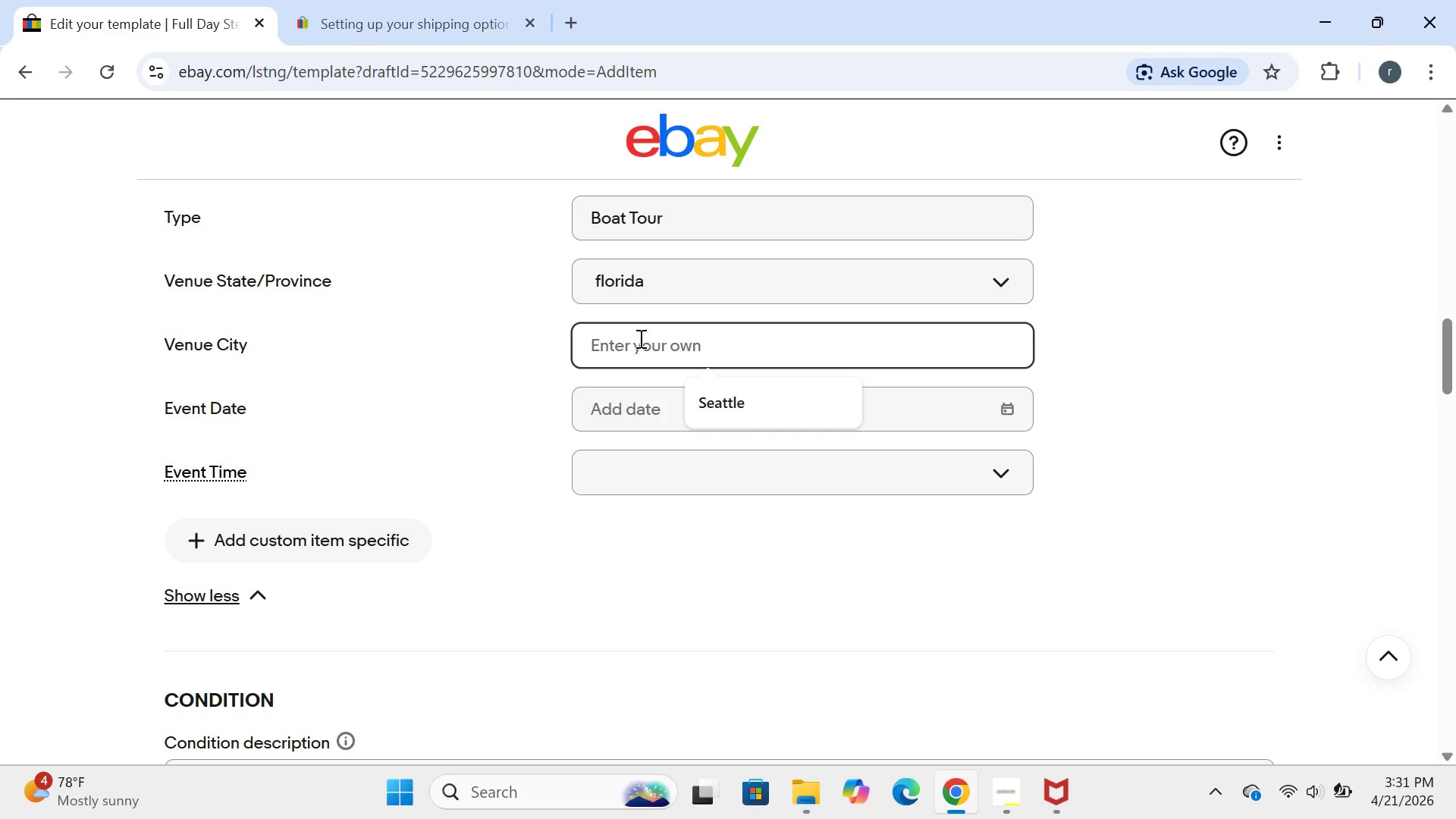 
wait(6.59)
 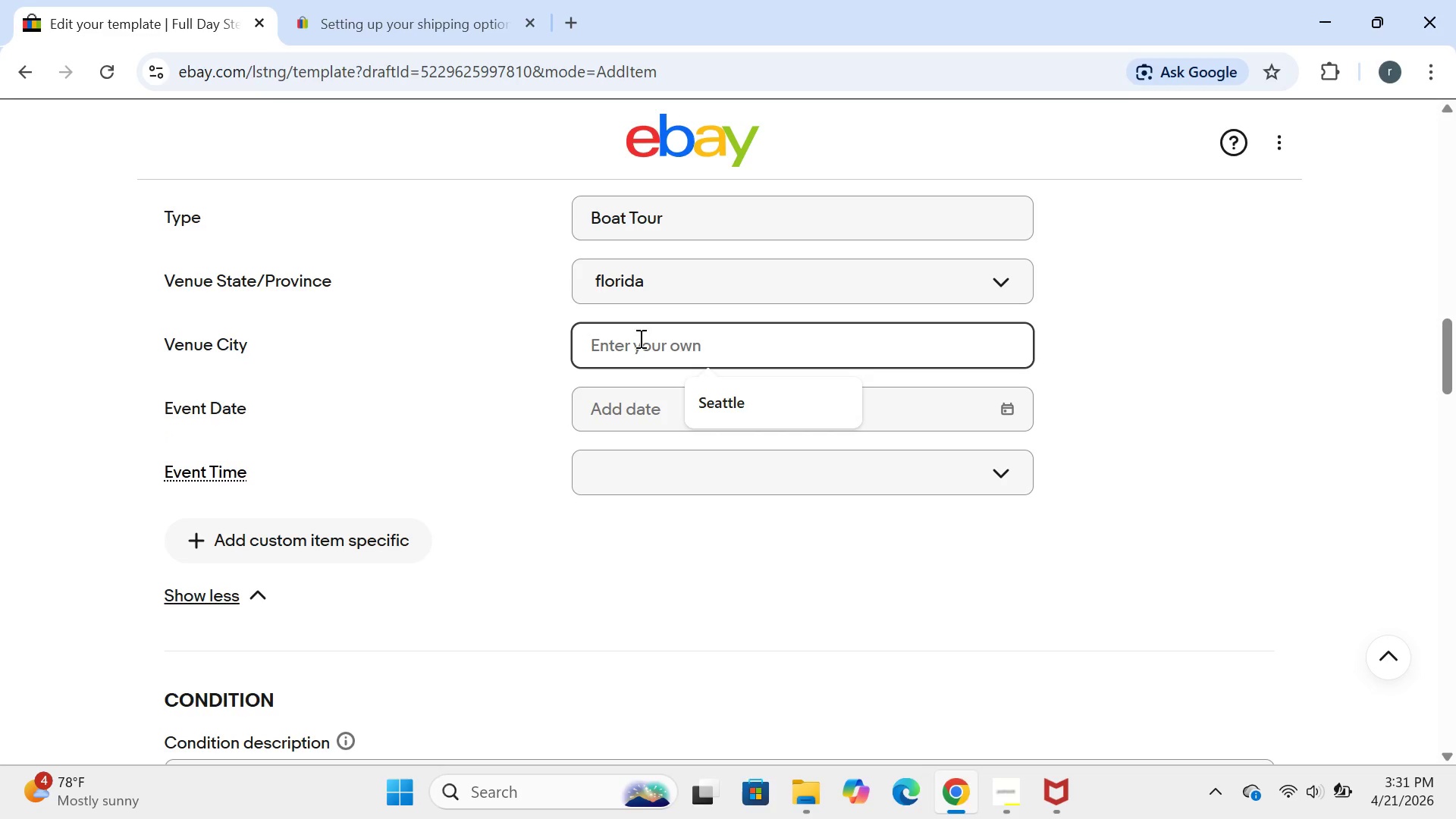 
type(augusine)
 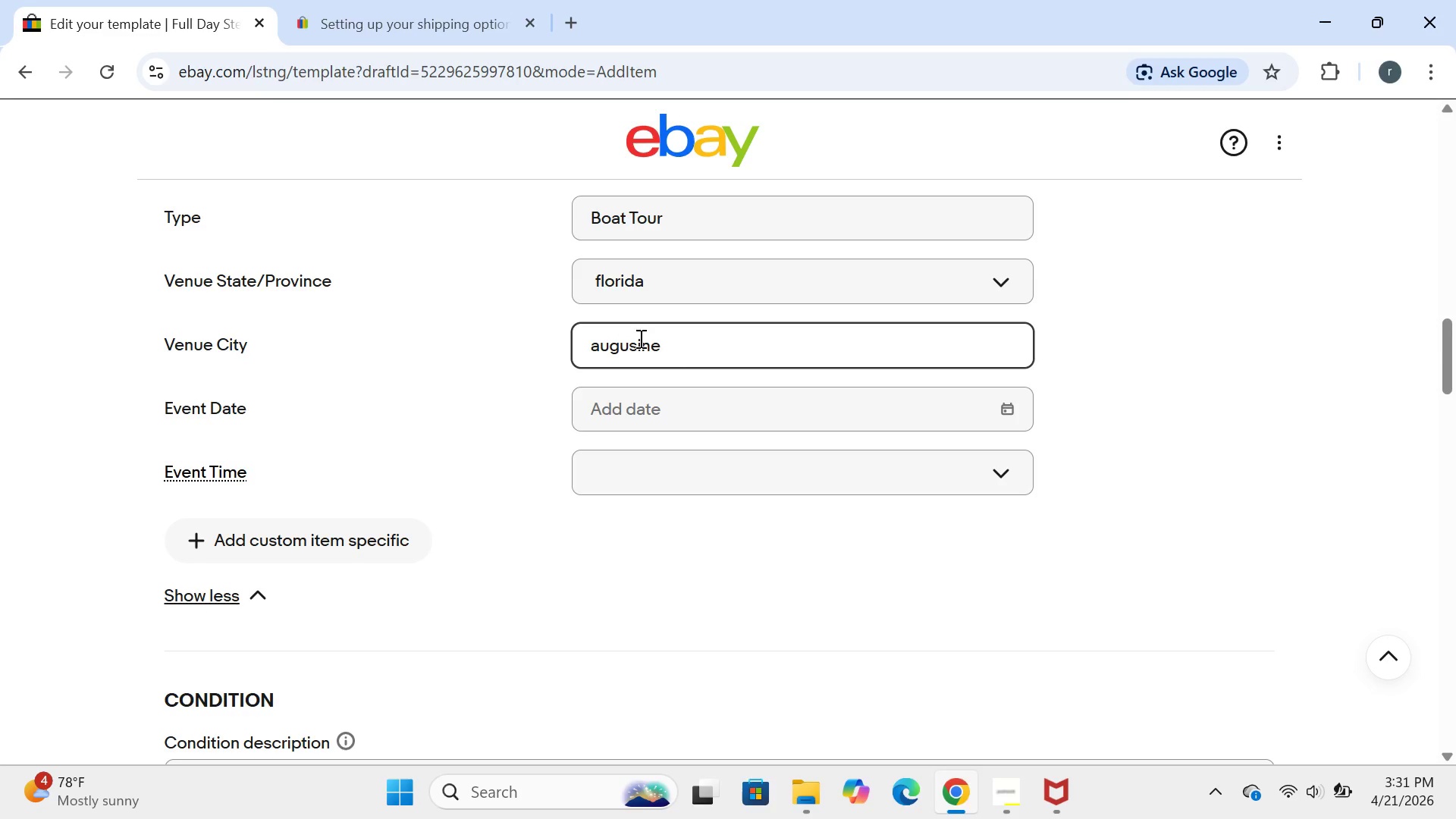 
key(Enter)
 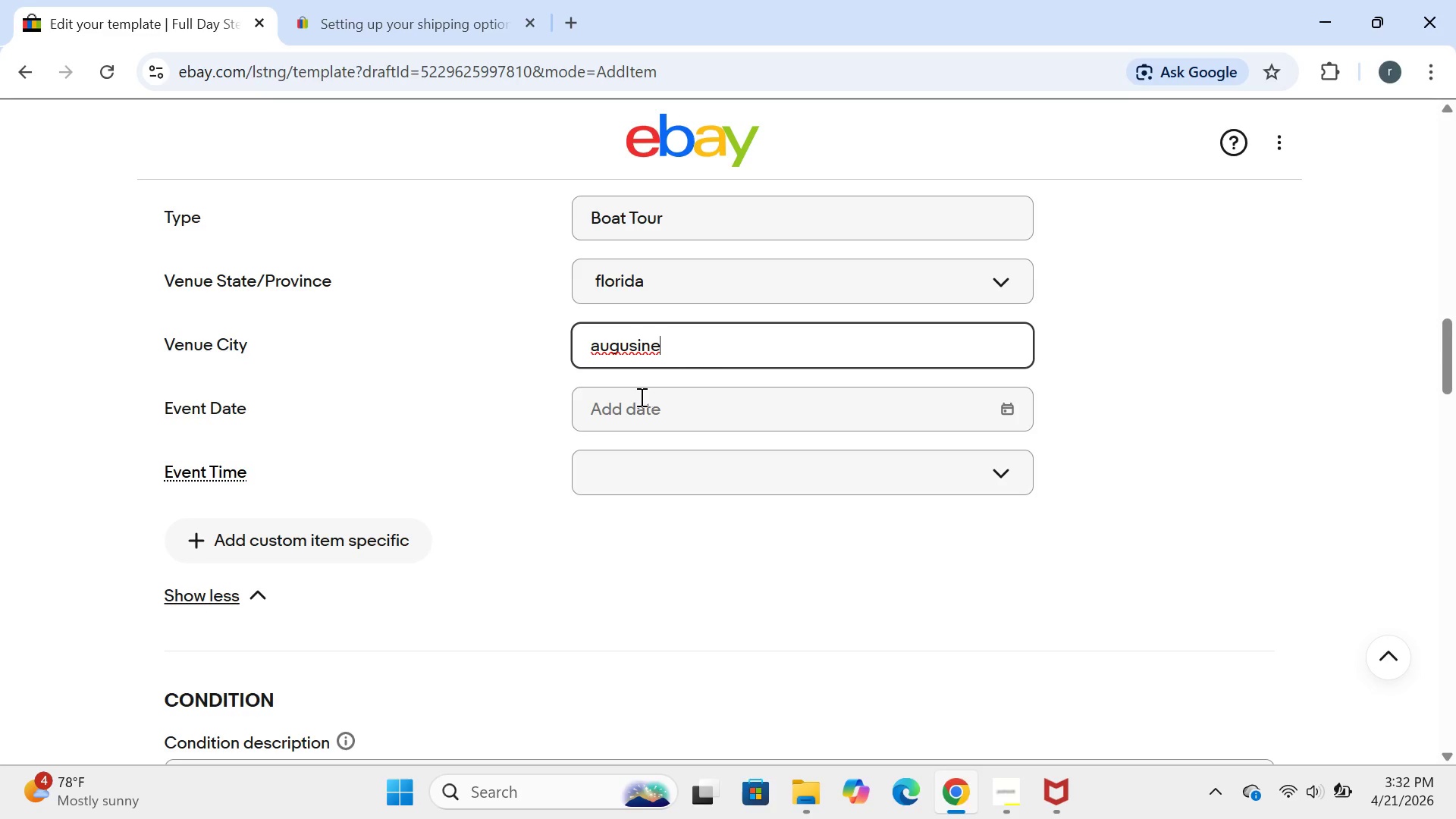 
wait(9.59)
 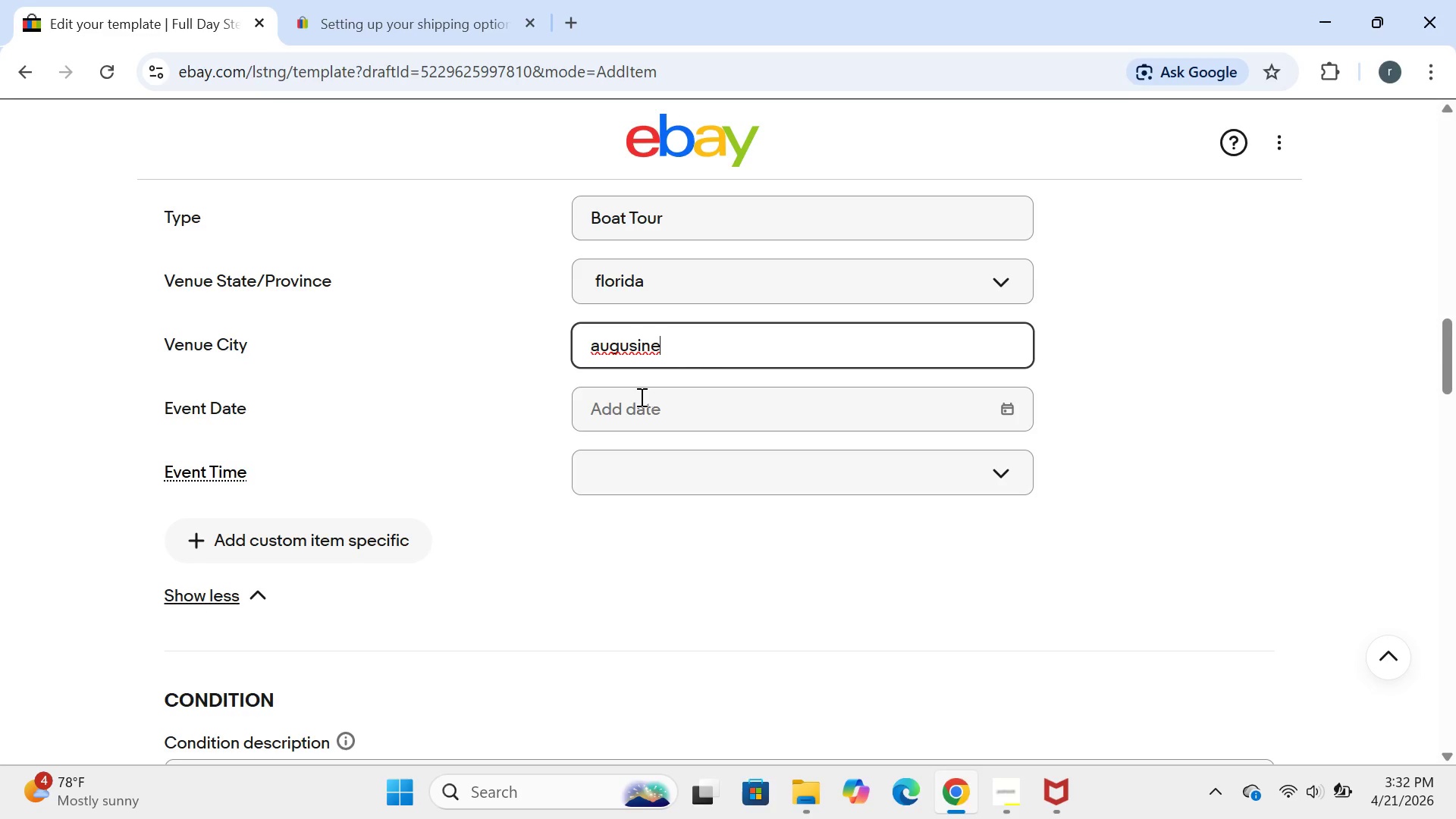 
left_click([635, 346])
 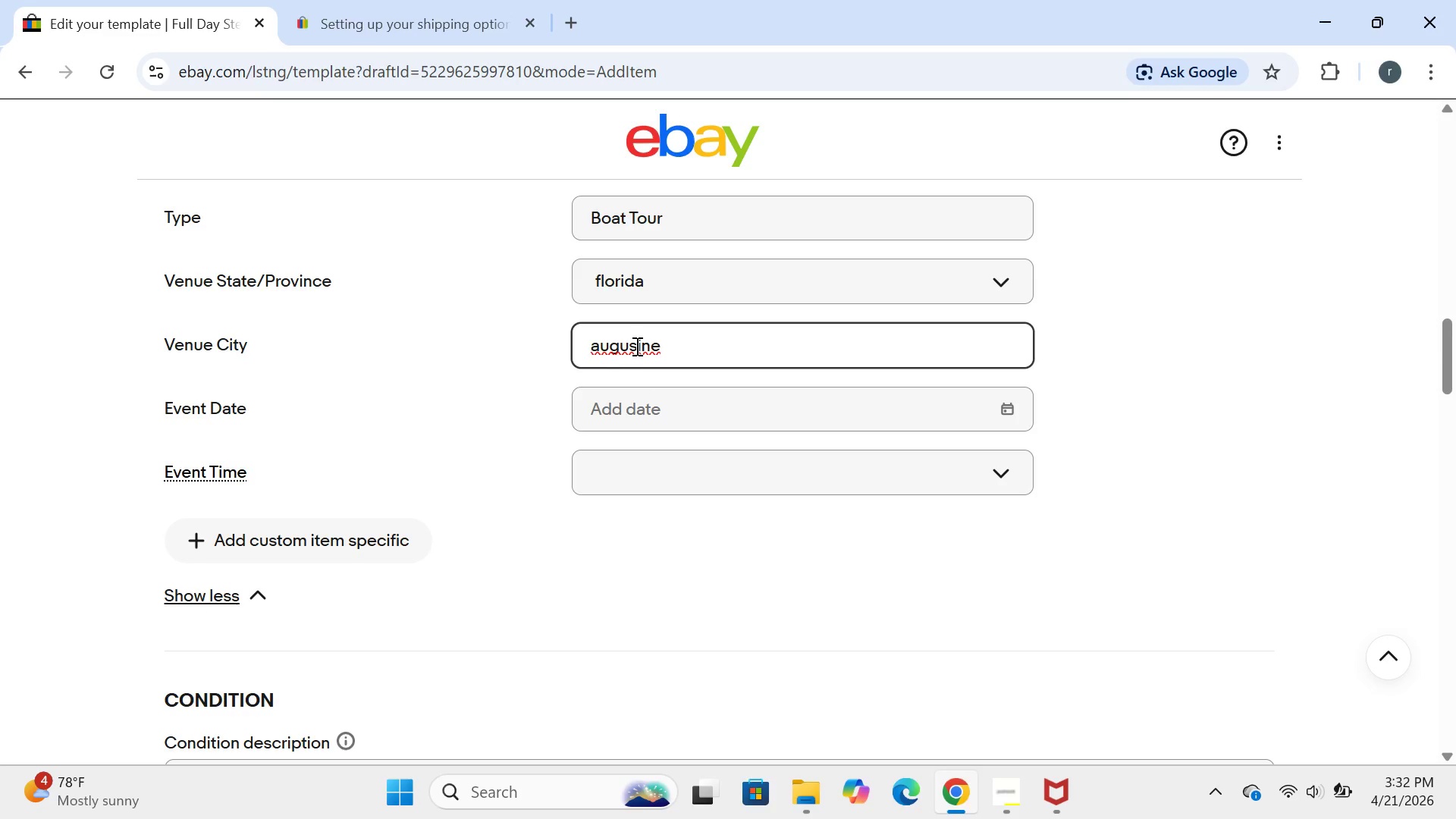 
key(T)
 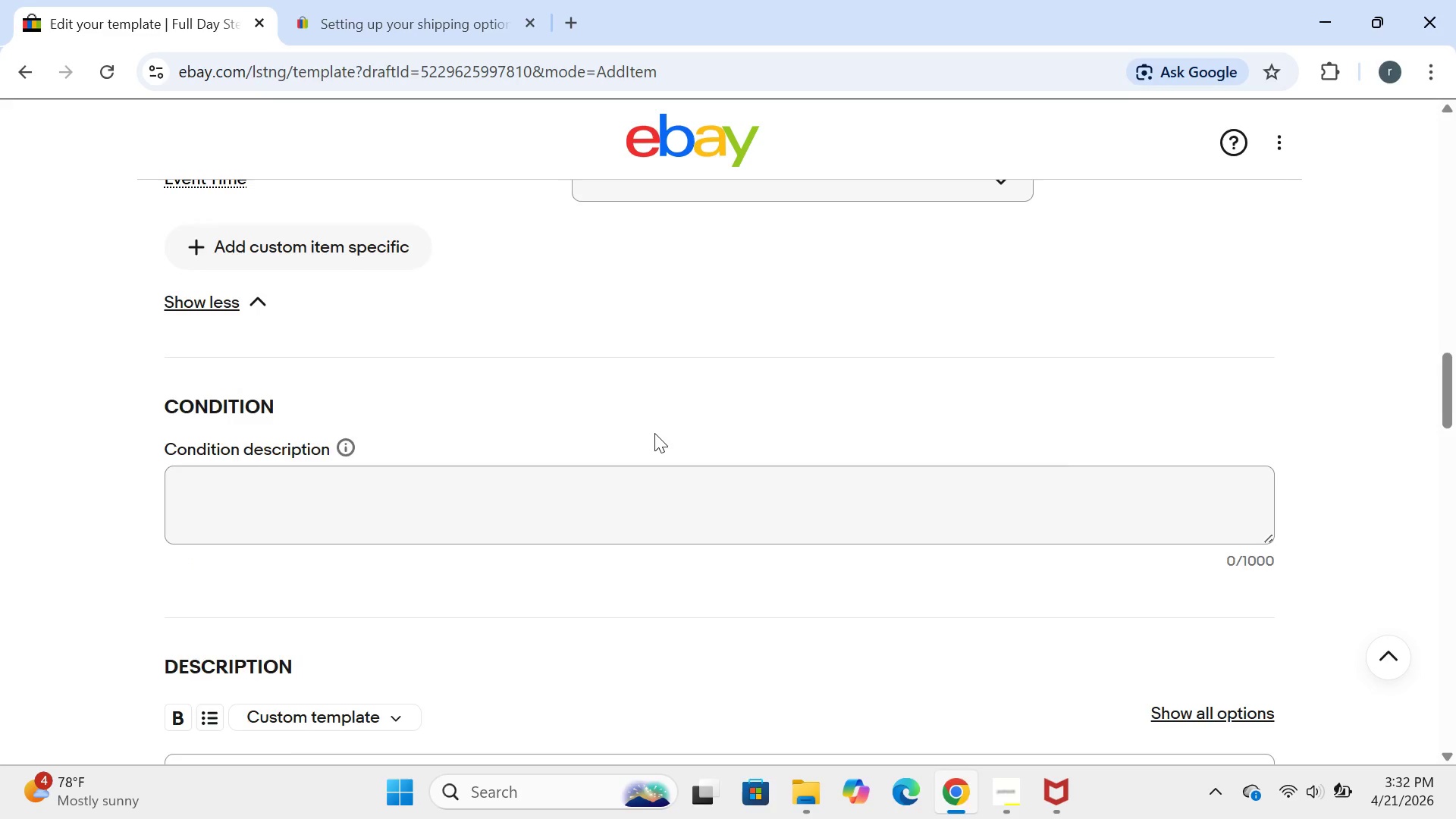 
left_click([559, 448])
 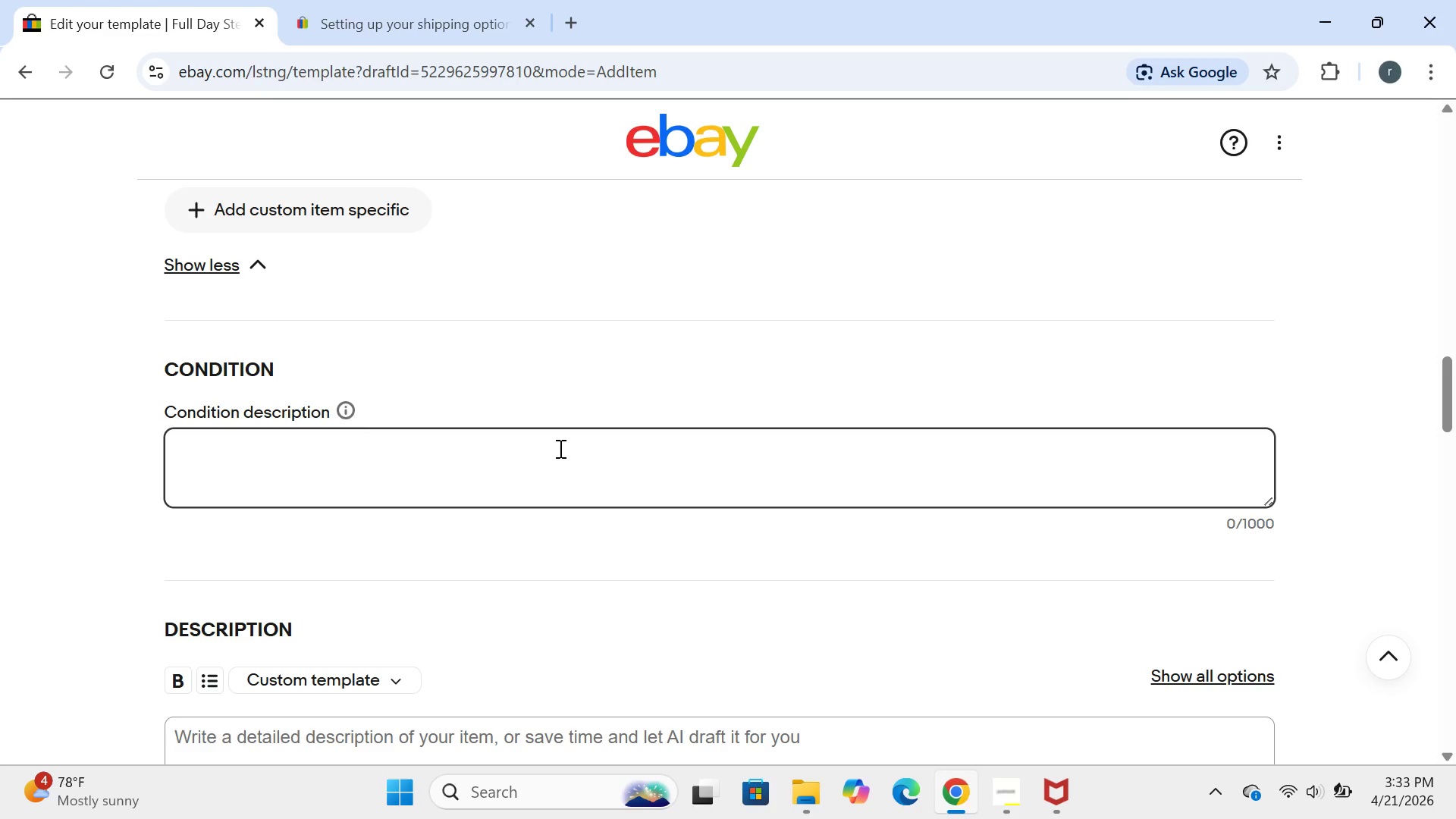 
wait(71.39)
 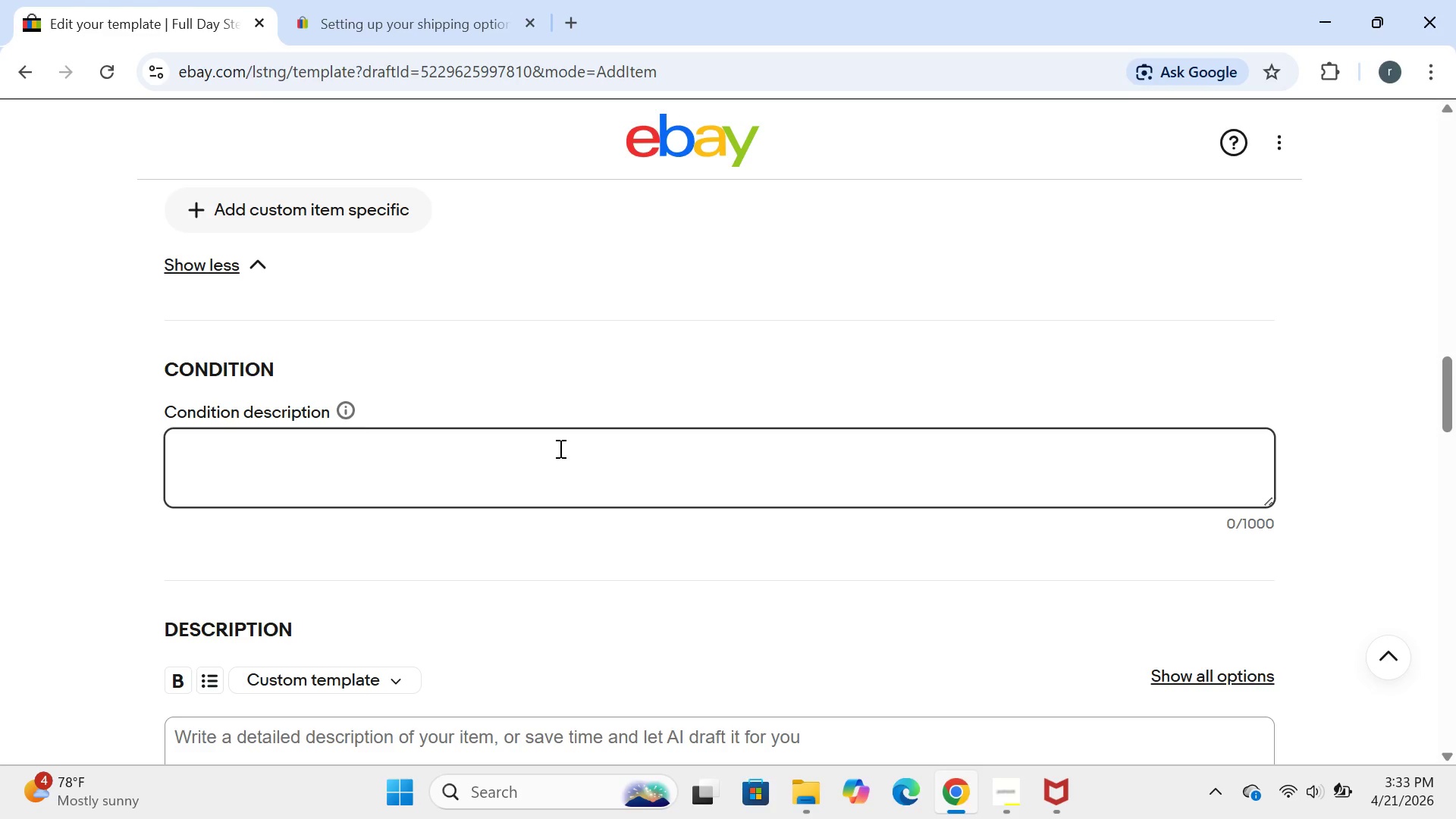 
type(this is not a physical item )
key(Backspace)
type(. nothing will bw )
key(Backspace)
key(Backspace)
key(Backspace)
type(be shipped )
key(Backspace)
type(.you )
 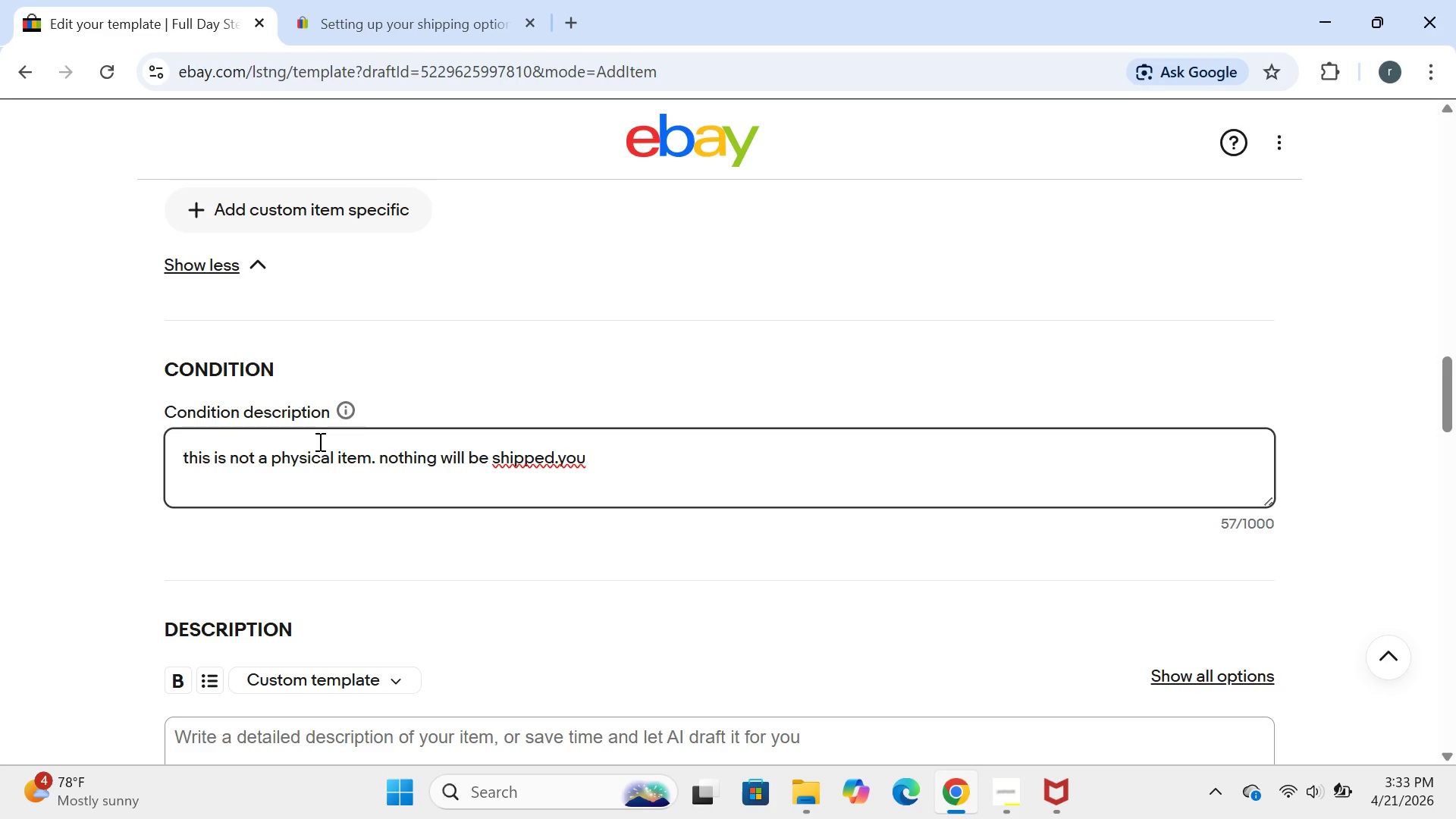 
key(ArrowLeft)
 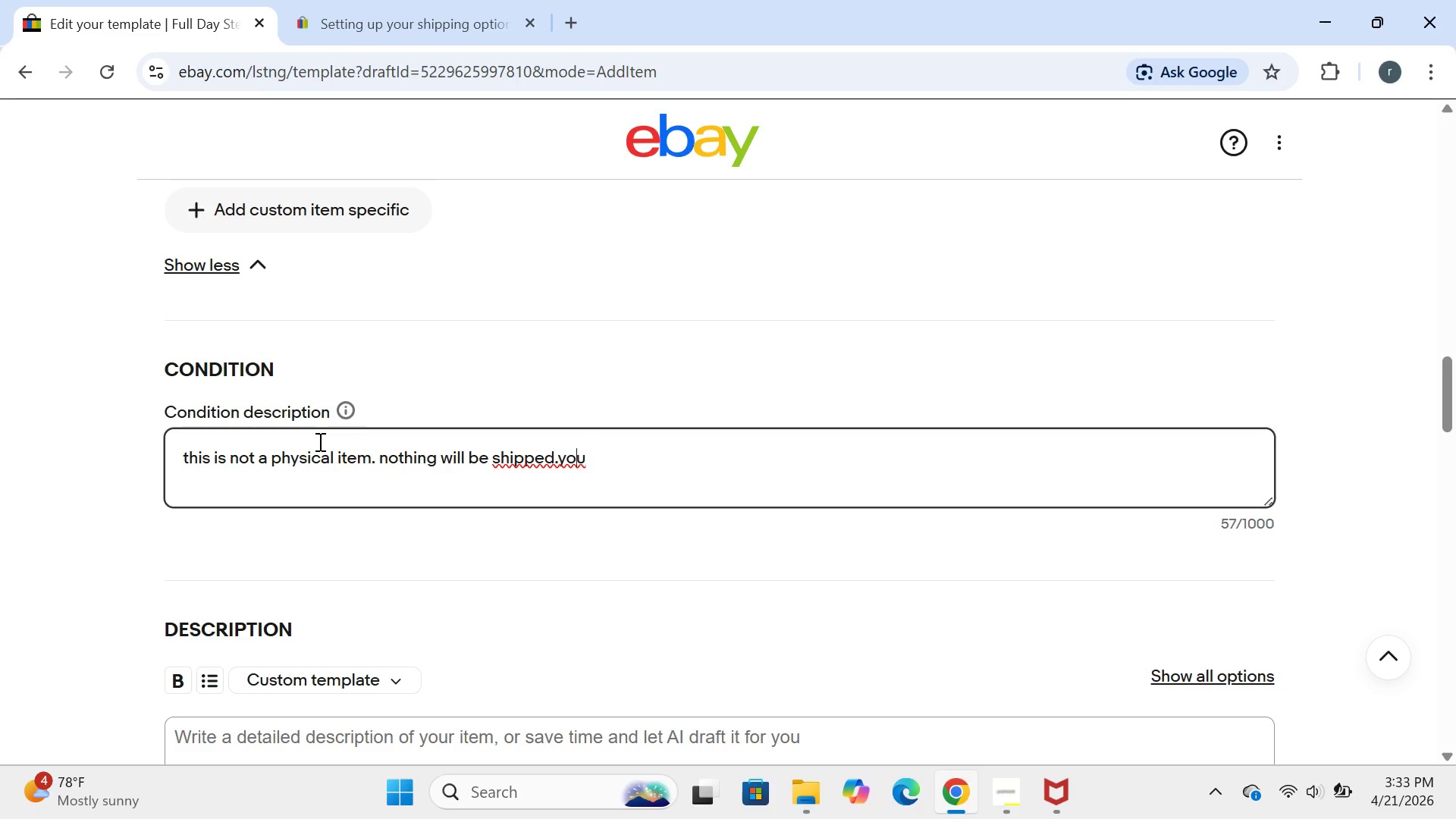 
key(ArrowLeft)
 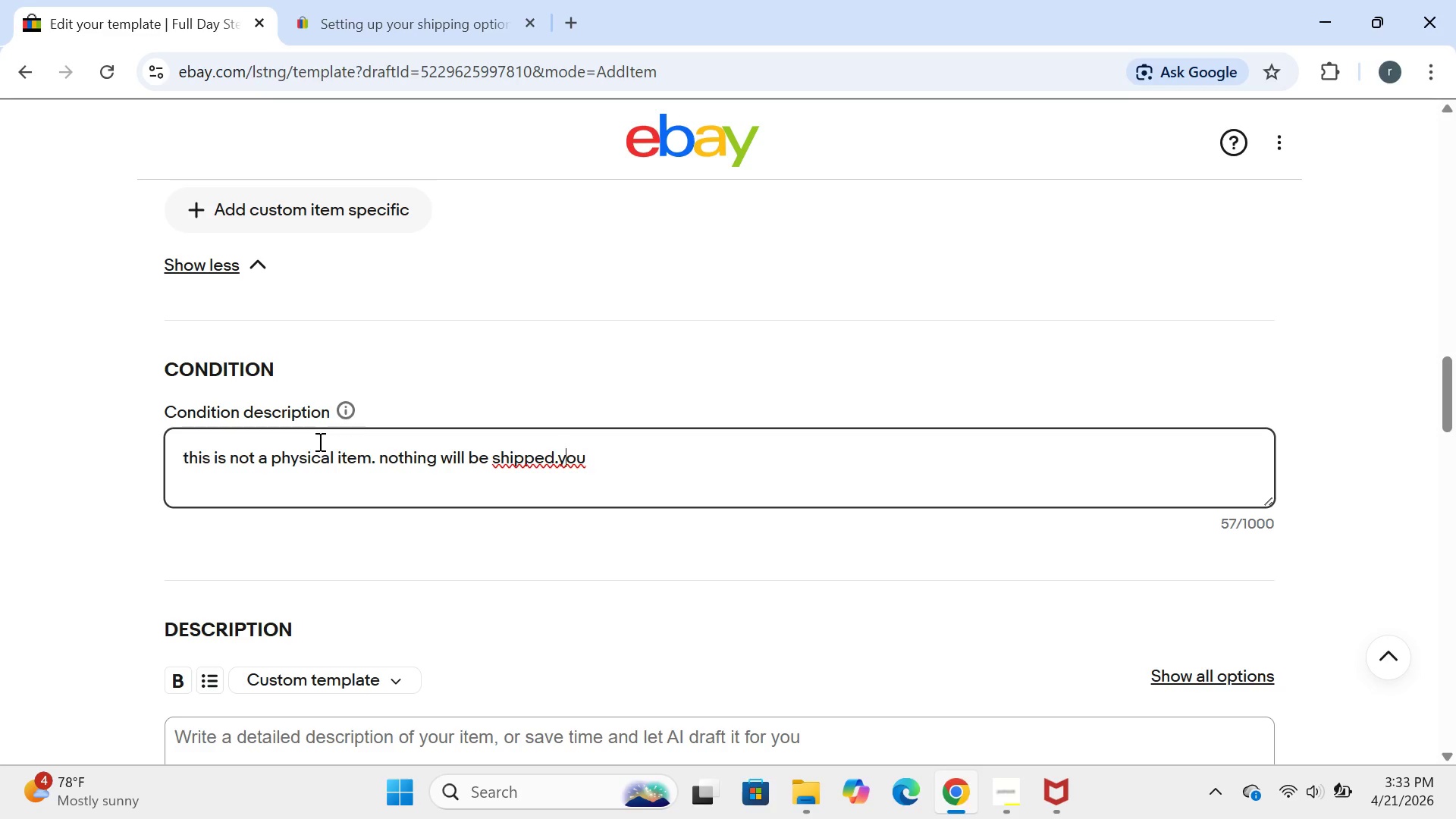 
key(ArrowLeft)
 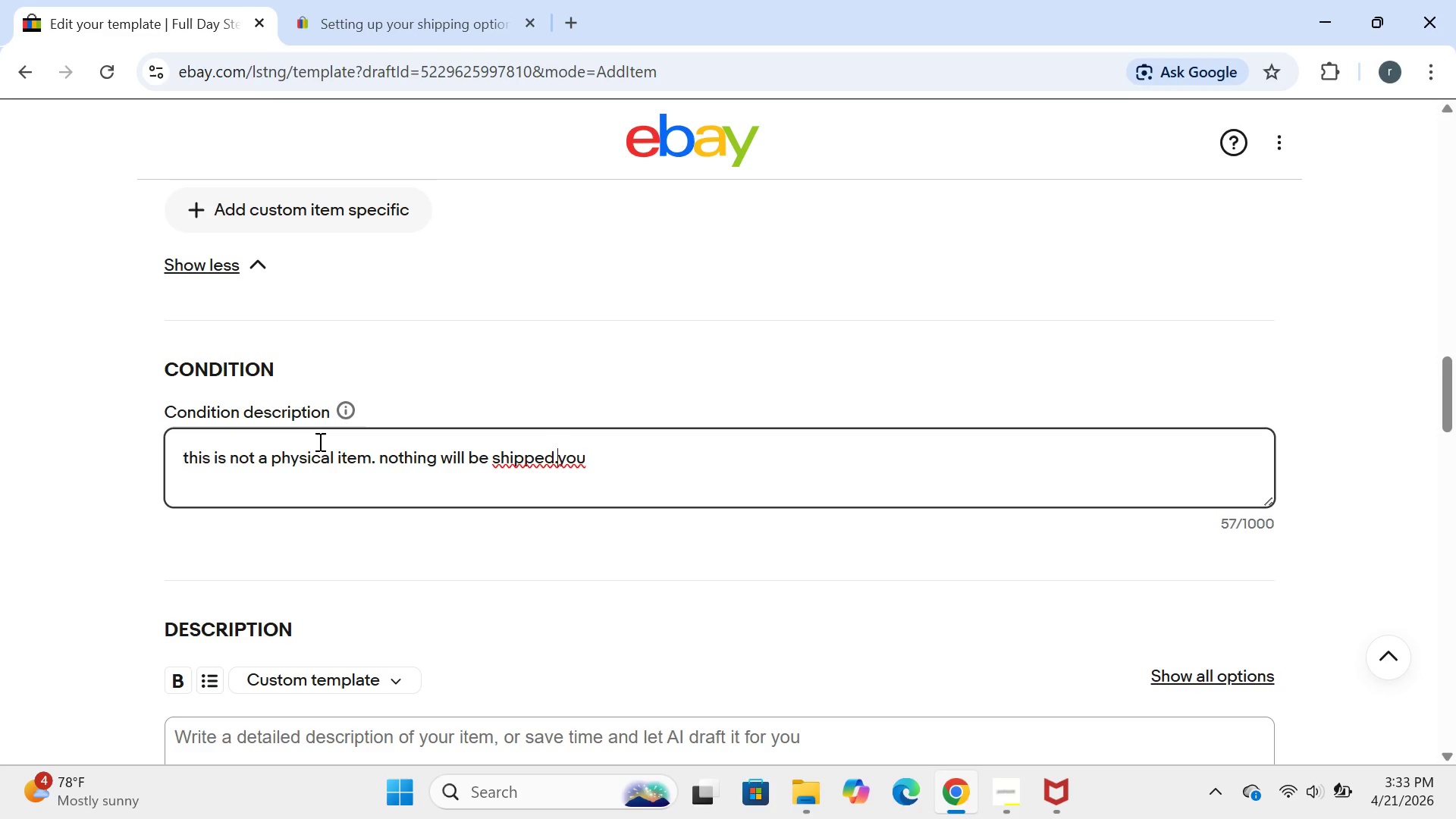 
key(ArrowLeft)
 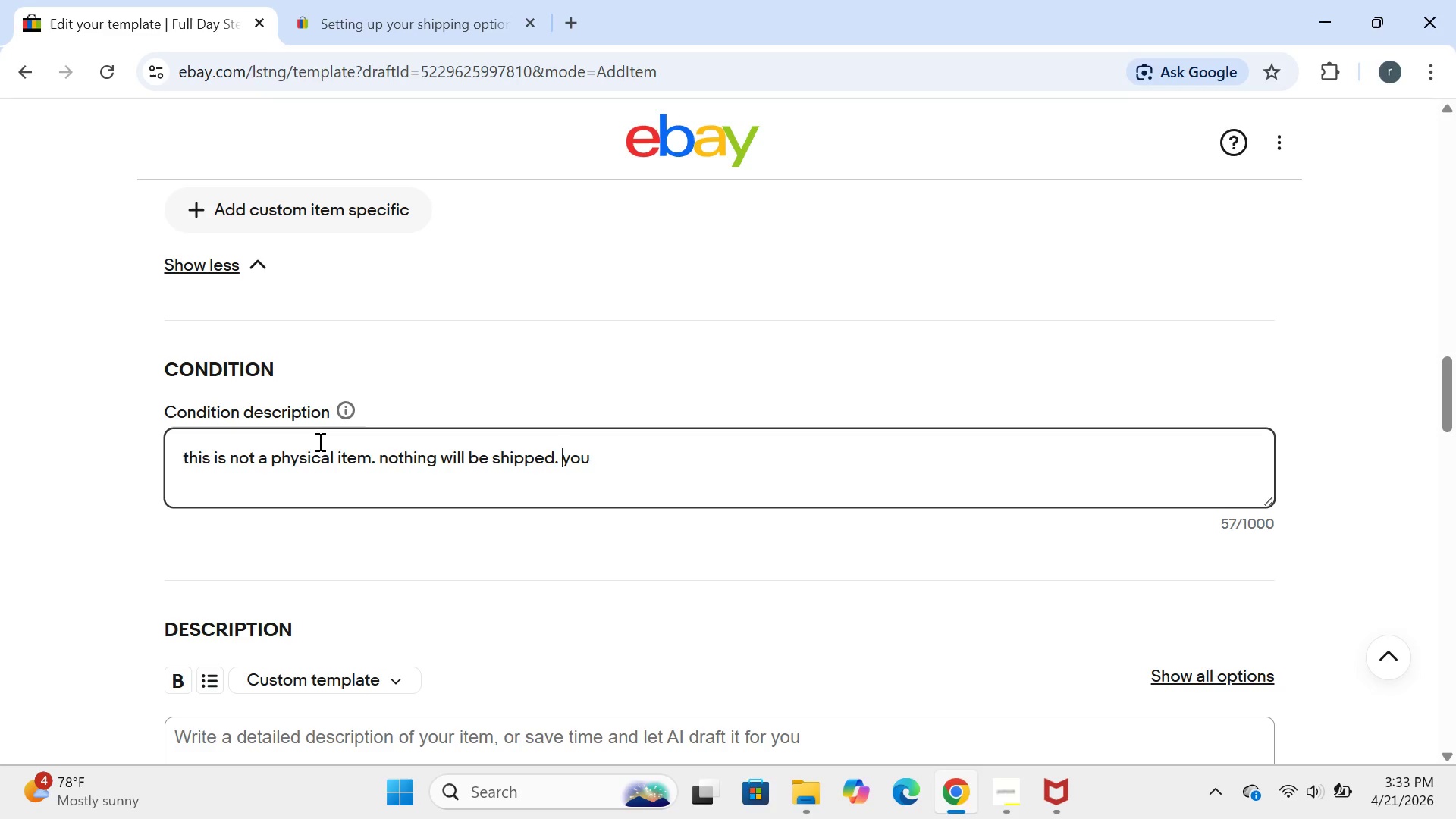 
key(Space)
 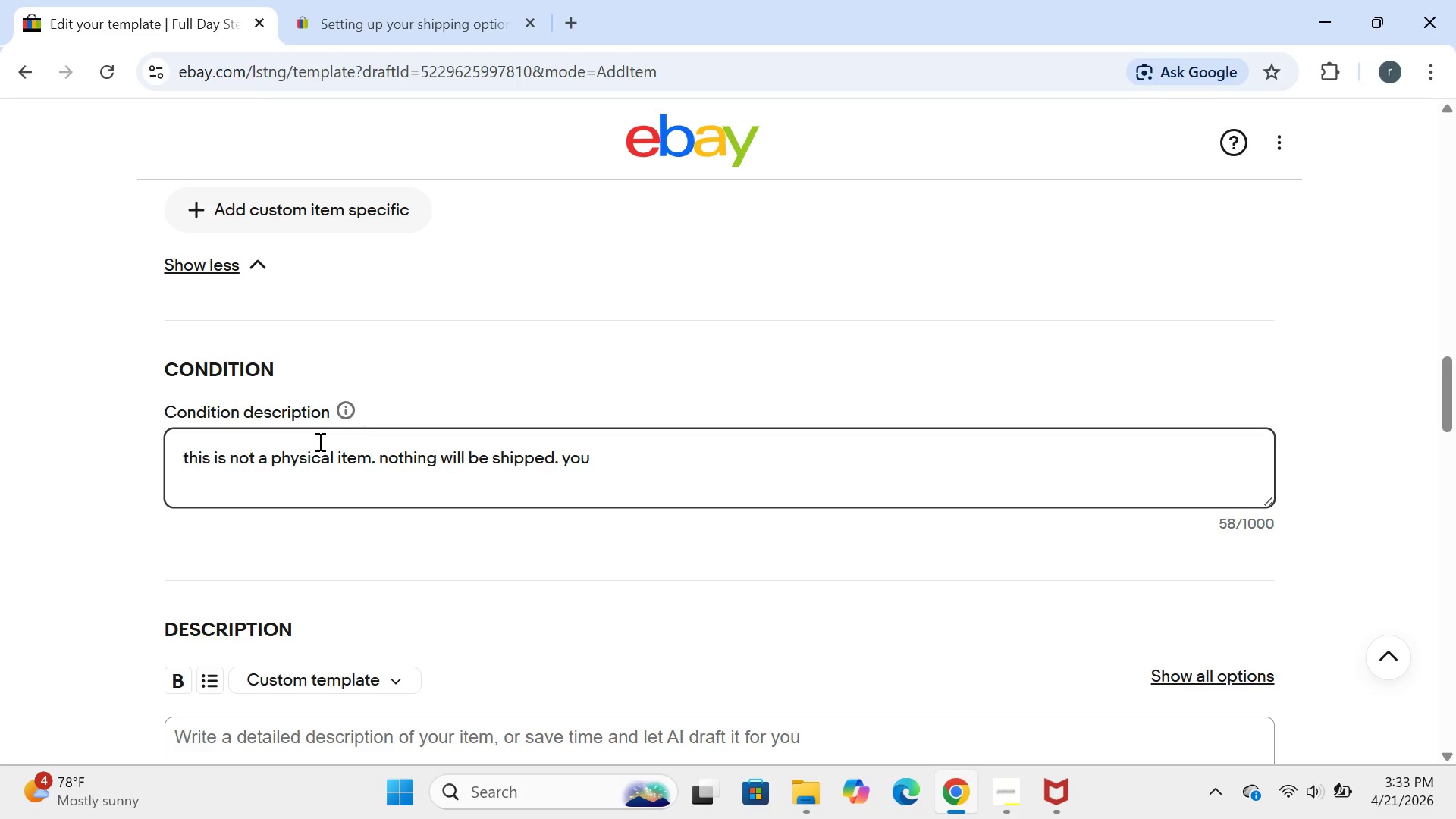 
key(ArrowRight)
 